 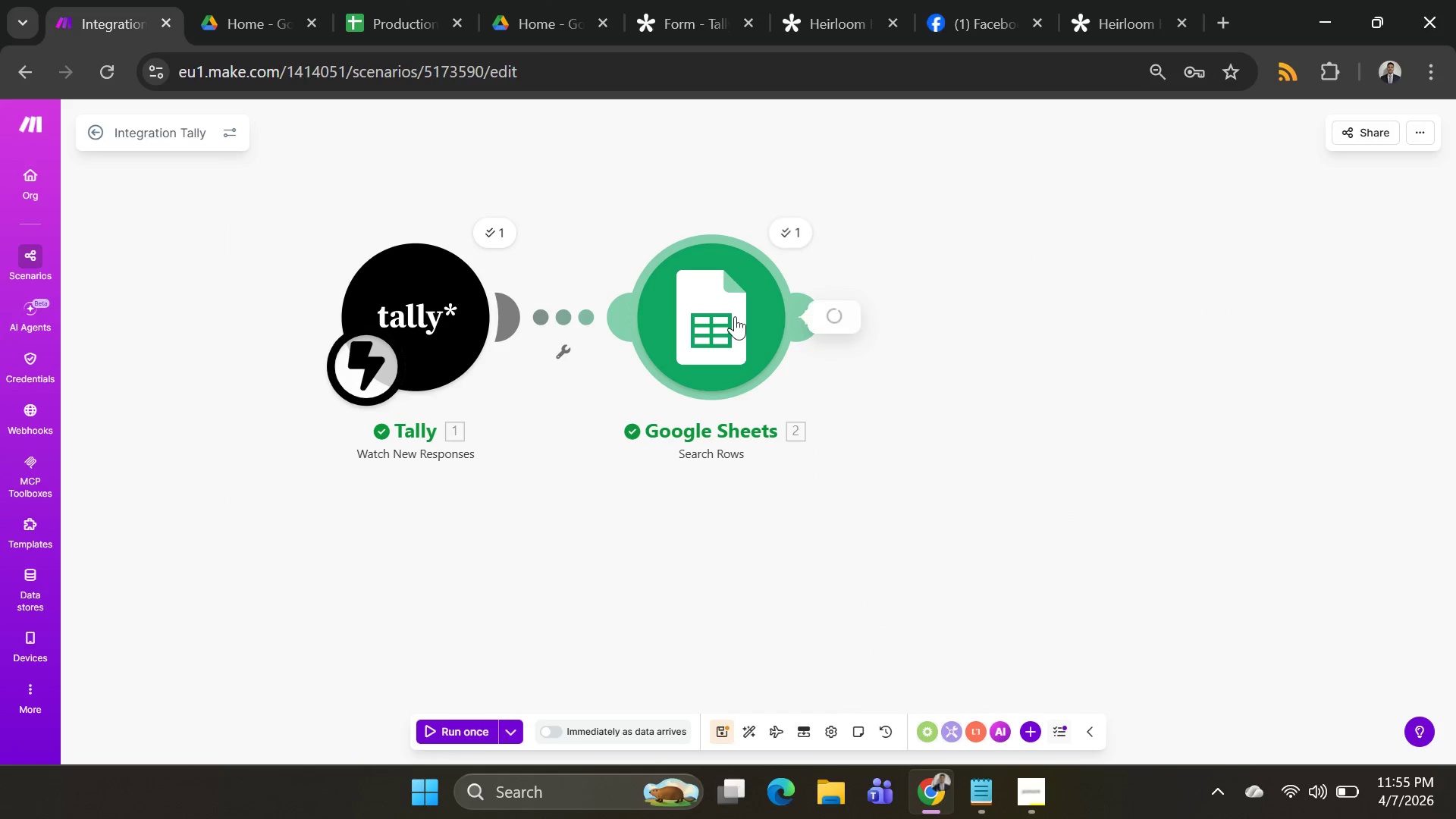 
left_click([407, 20])
 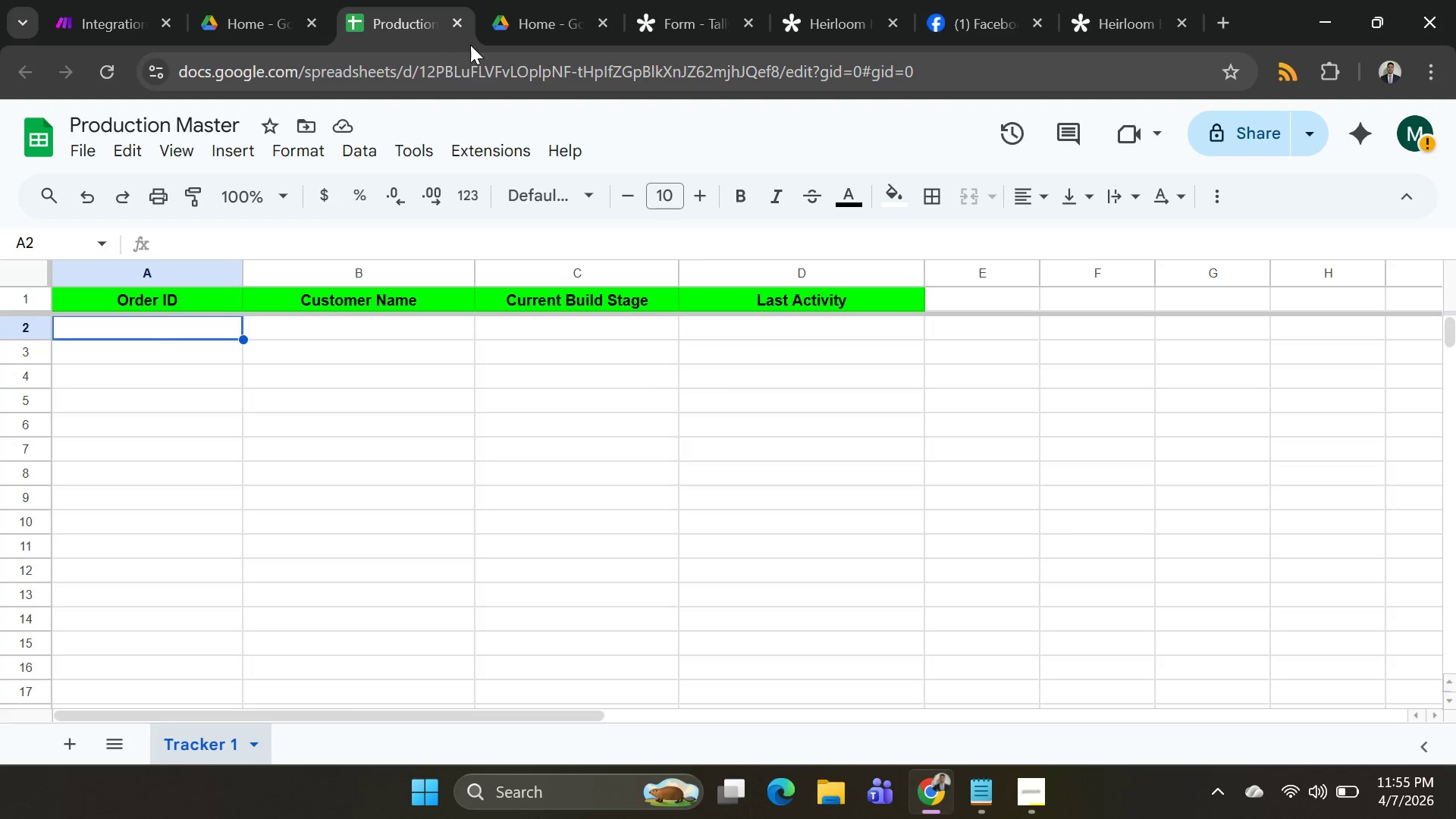 
left_click([105, 21])
 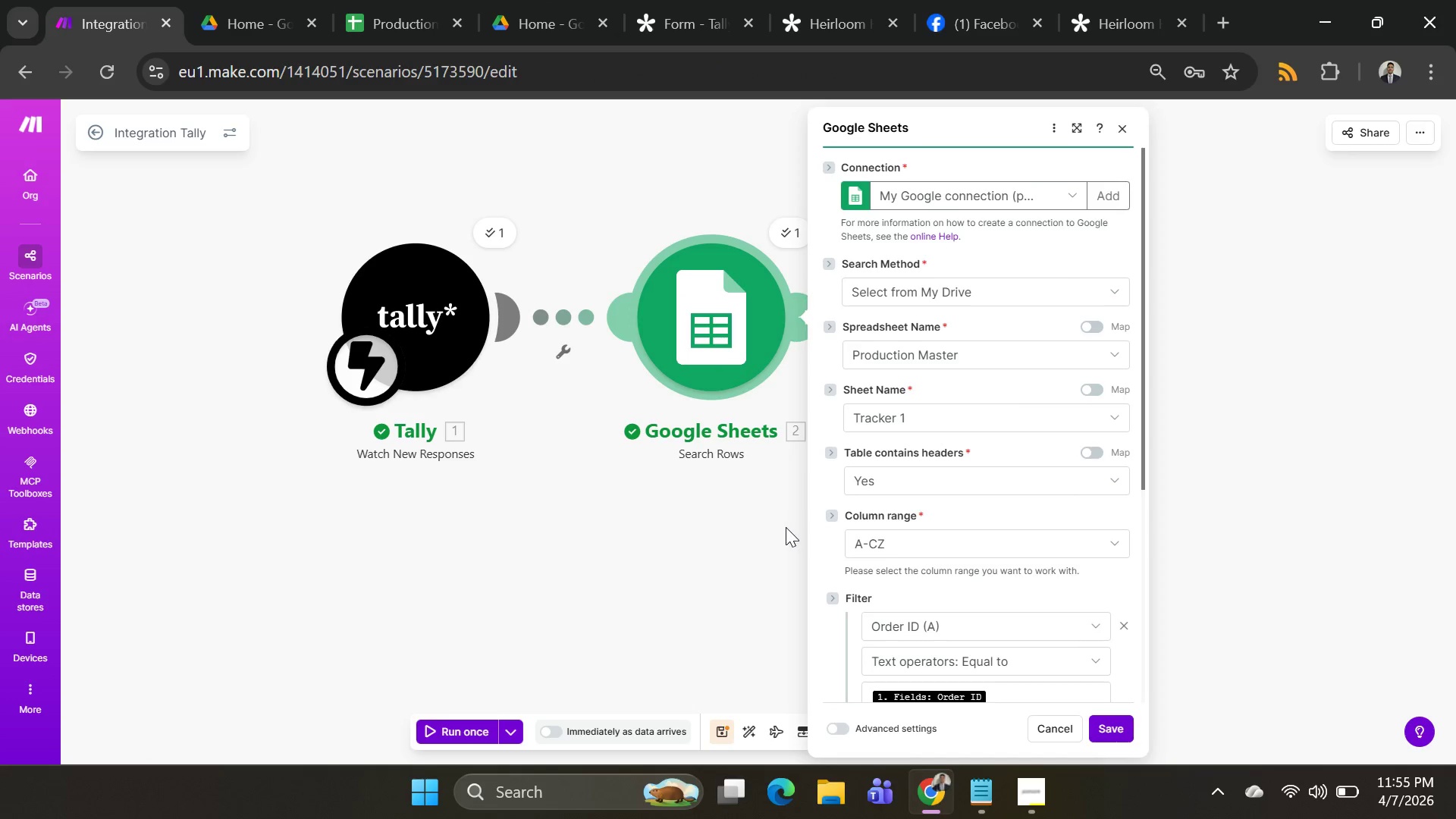 
scroll: coordinate [946, 547], scroll_direction: down, amount: 3.0
 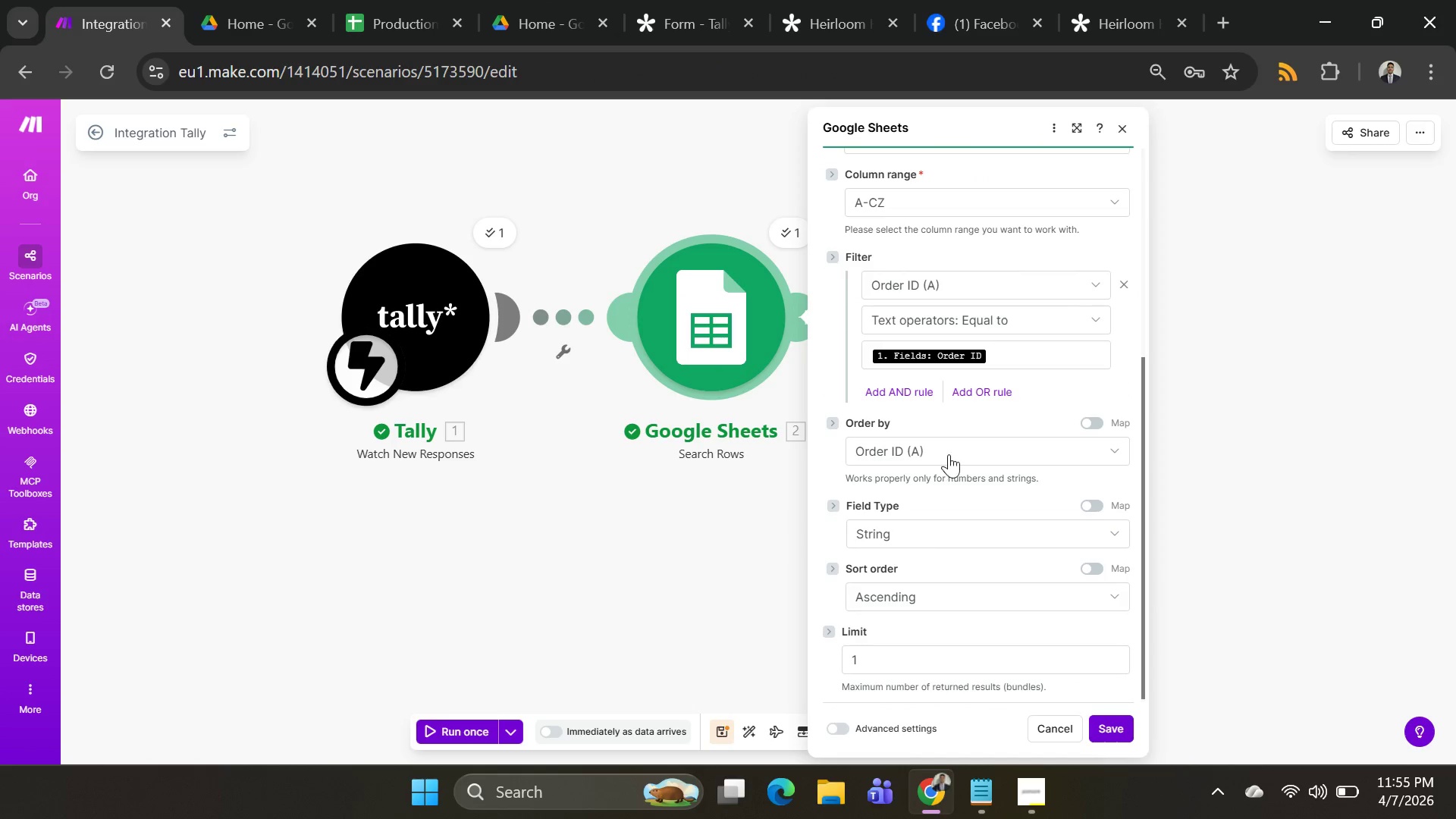 
left_click([949, 453])
 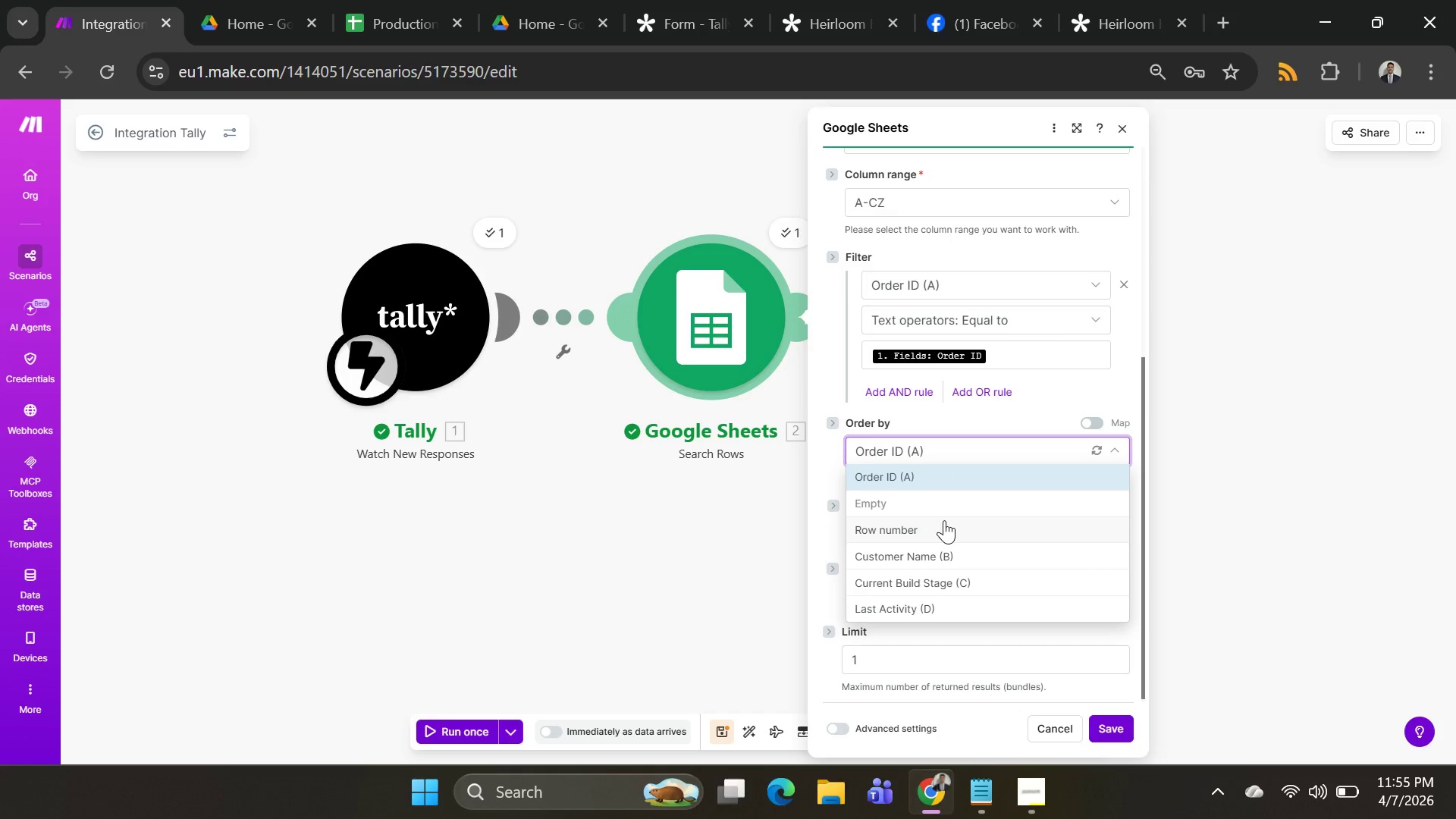 
wait(7.39)
 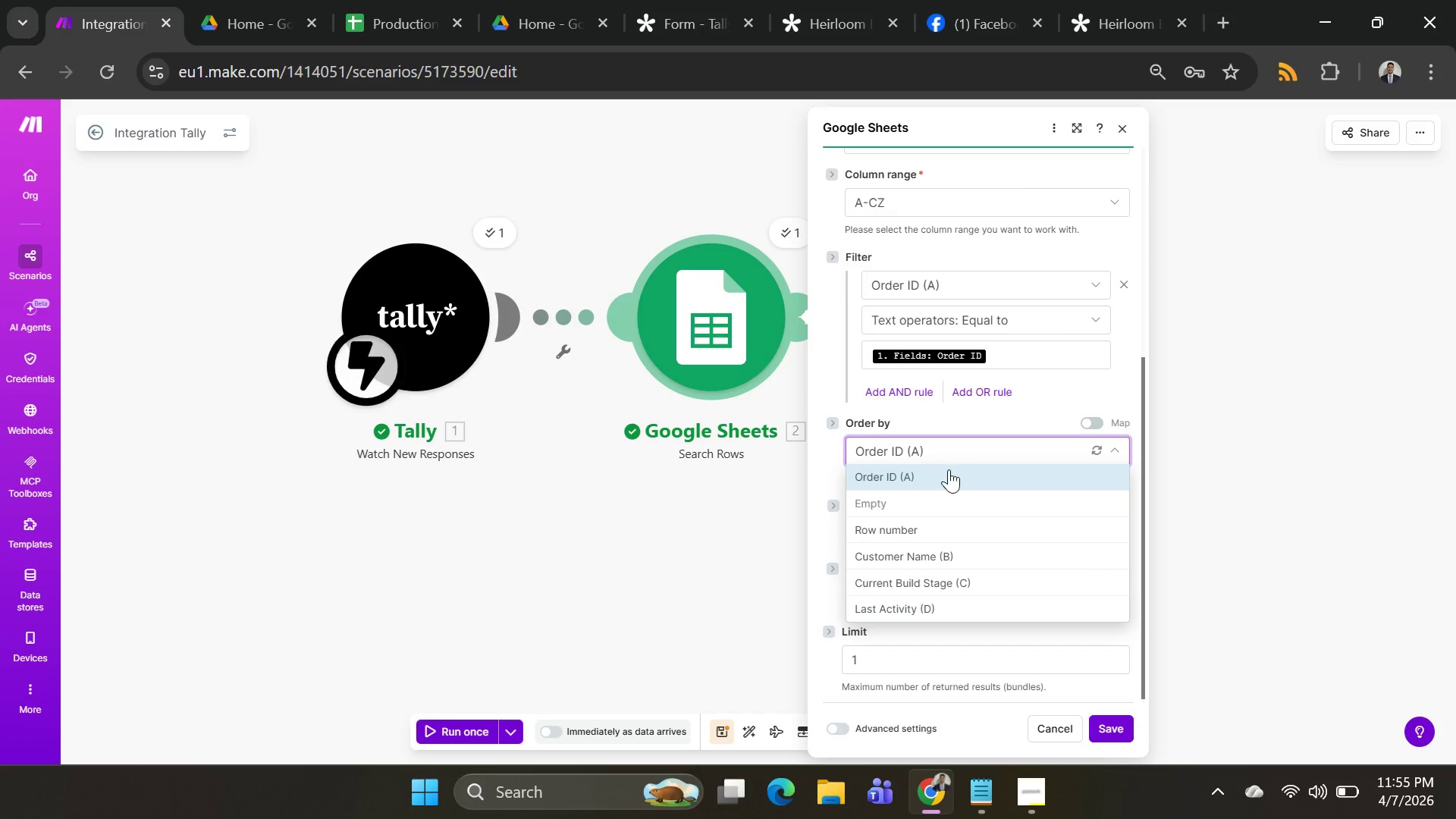 
left_click([944, 520])
 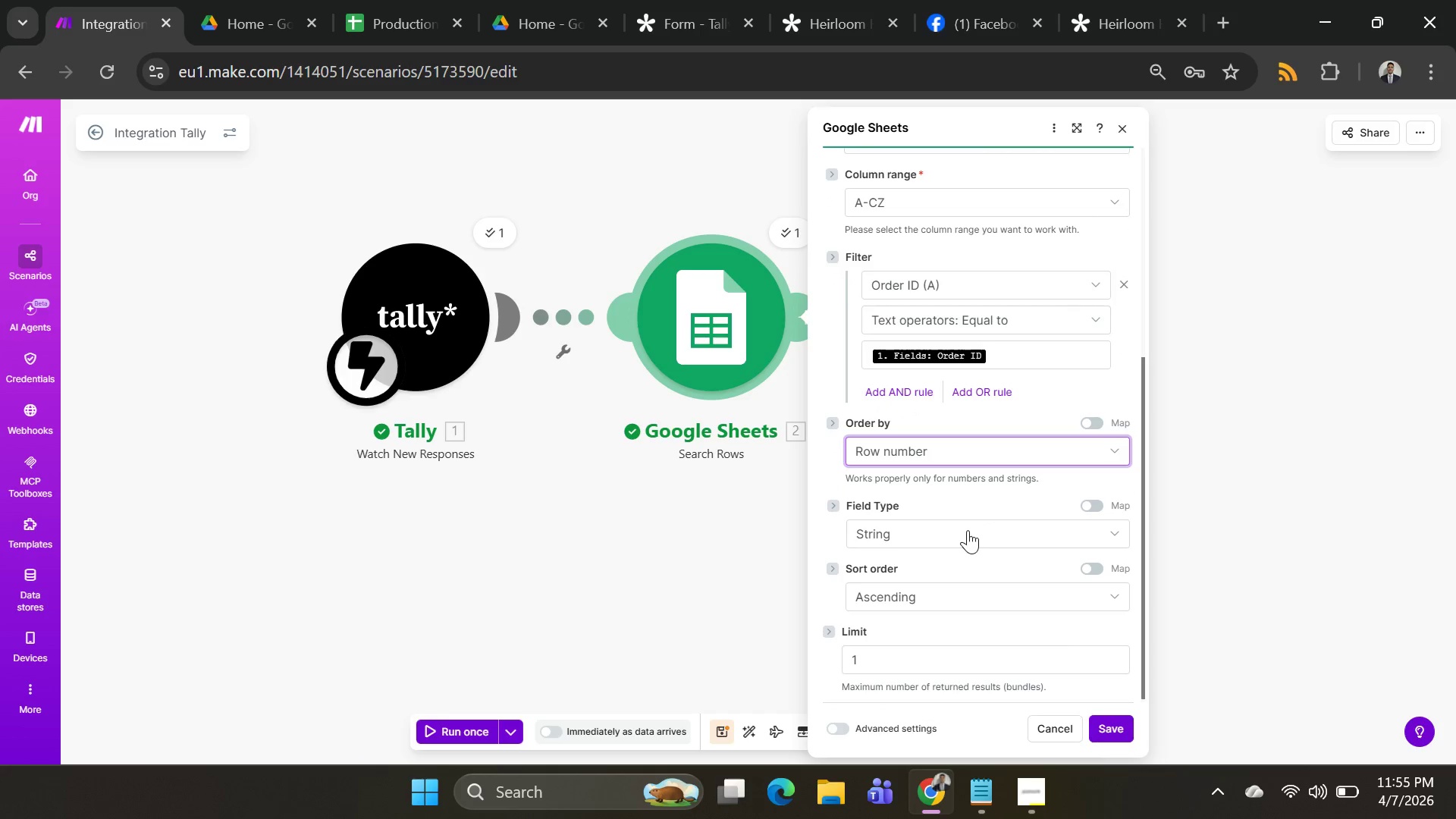 
left_click([968, 530])
 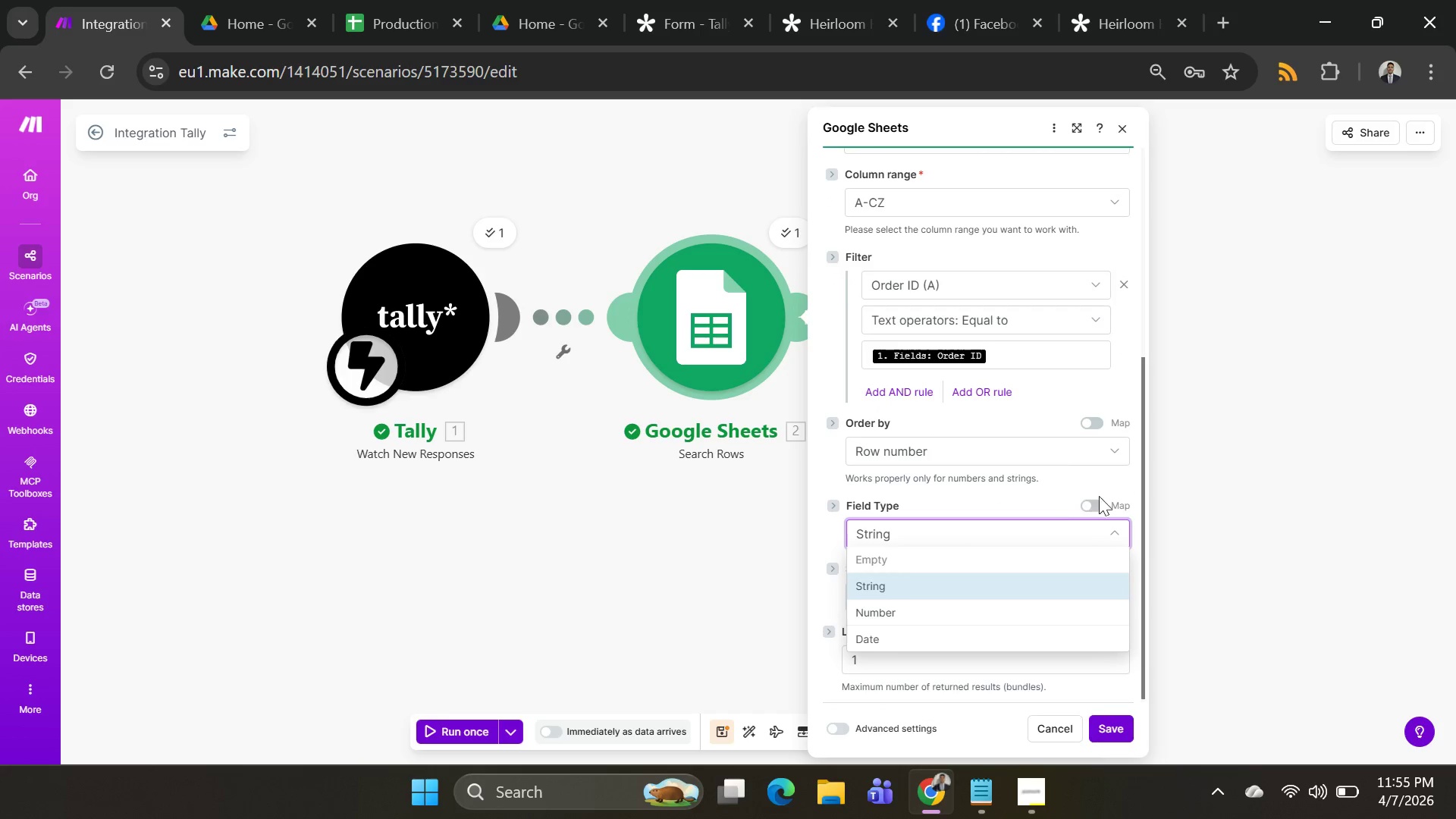 
left_click([1179, 498])
 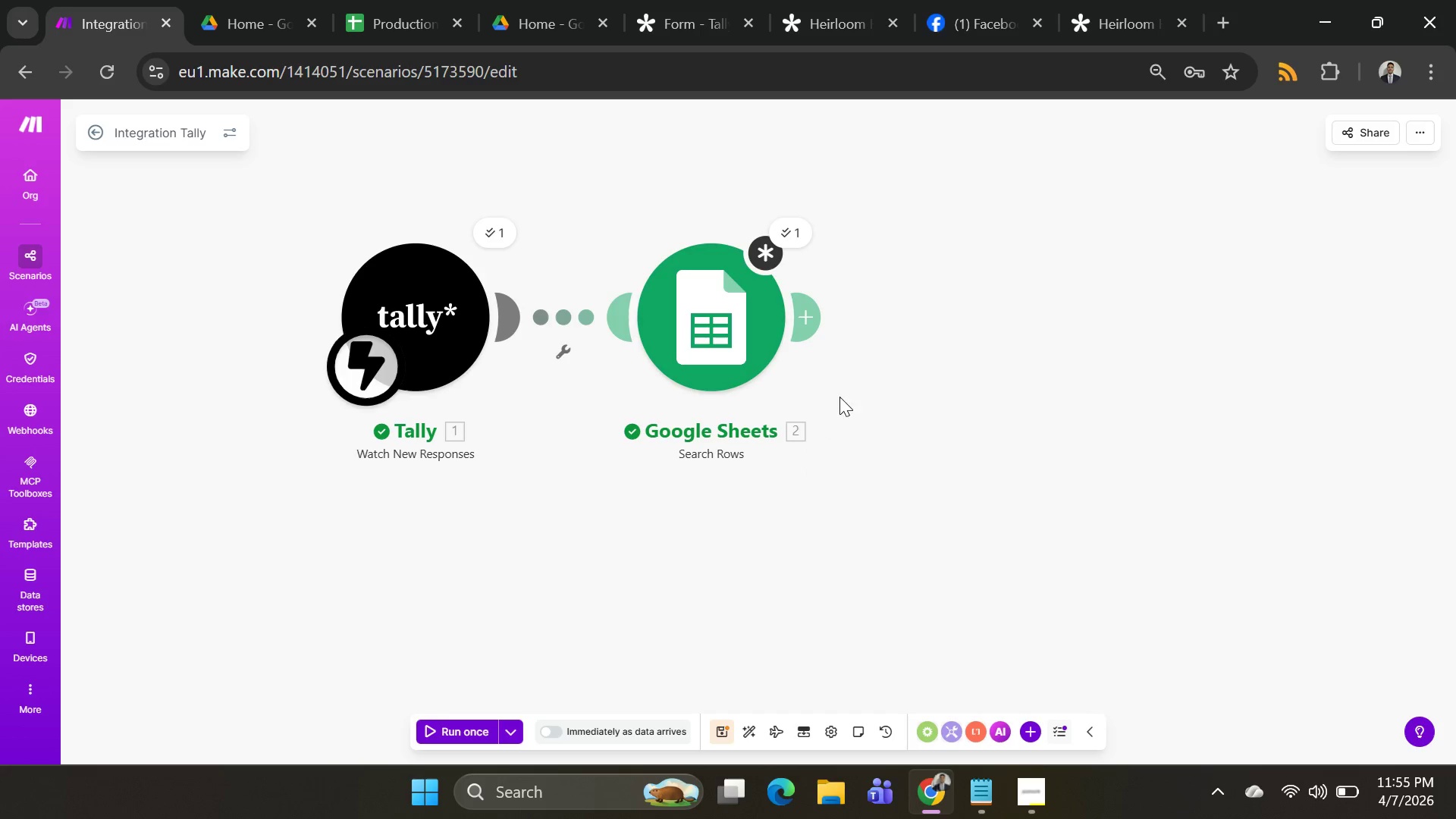 
left_click([733, 337])
 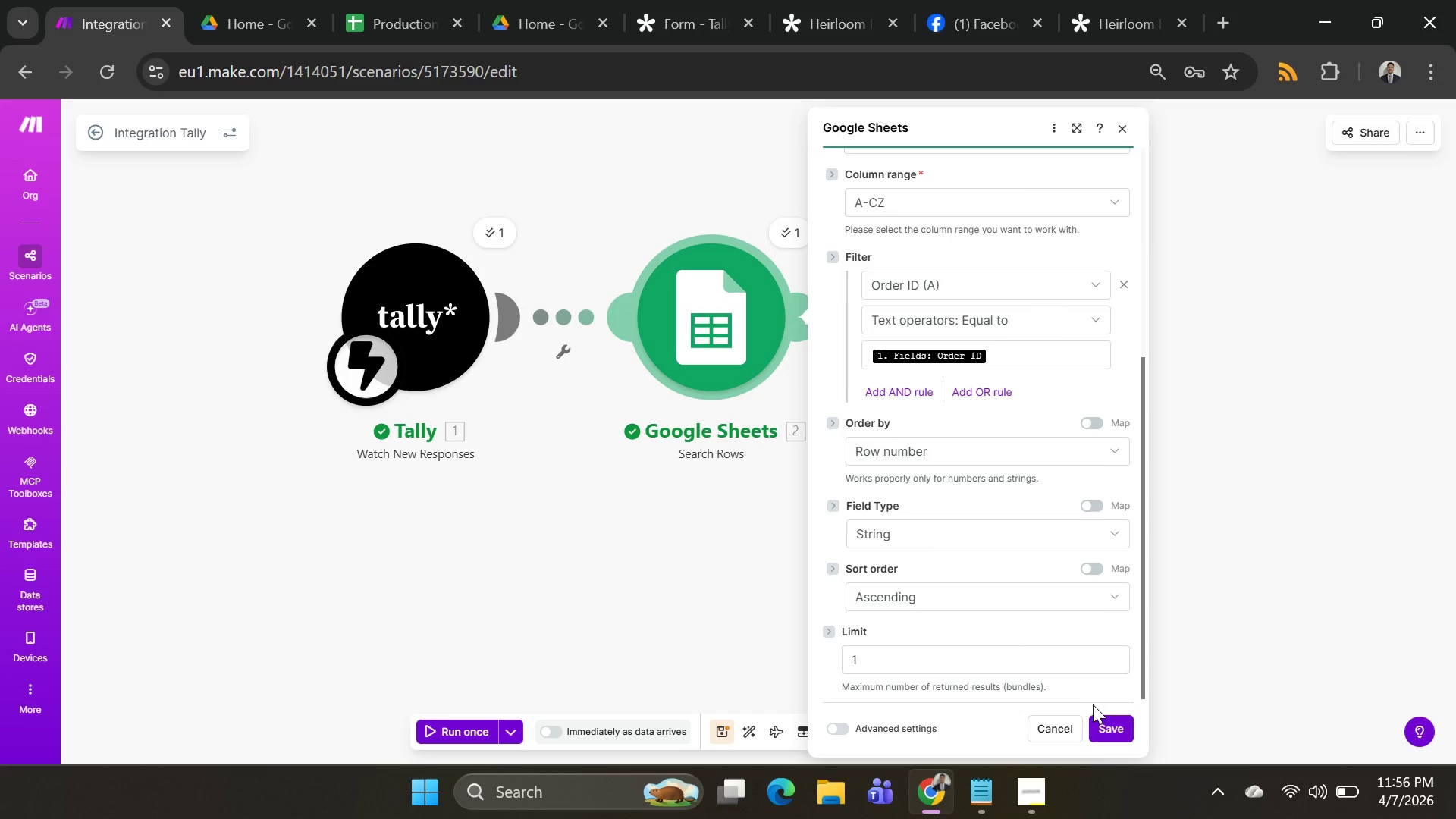 
left_click([1103, 731])
 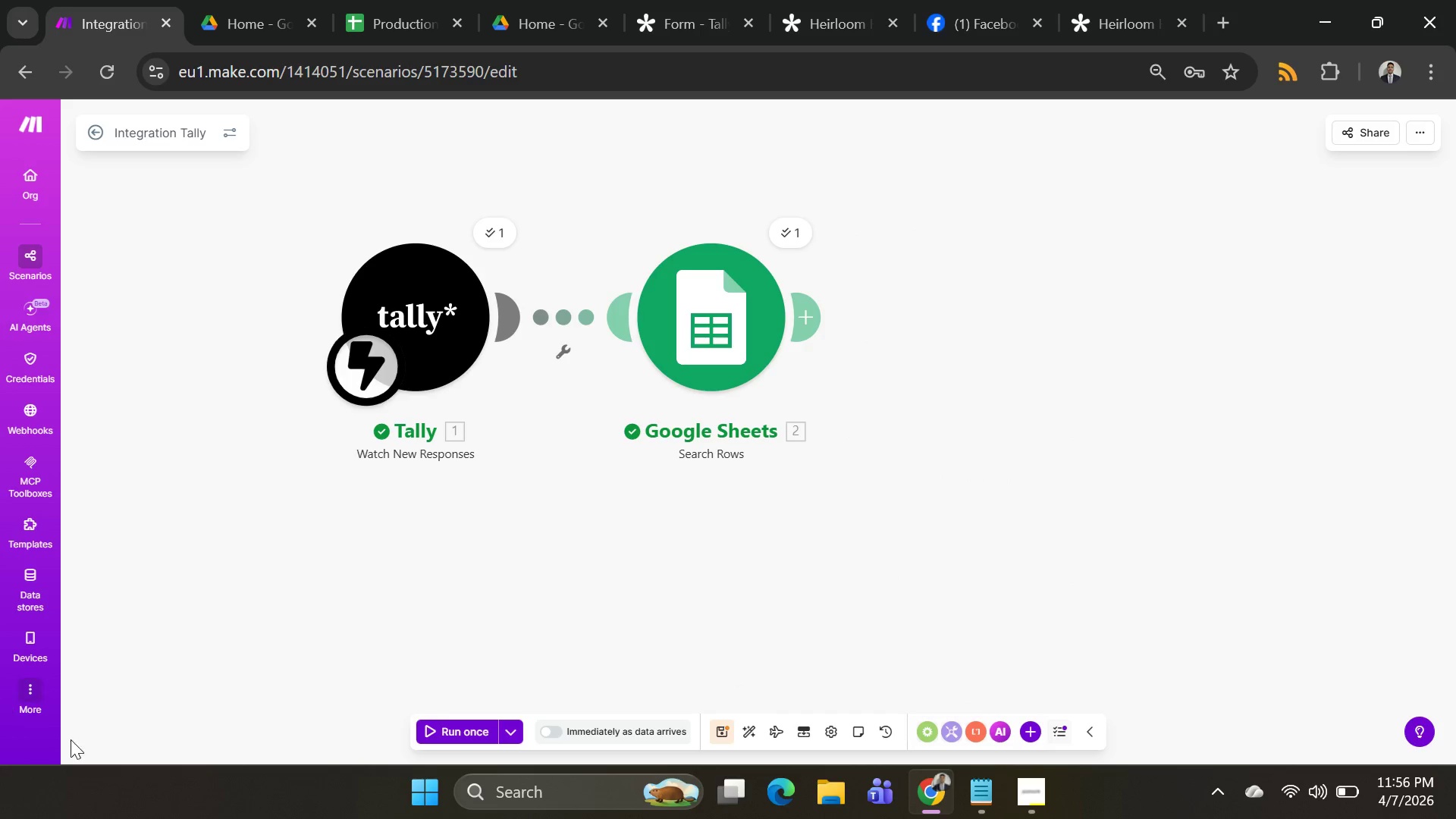 
left_click([515, 734])
 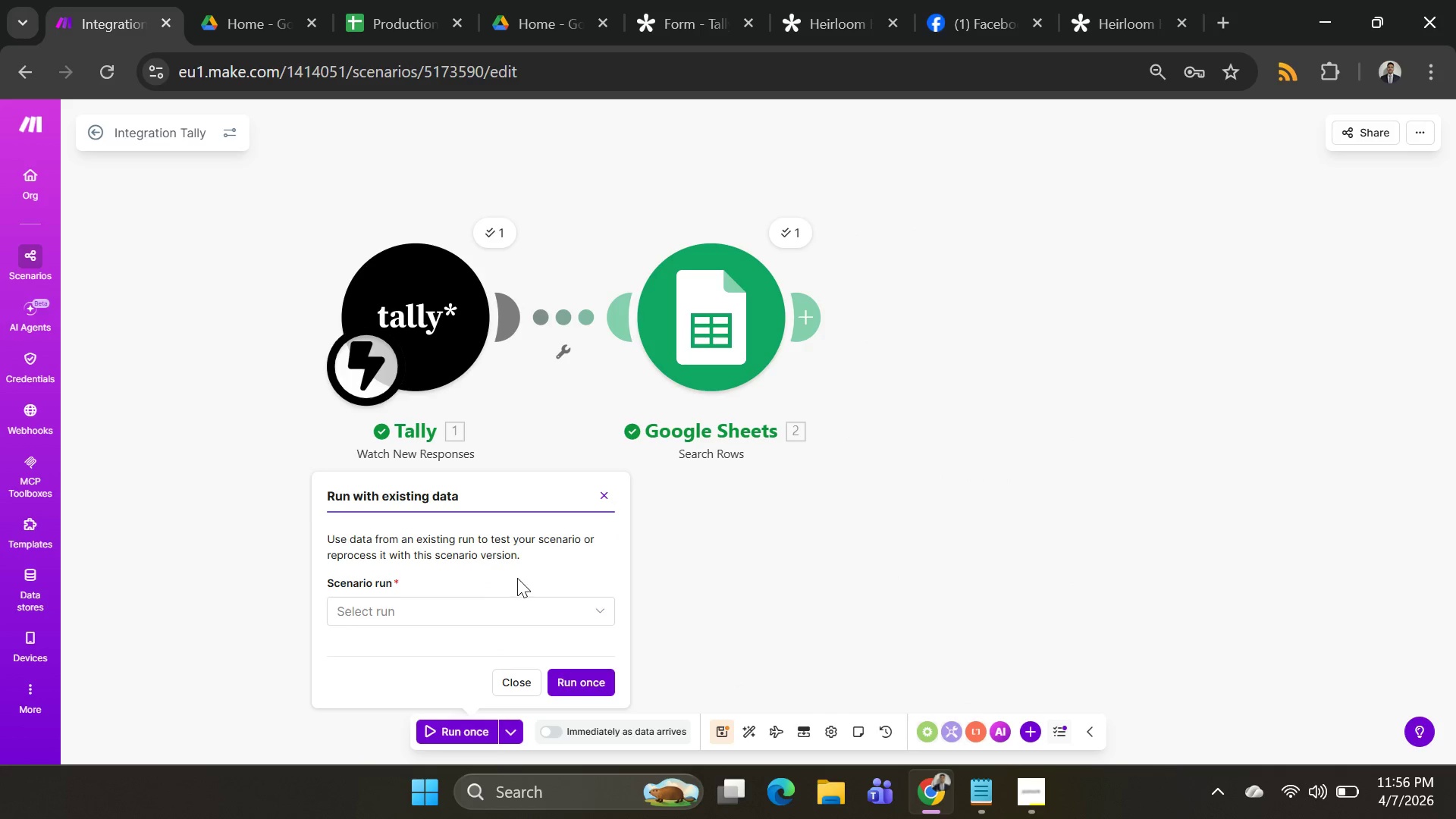 
left_click([522, 614])
 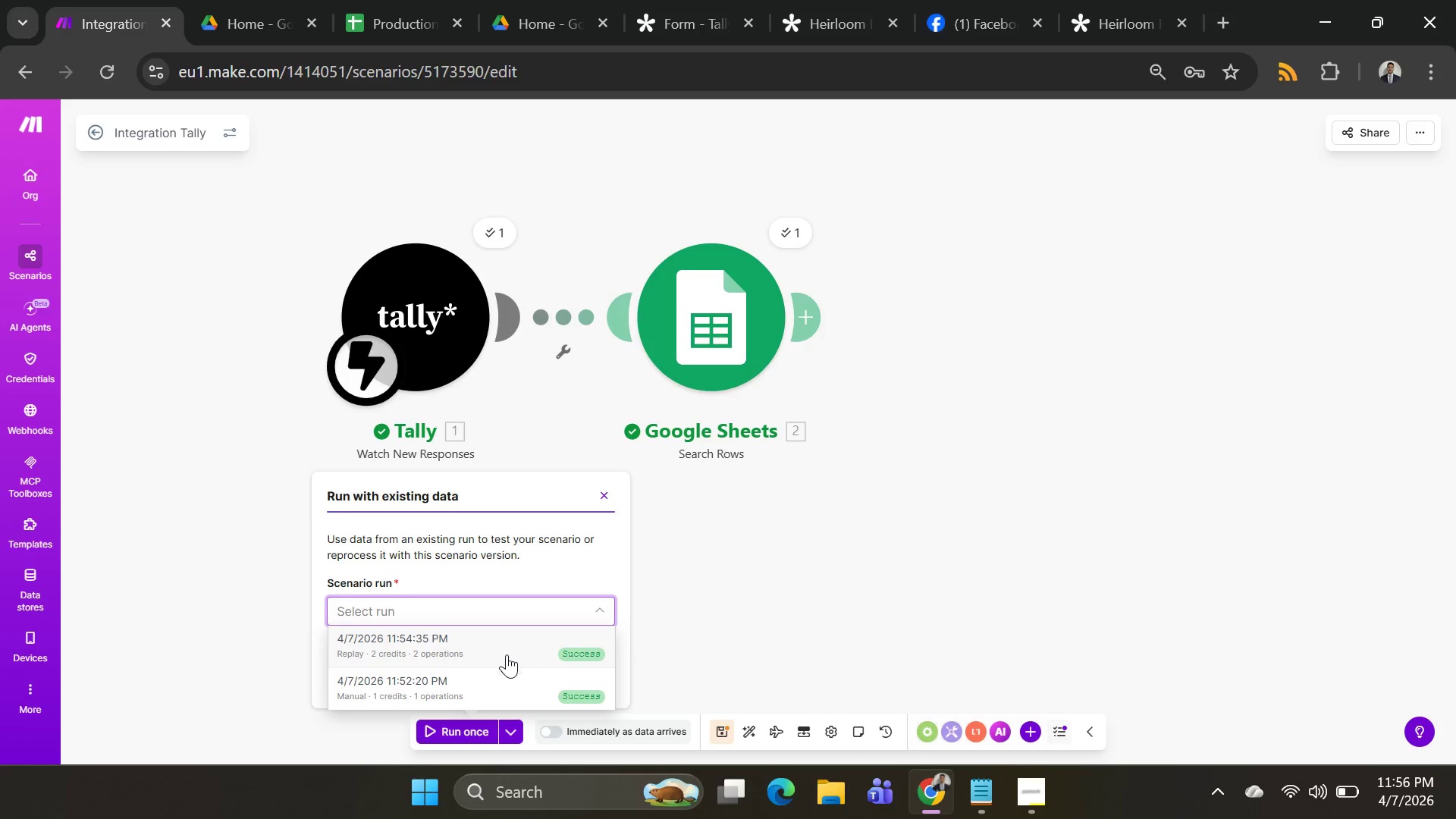 
left_click([504, 660])
 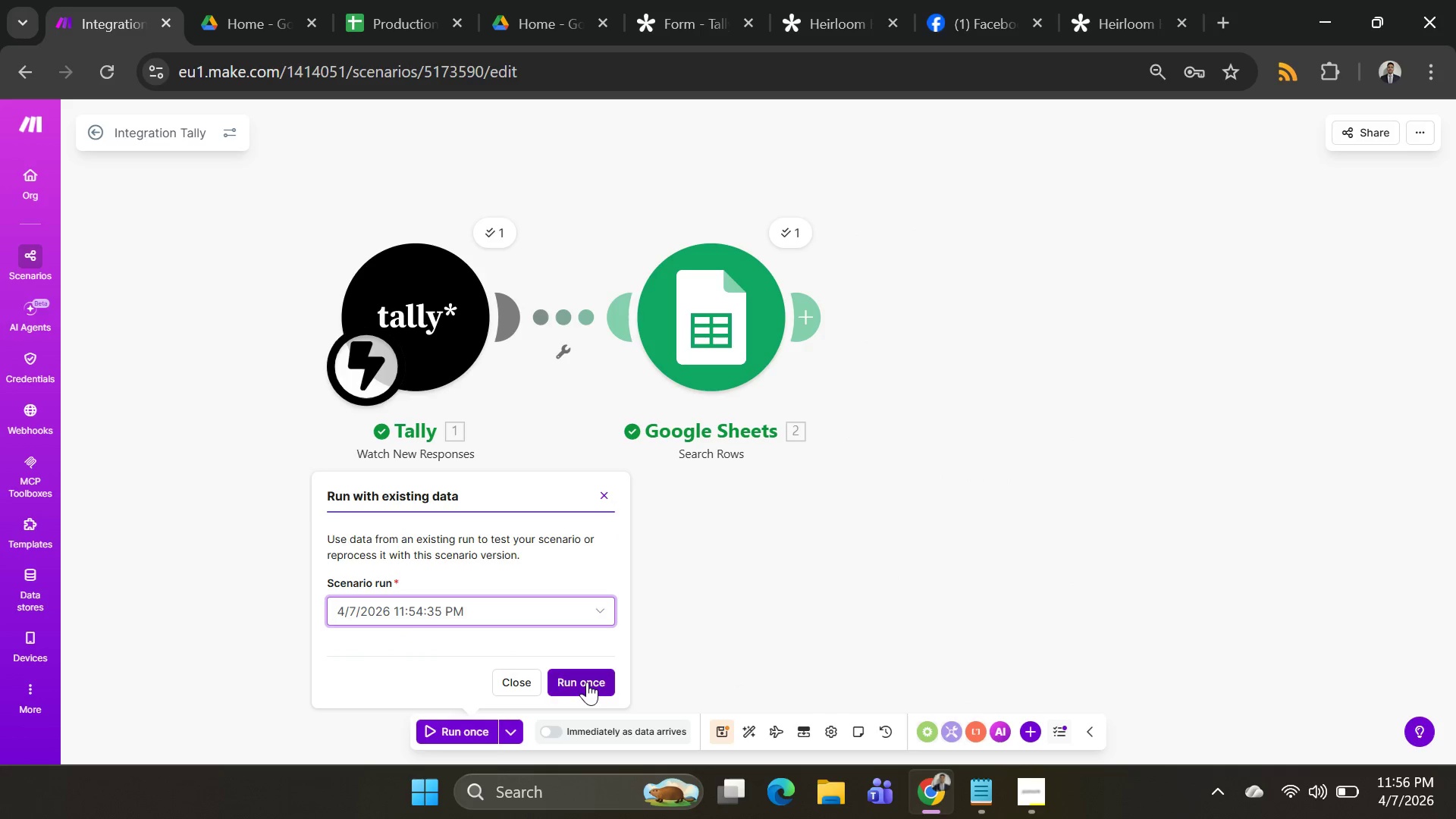 
left_click([587, 682])
 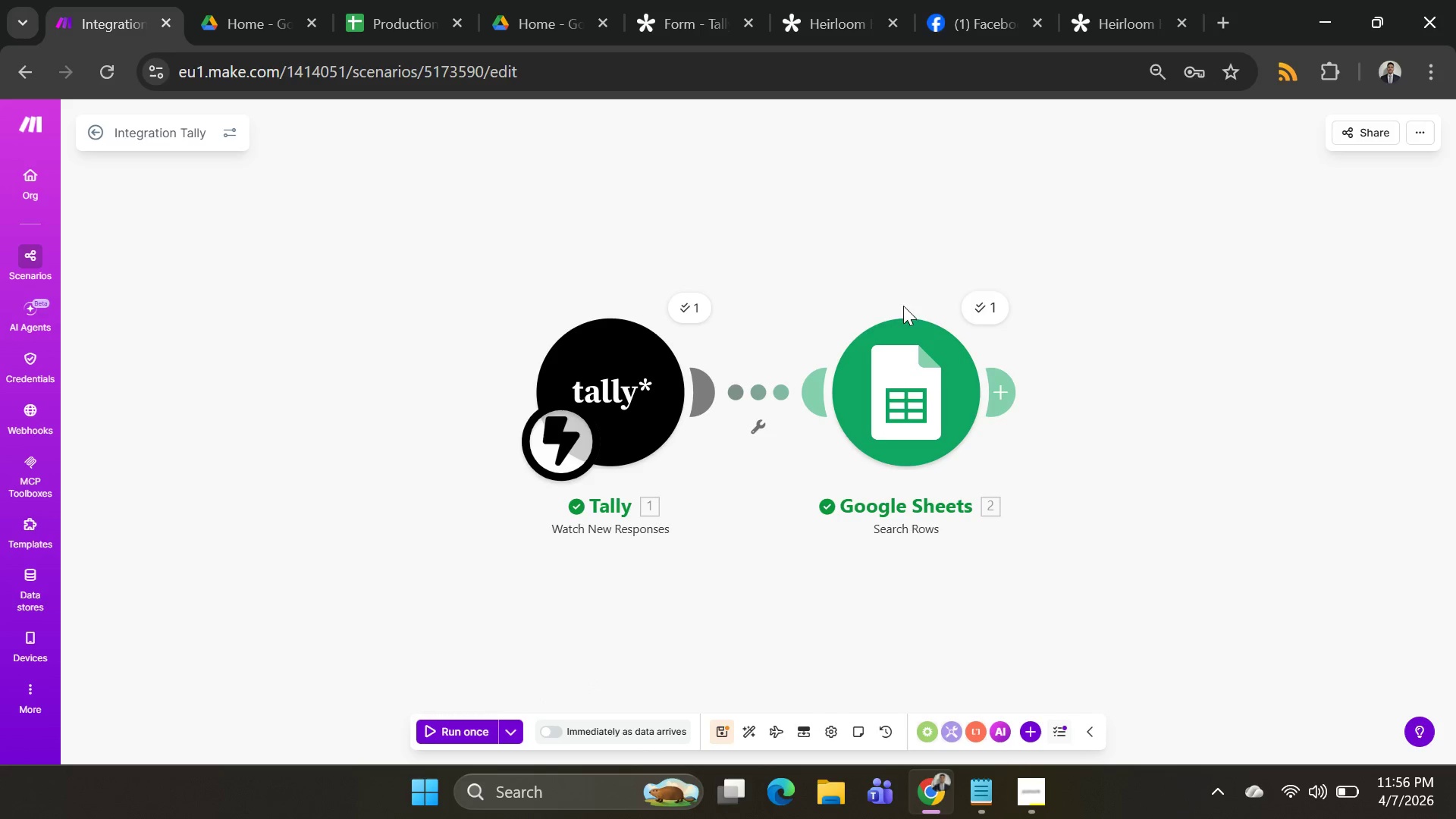 
left_click([989, 314])
 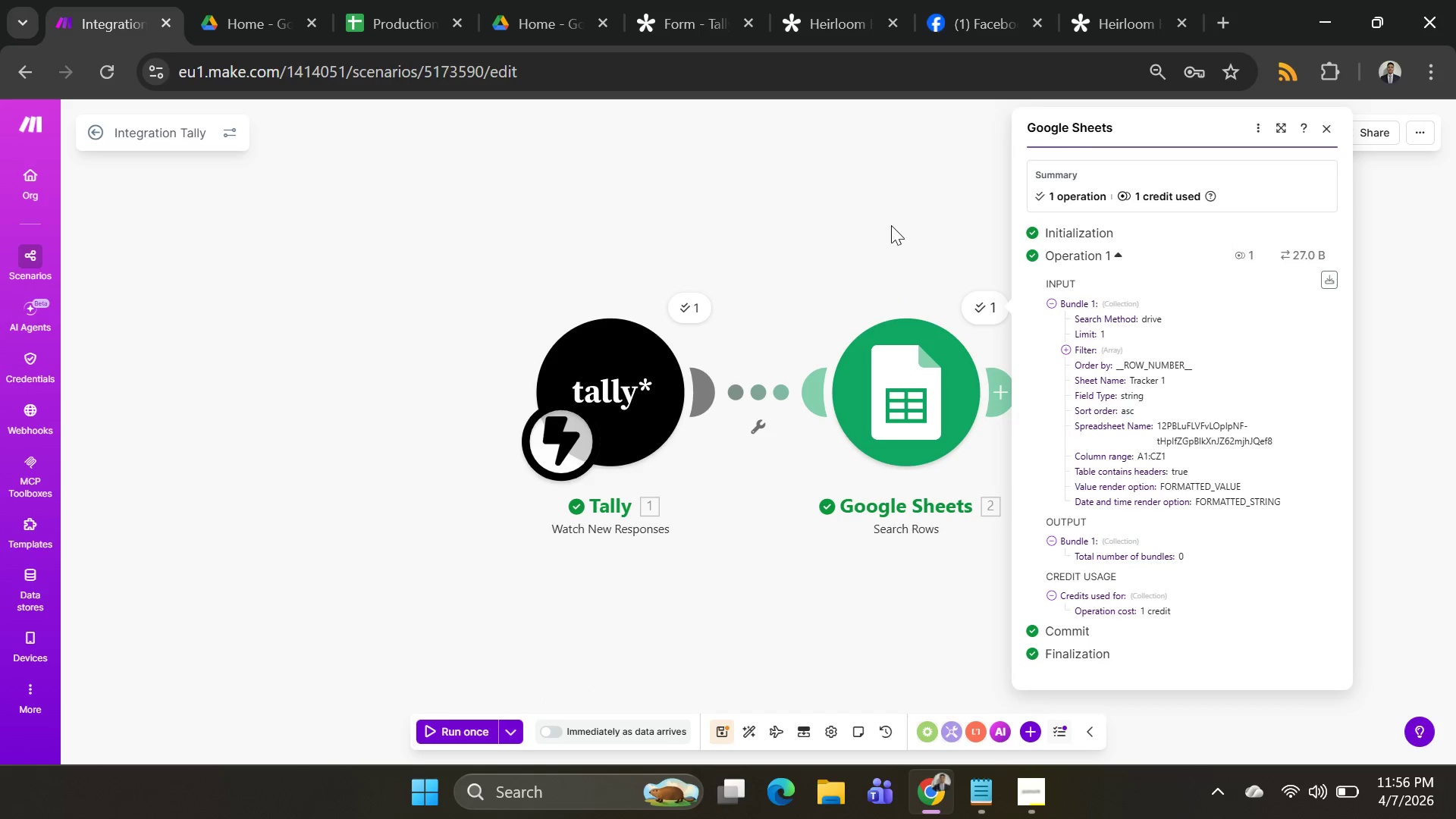 
left_click_drag(start_coordinate=[891, 224], to_coordinate=[717, 212])
 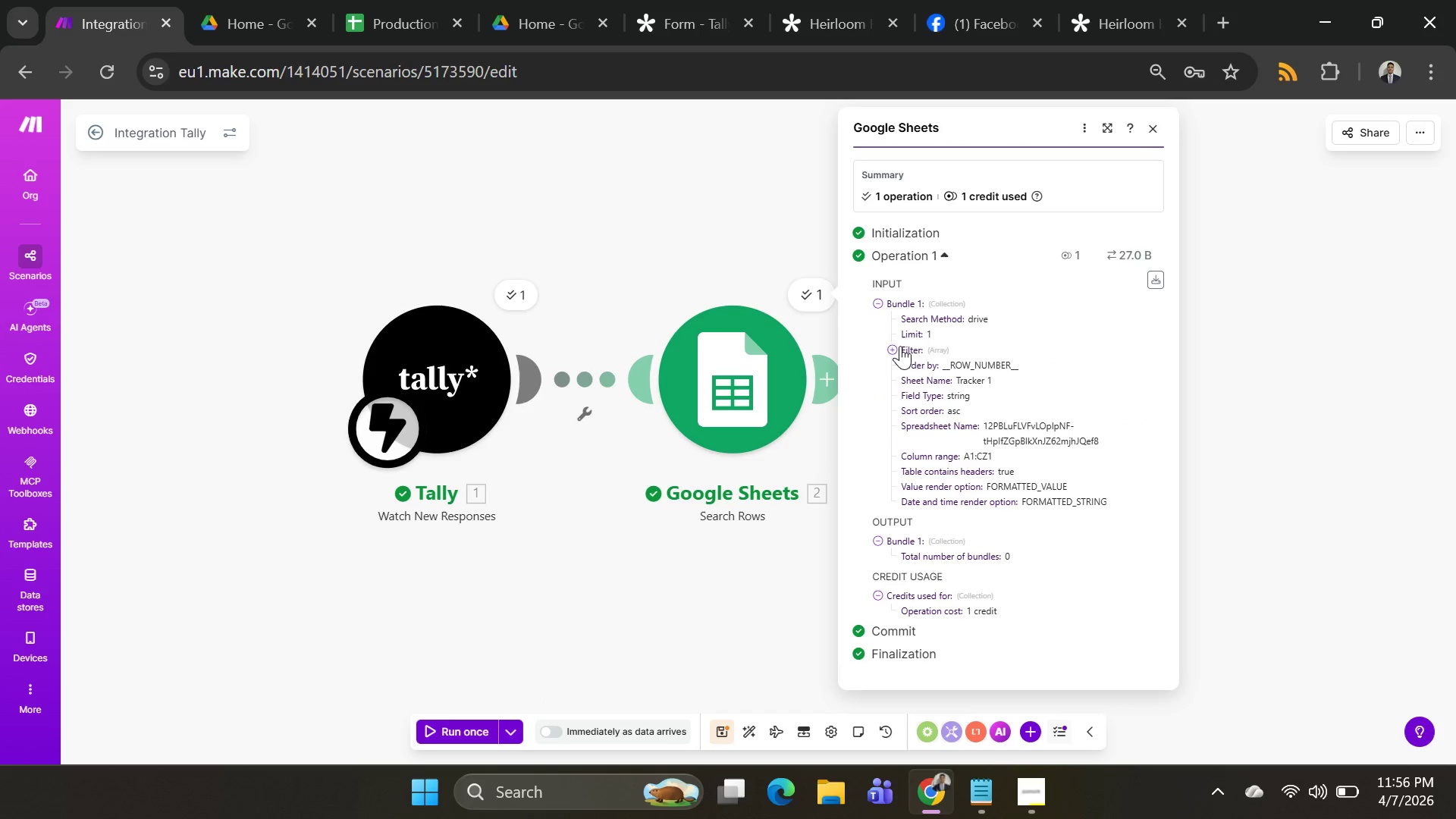 
left_click([896, 348])
 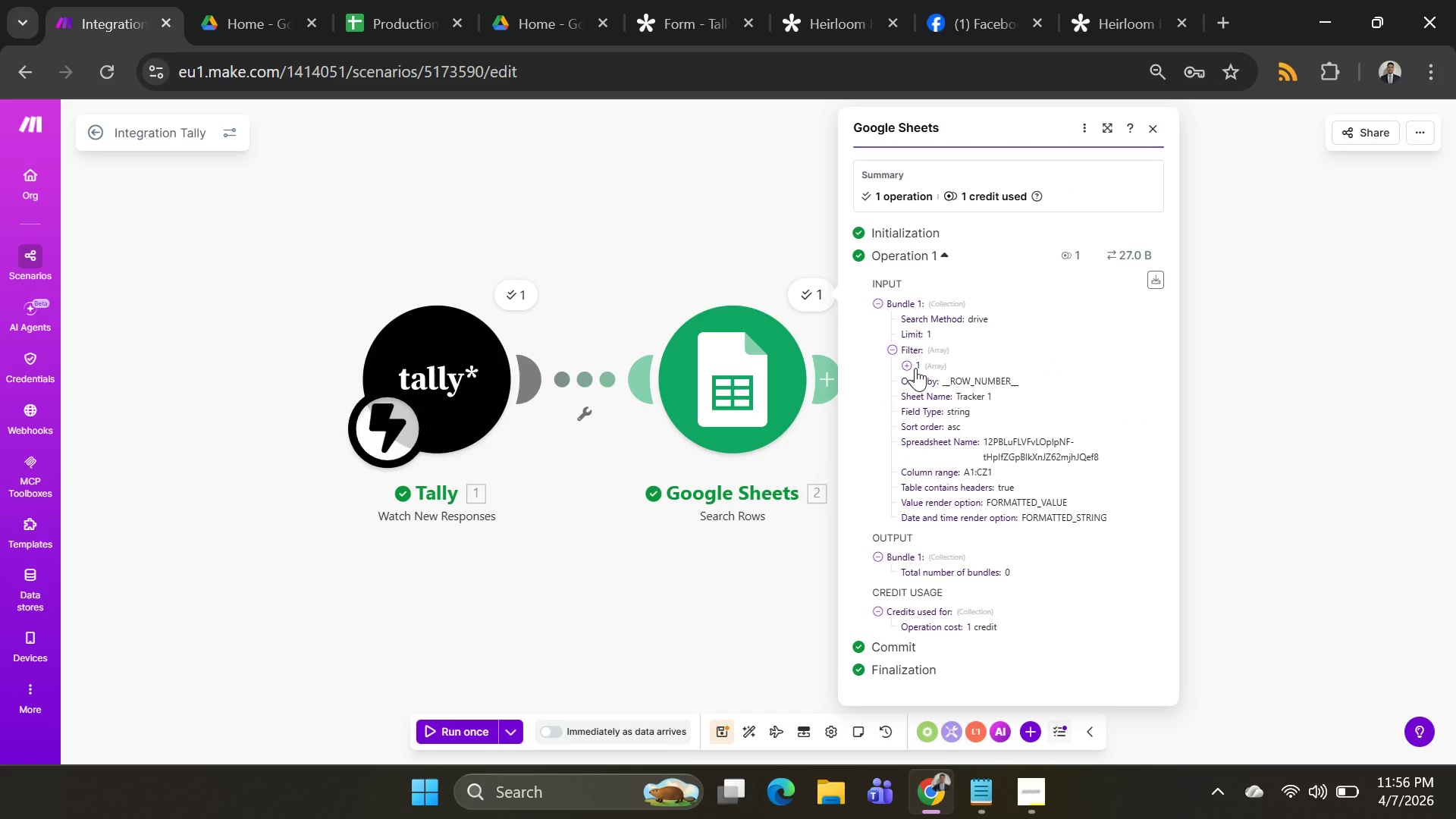 
left_click([912, 366])
 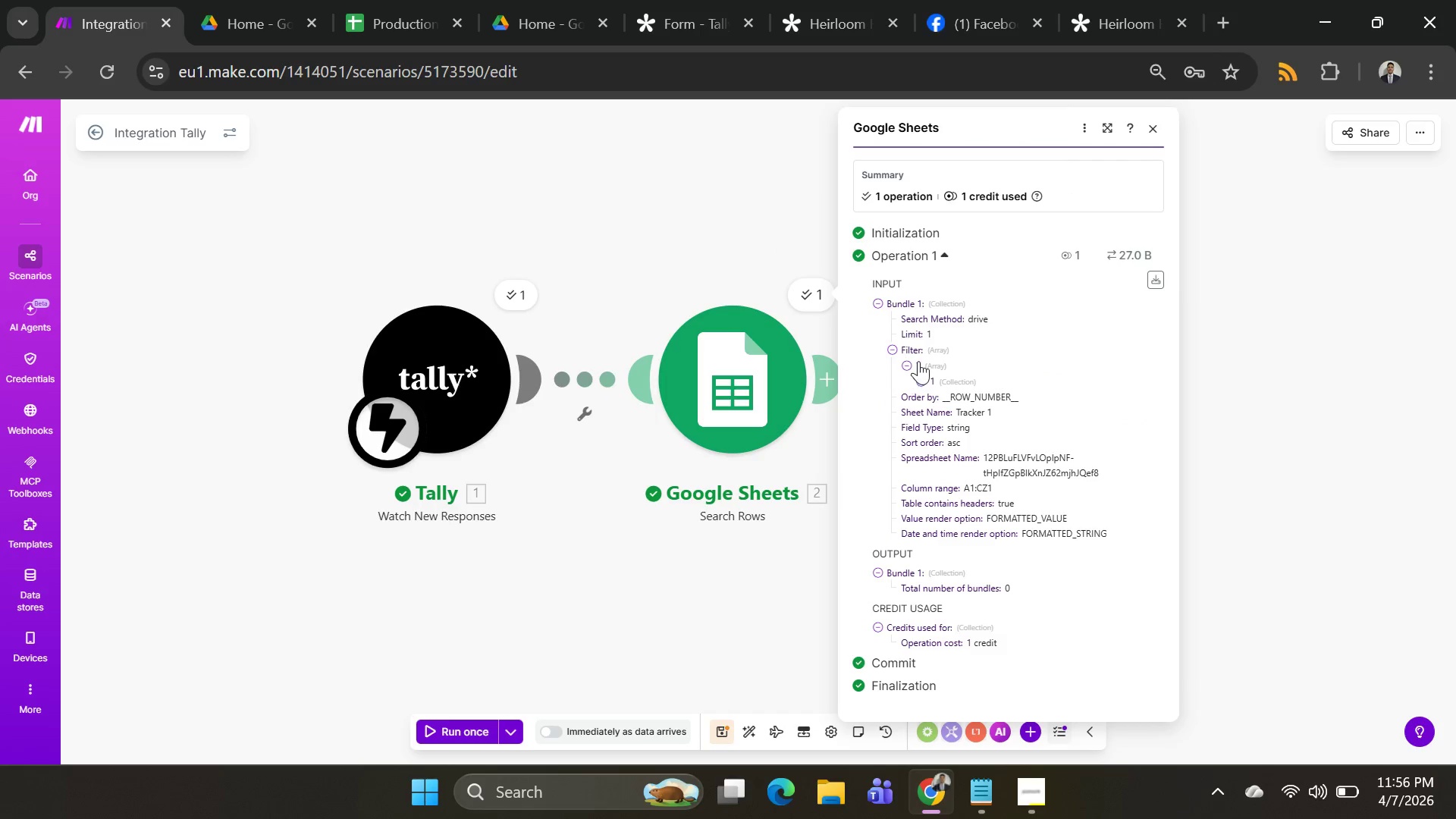 
scroll: coordinate [965, 444], scroll_direction: down, amount: 5.0
 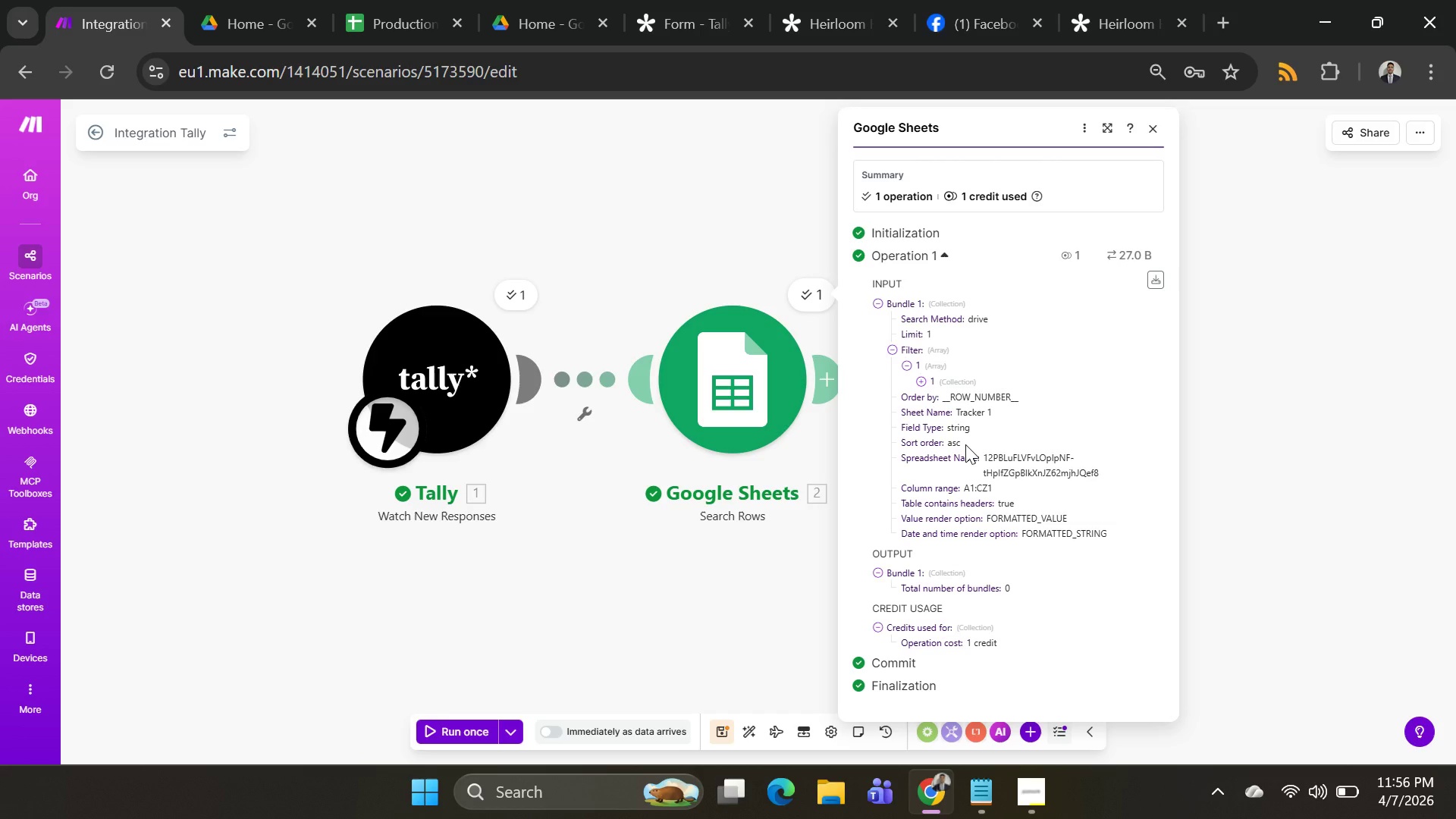 
wait(18.22)
 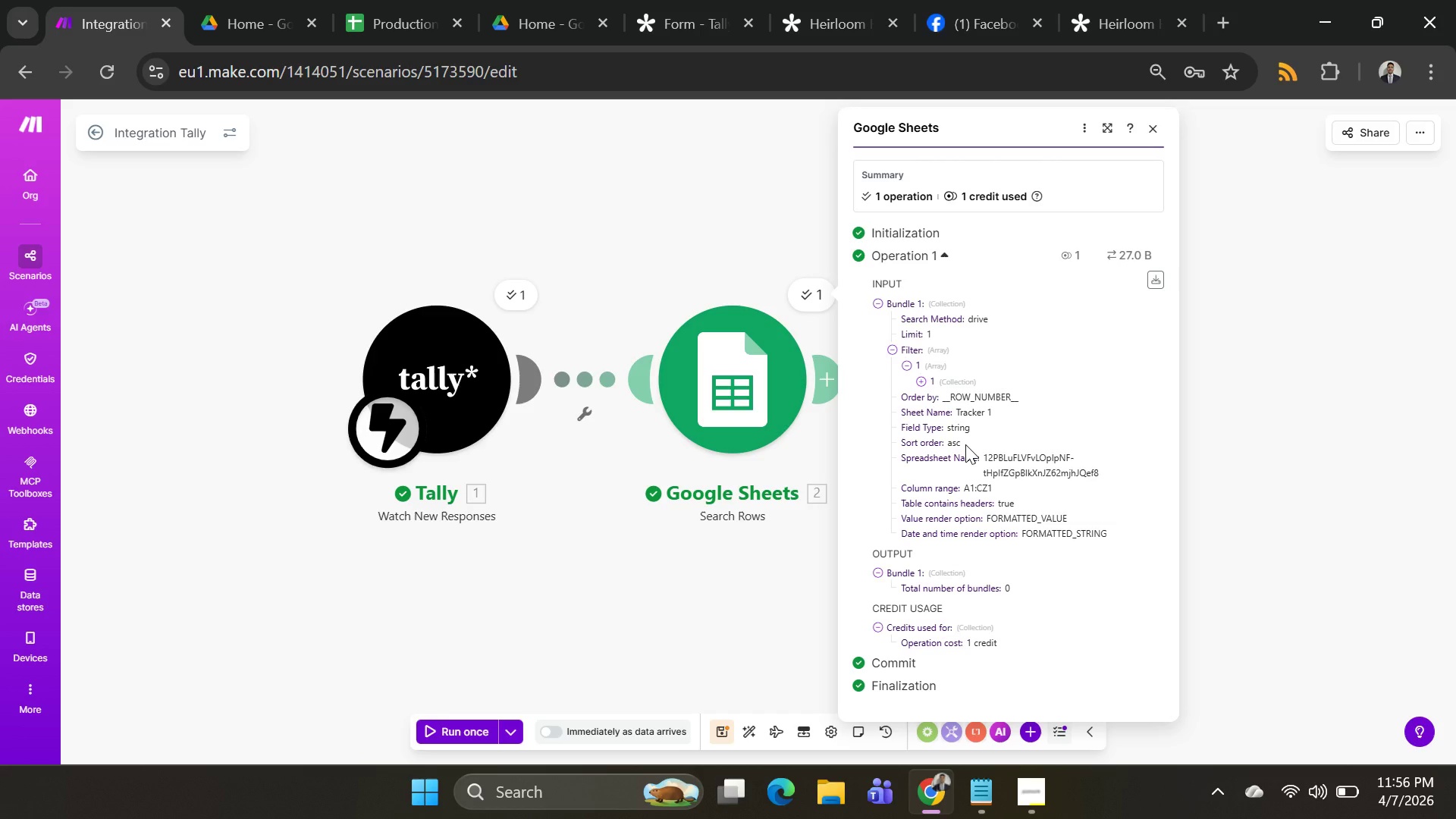 
scroll: coordinate [1014, 414], scroll_direction: down, amount: 7.0
 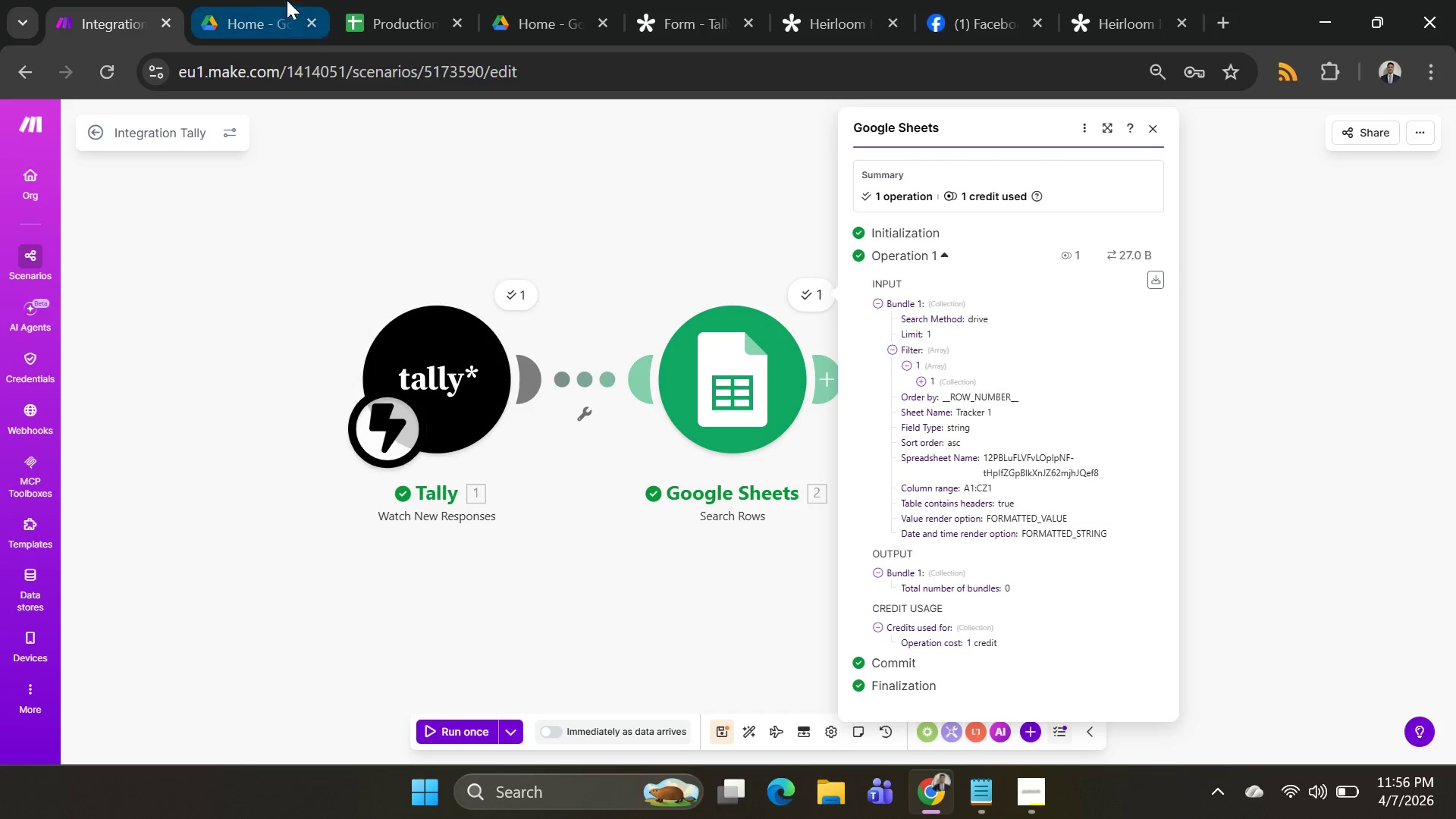 
left_click([385, 16])
 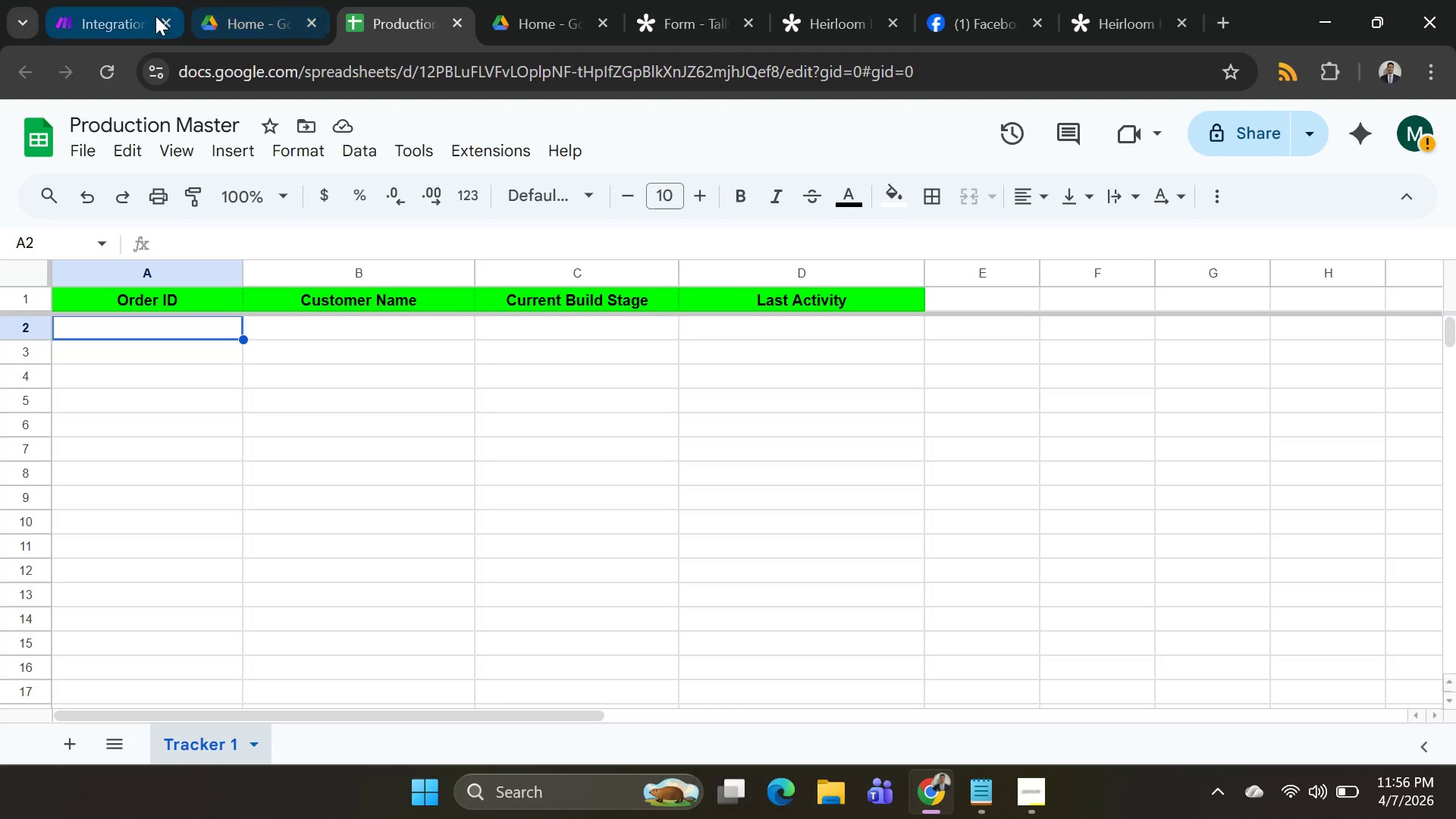 
left_click([71, 16])
 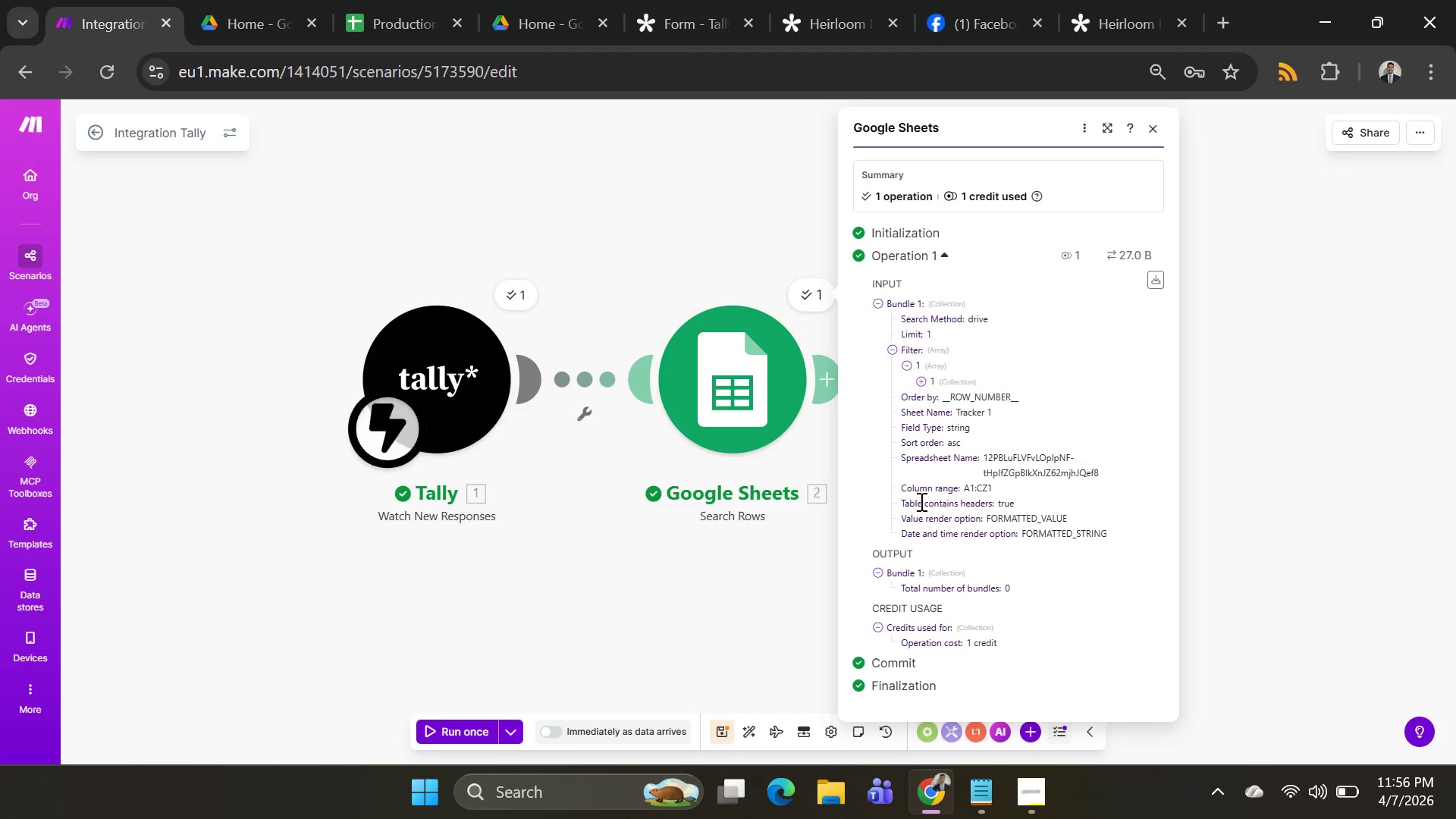 
scroll: coordinate [788, 616], scroll_direction: down, amount: 3.0
 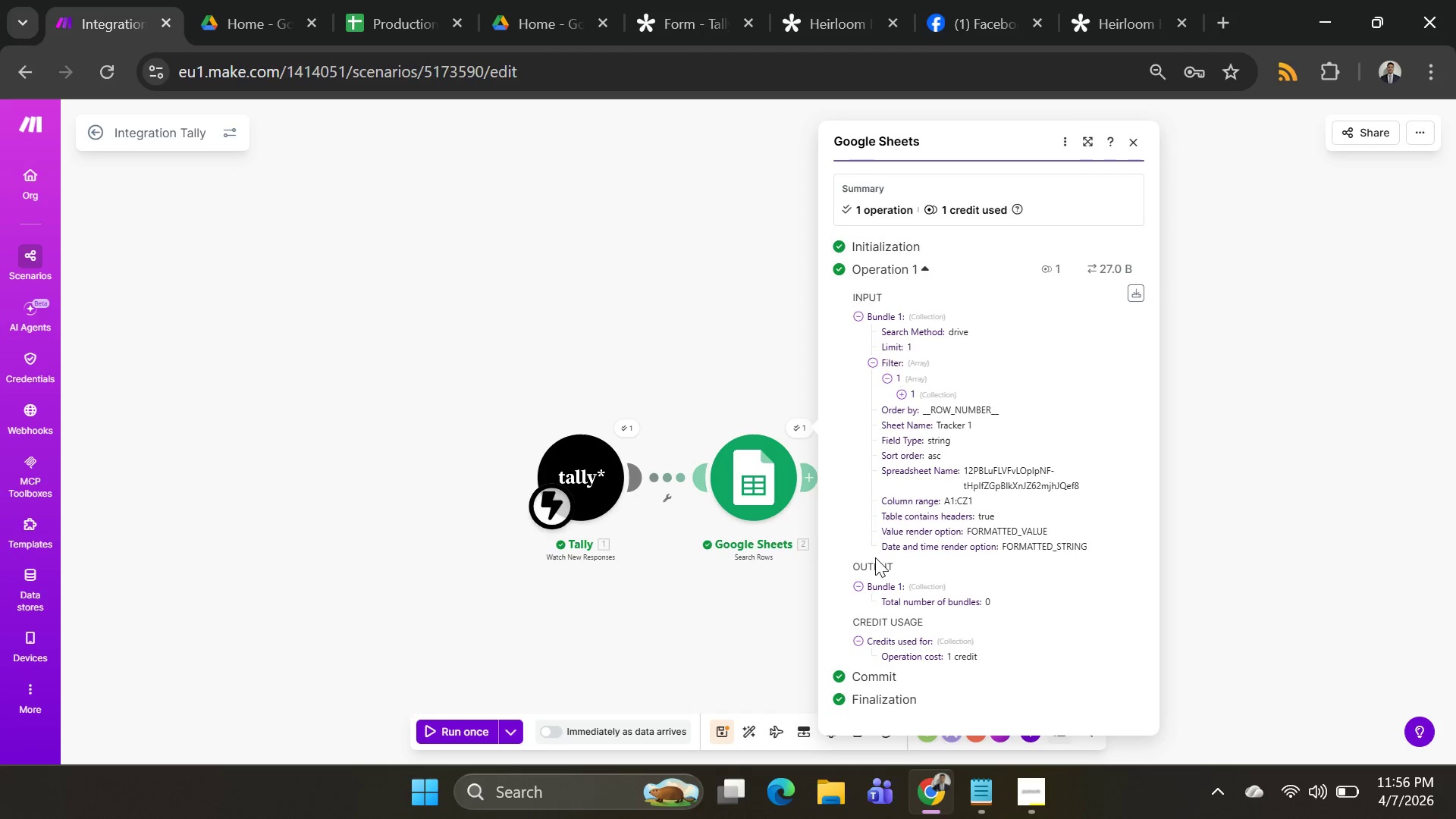 
scroll: coordinate [691, 565], scroll_direction: up, amount: 3.0
 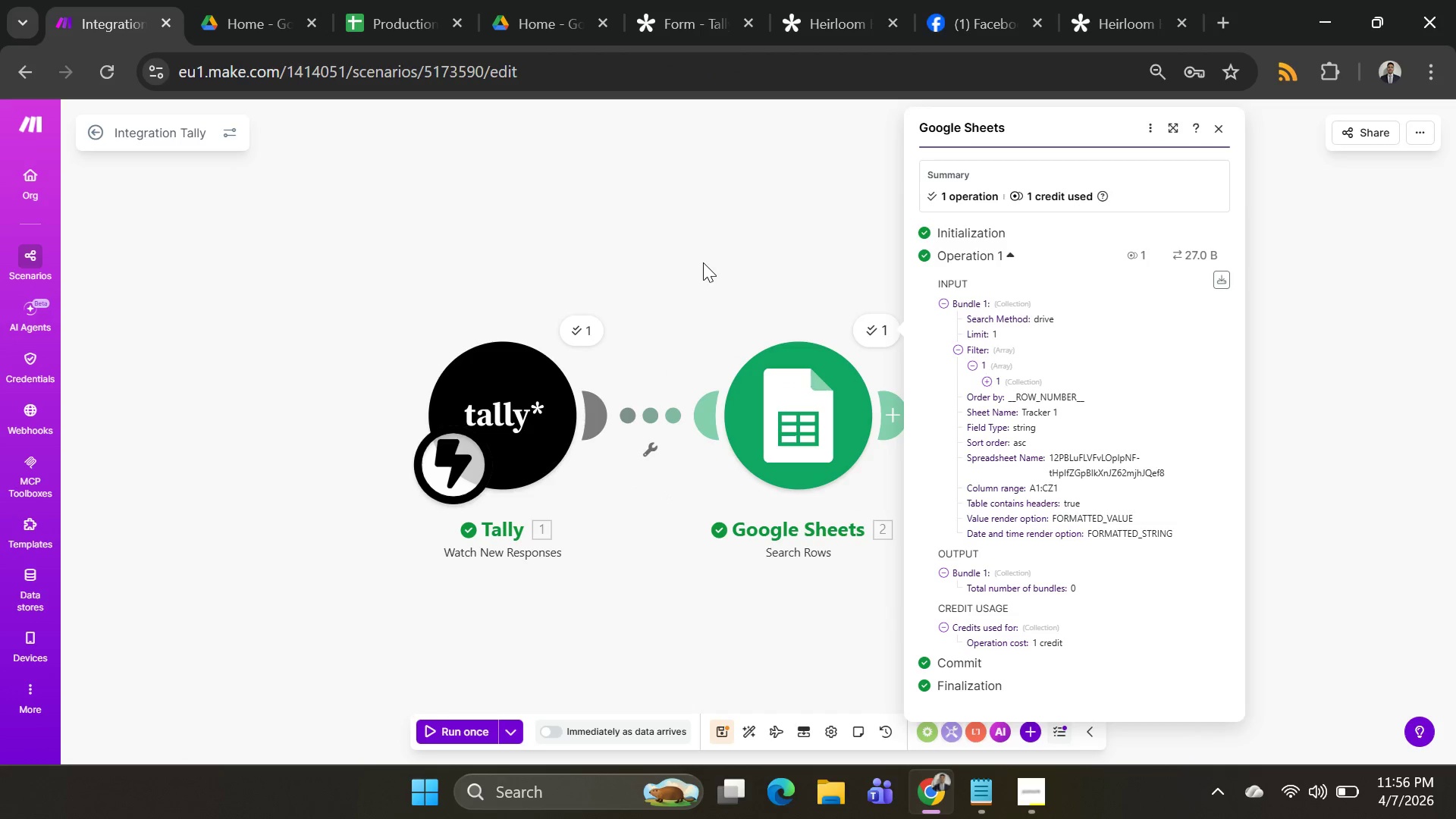 
left_click_drag(start_coordinate=[703, 262], to_coordinate=[516, 236])
 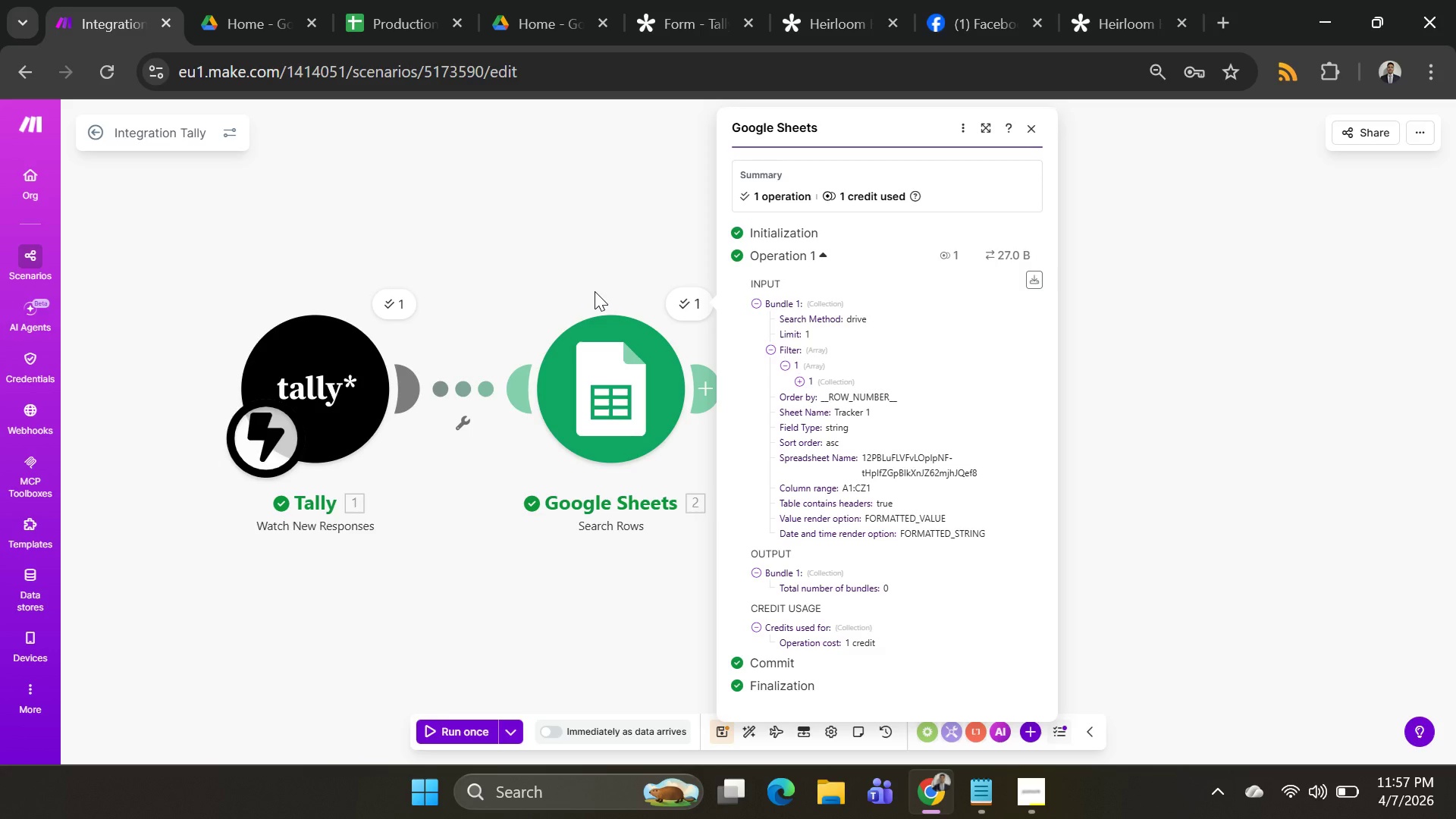 
wait(22.39)
 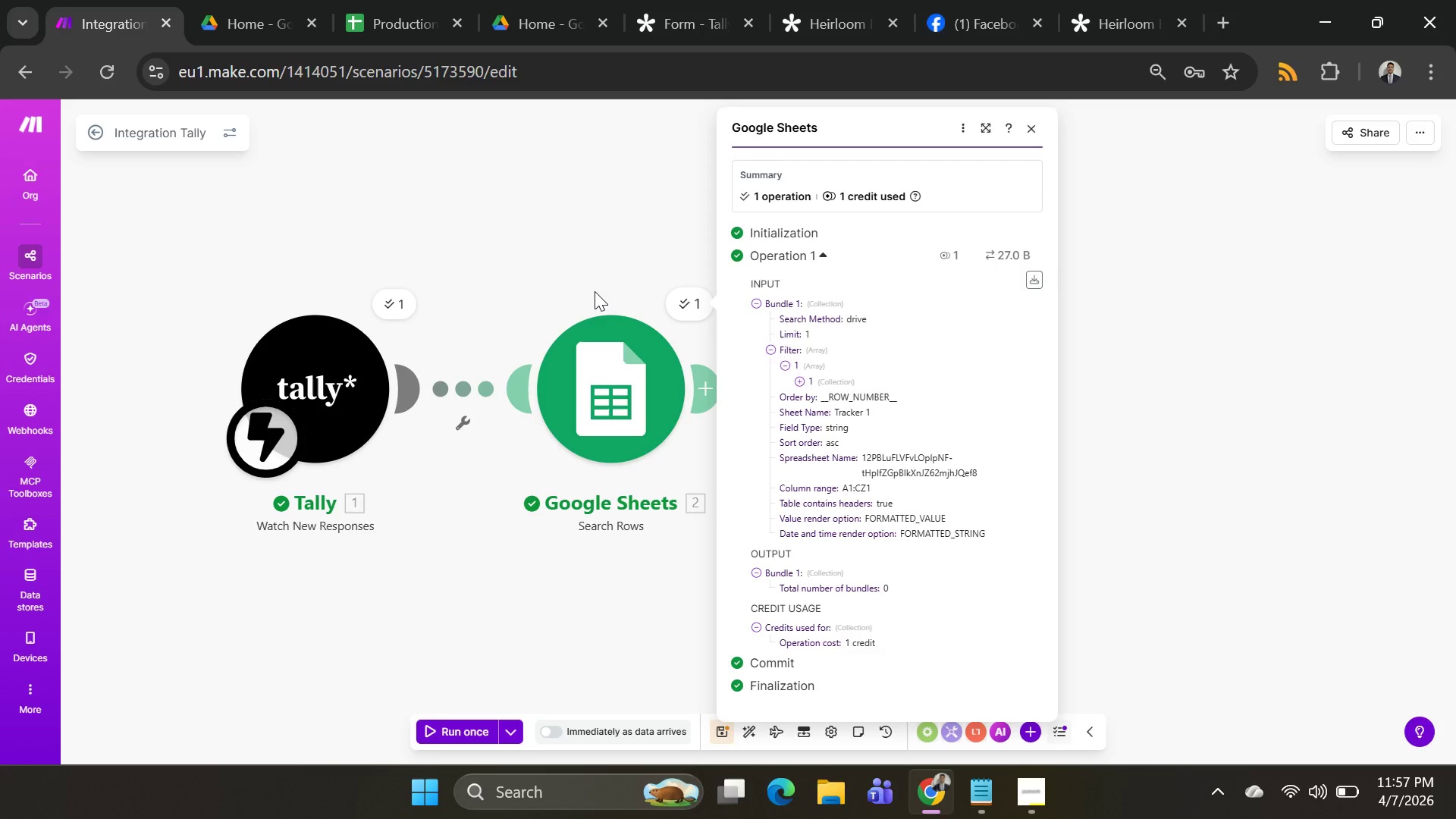 
left_click([626, 388])
 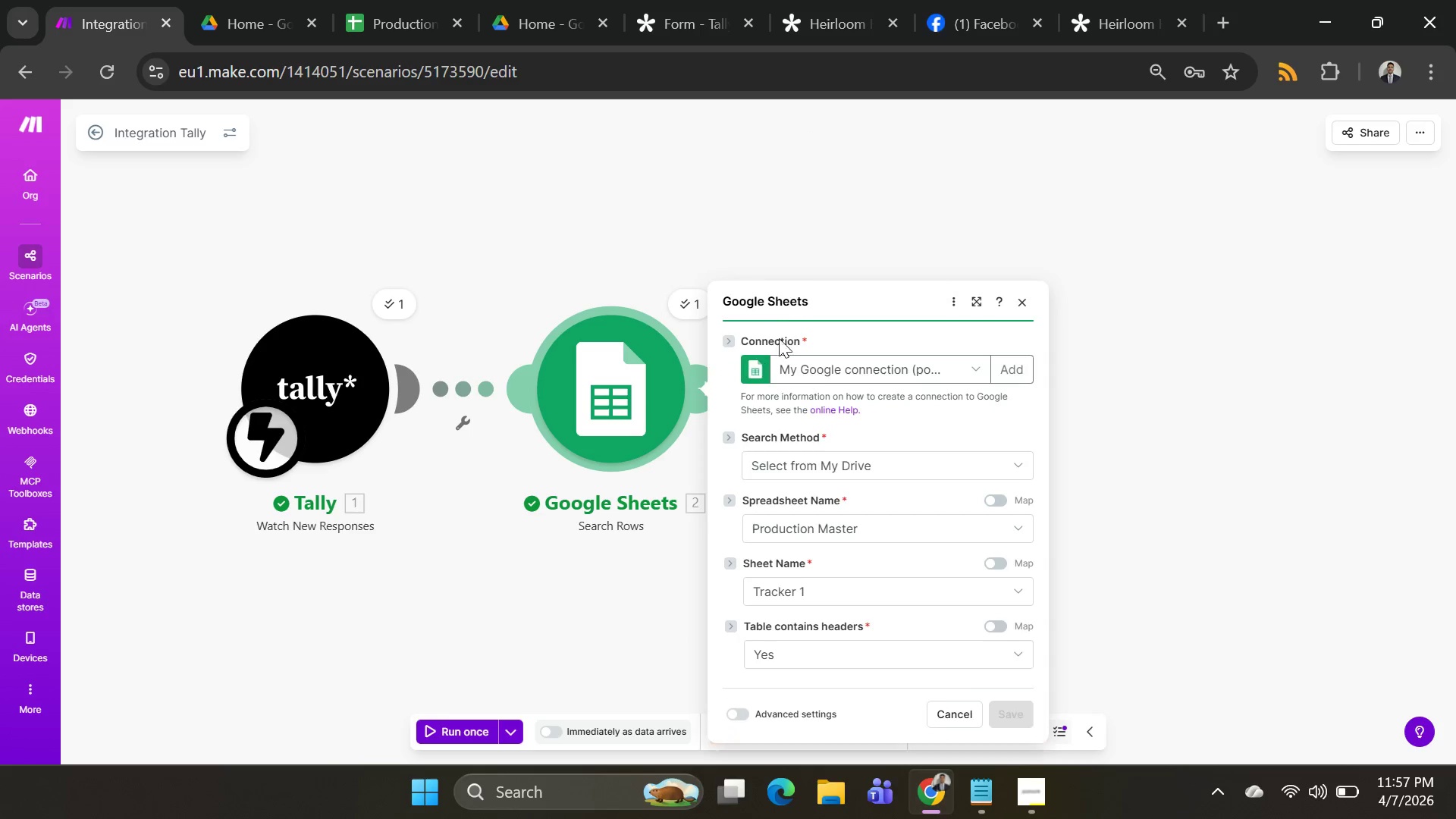 
scroll: coordinate [1058, 447], scroll_direction: down, amount: 12.0
 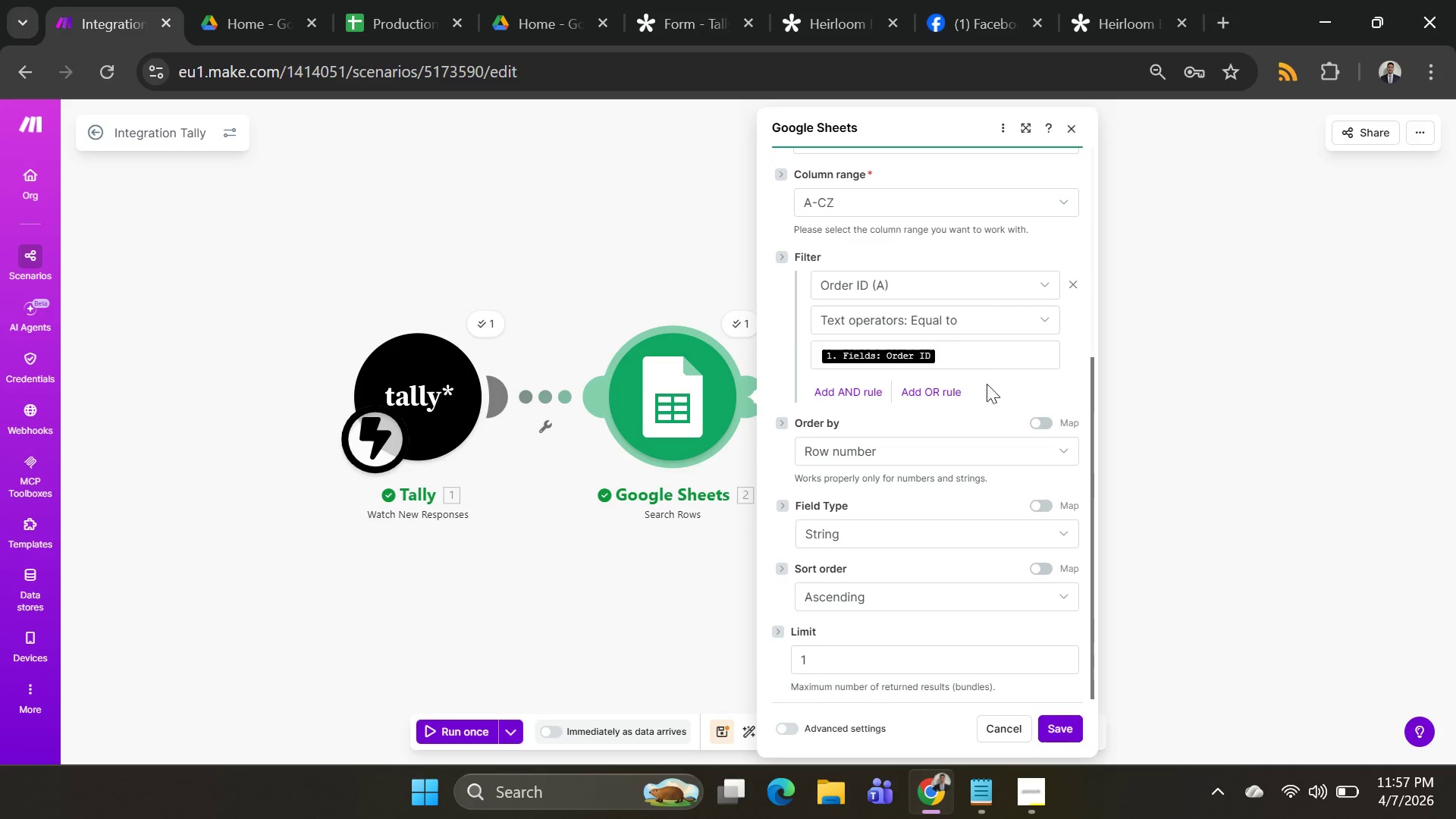 
left_click([992, 441])
 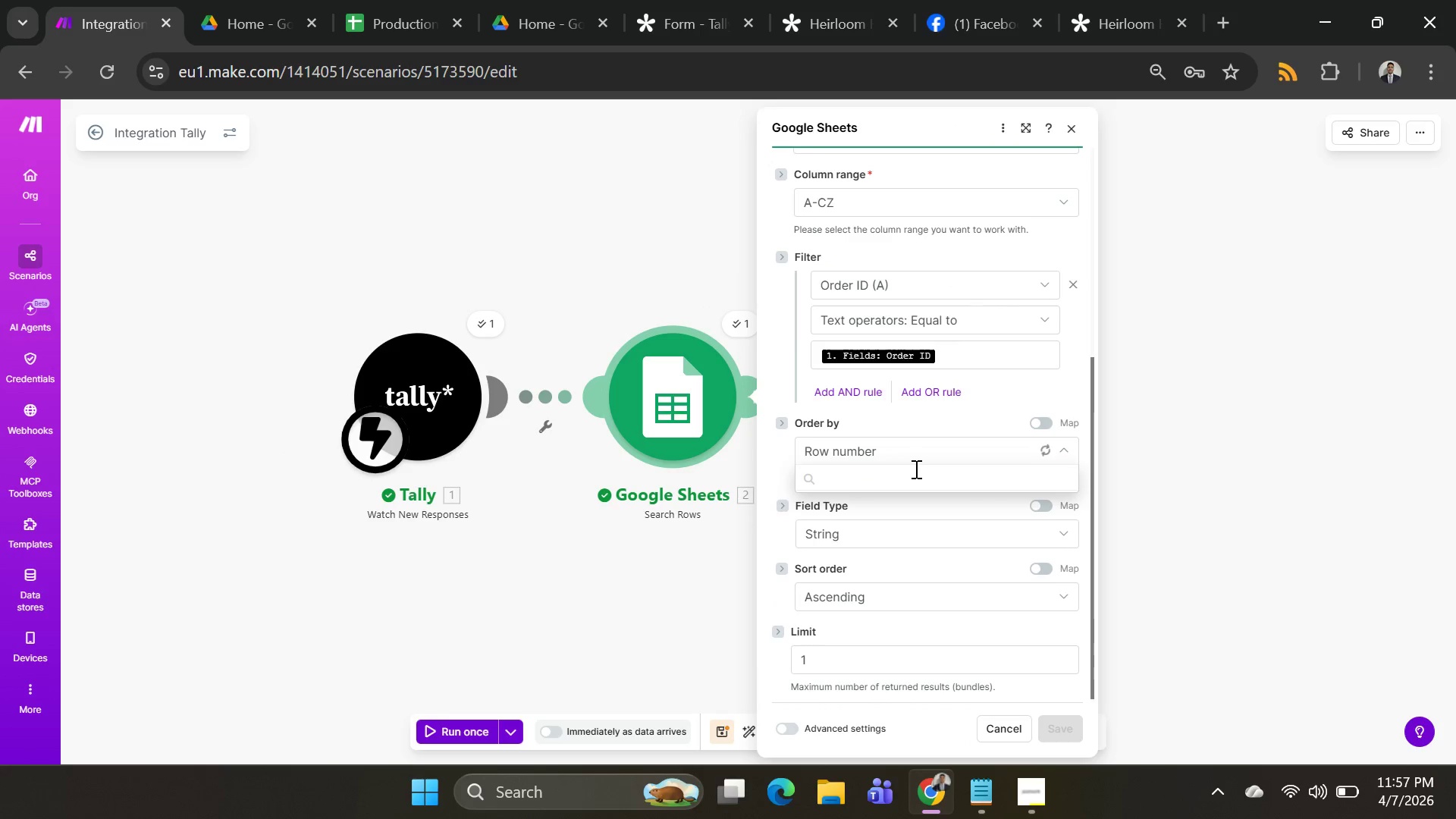 
mouse_move([874, 494])
 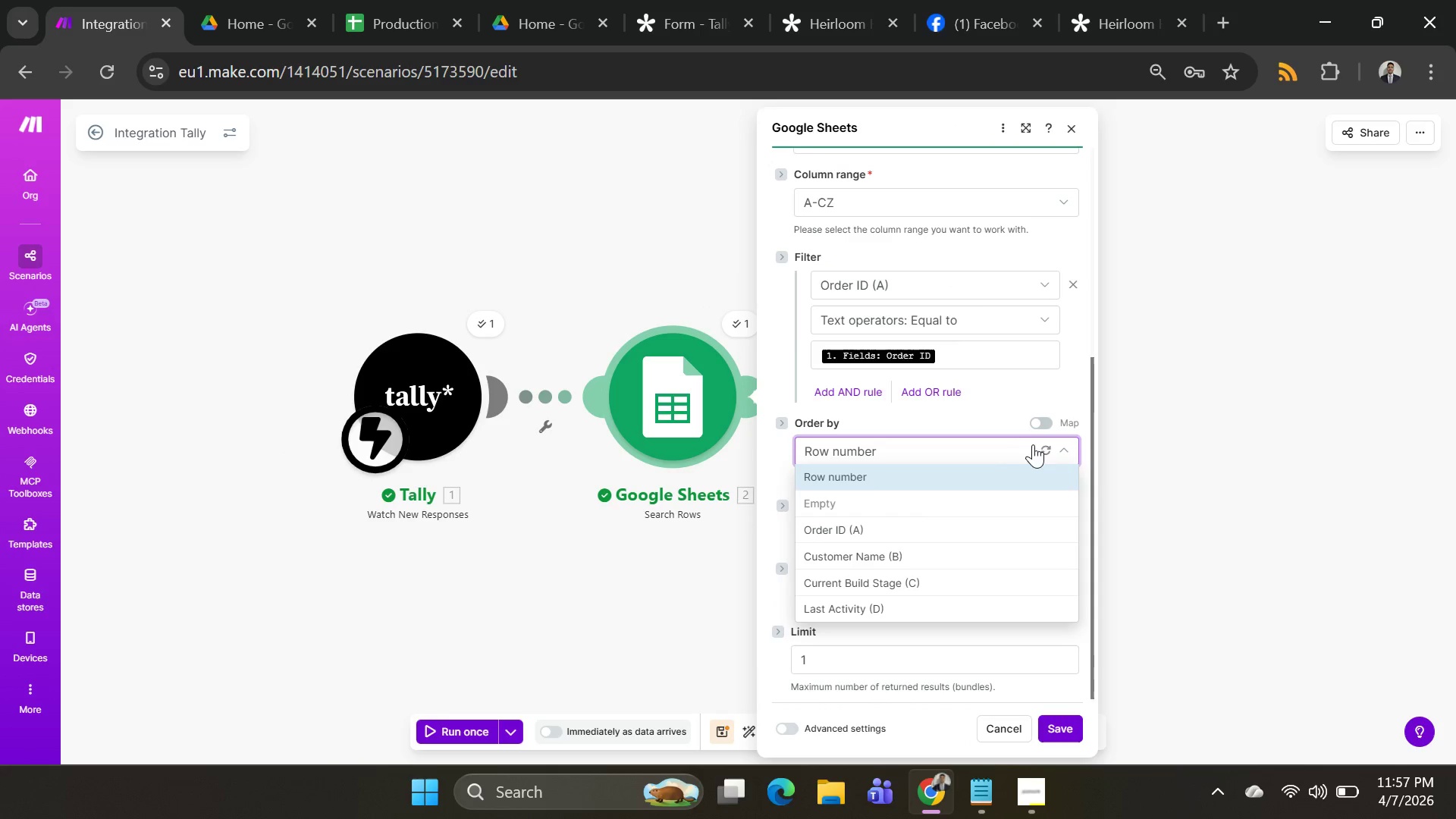 
left_click([1056, 444])
 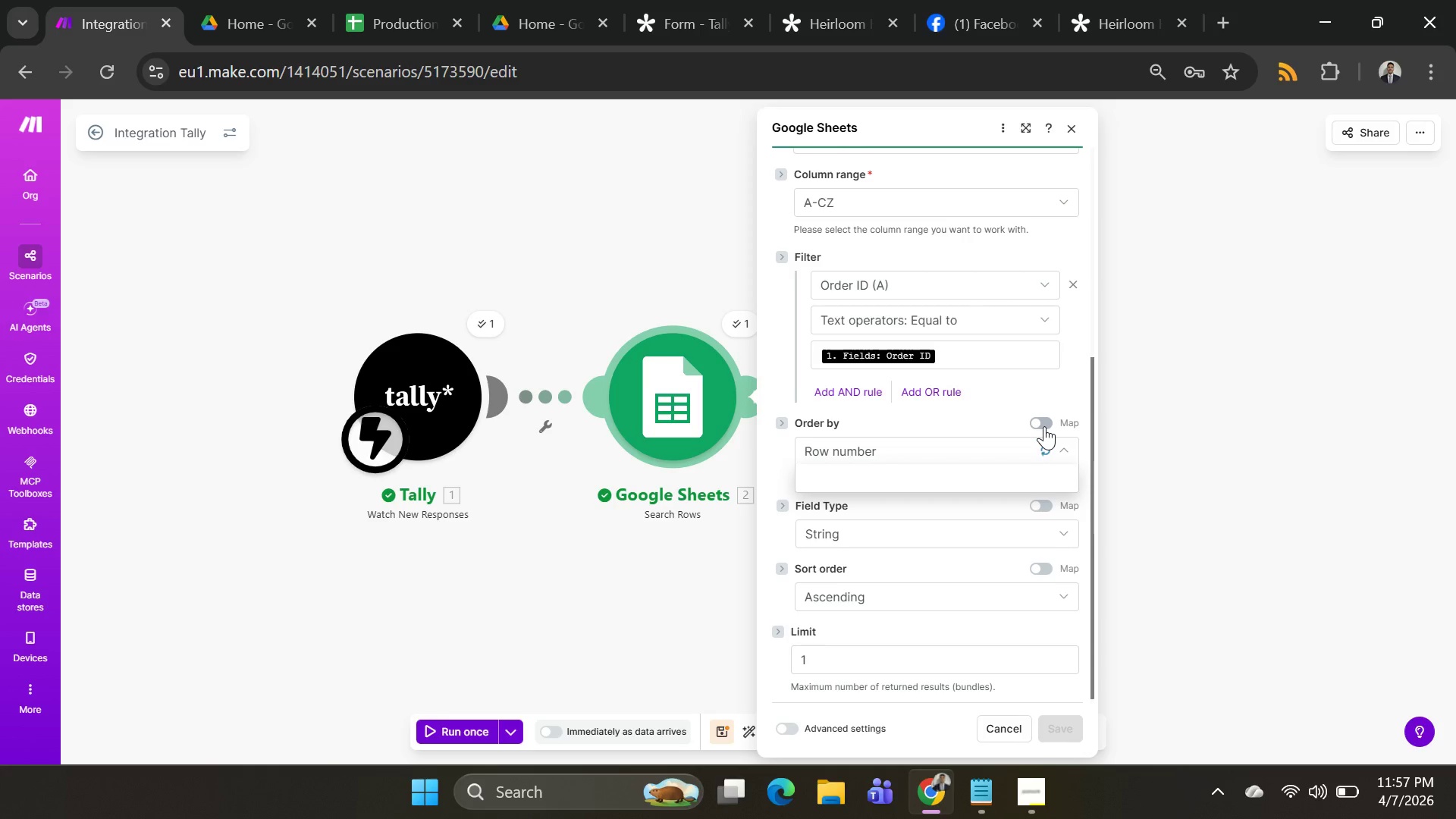 
left_click([1046, 421])
 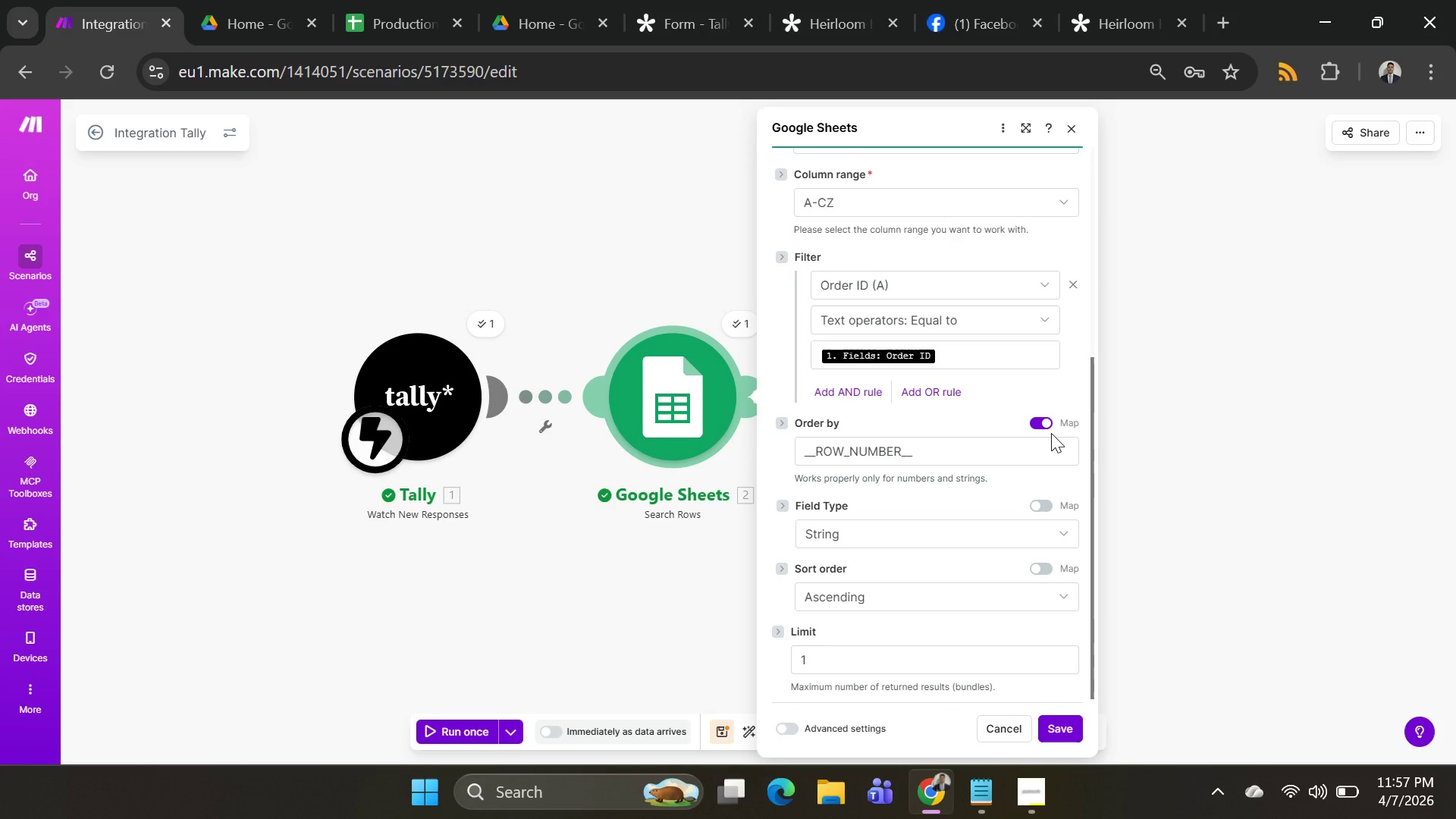 
left_click([1043, 421])
 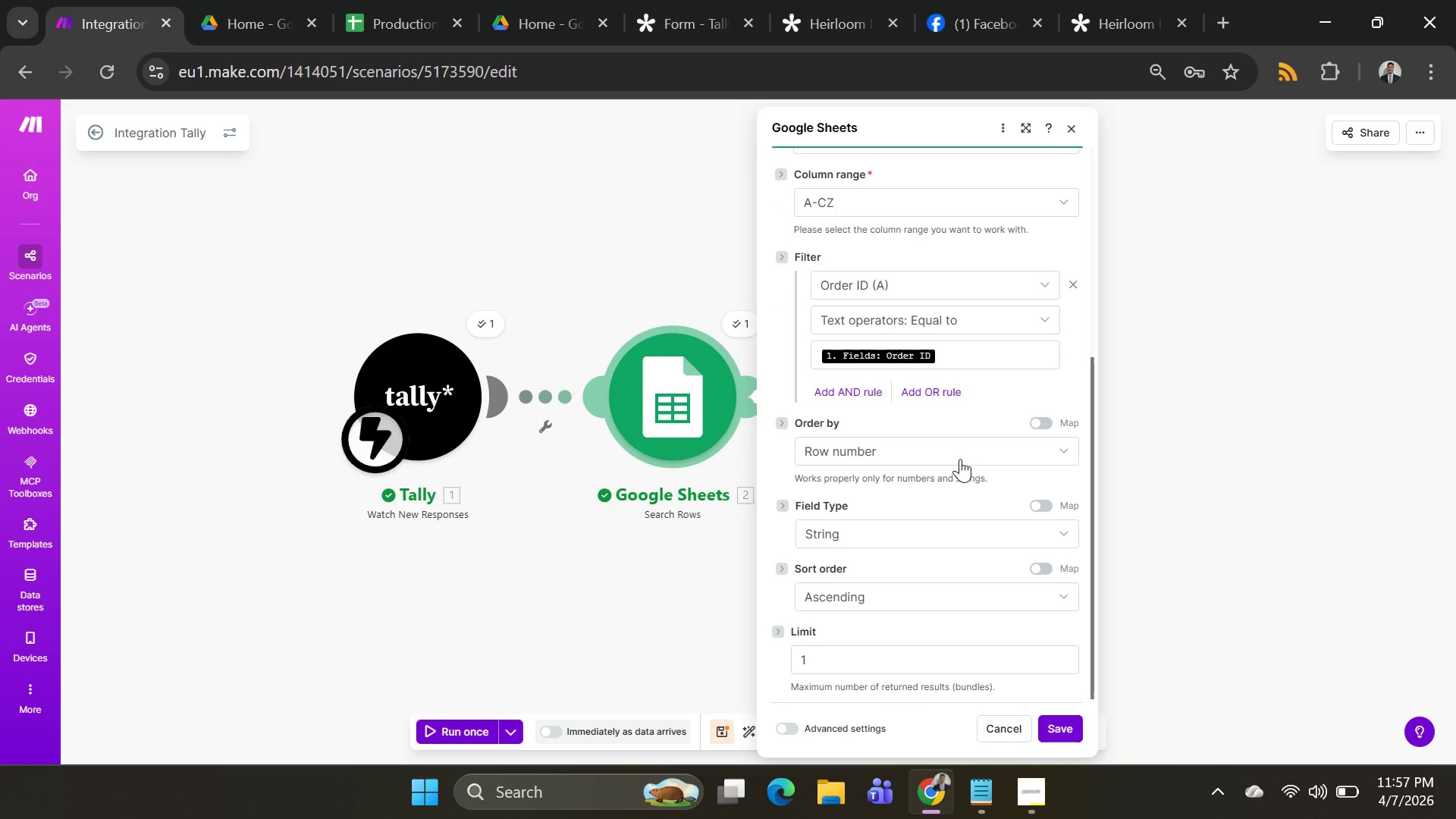 
left_click([960, 456])
 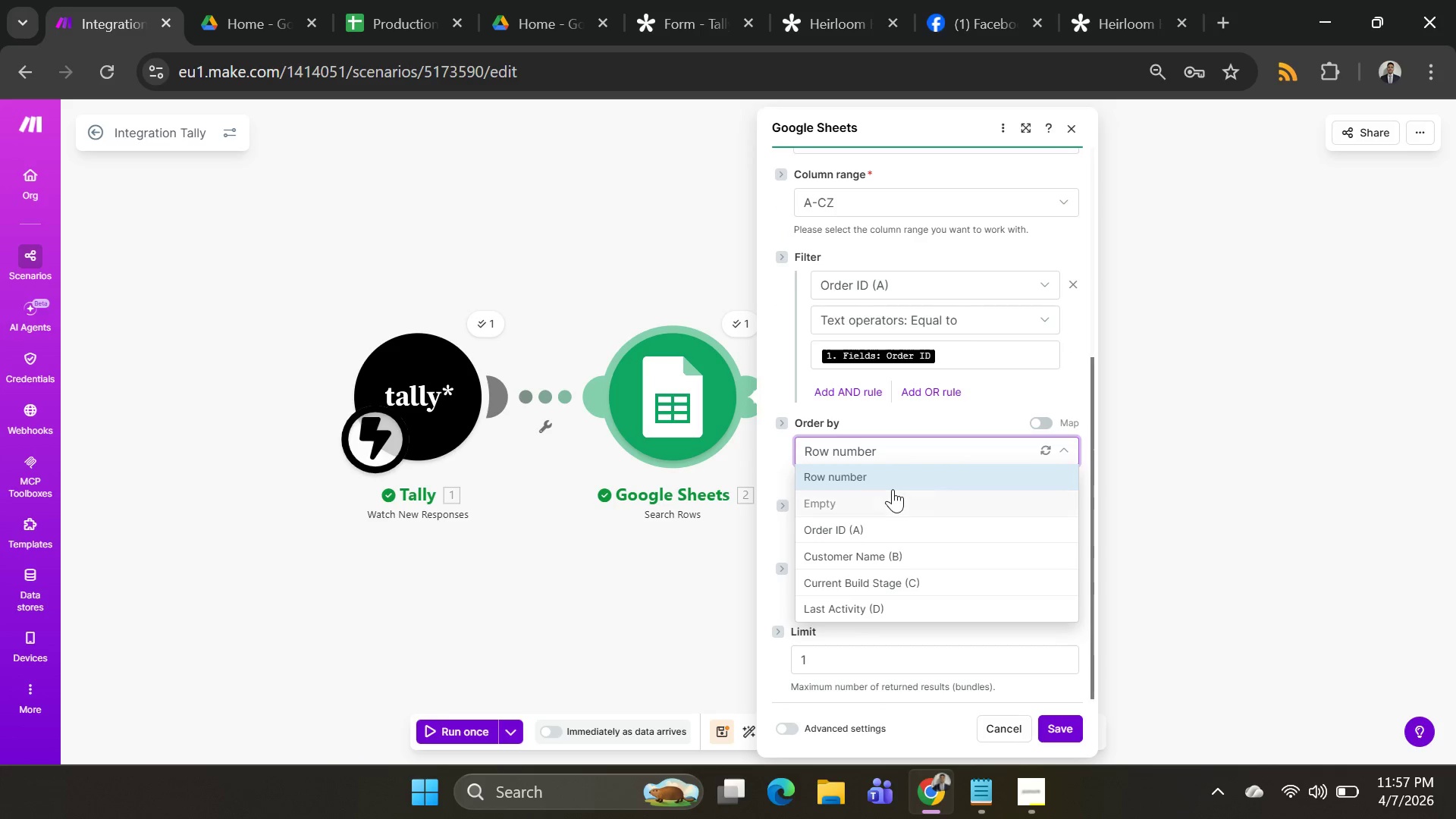 
left_click([893, 492])
 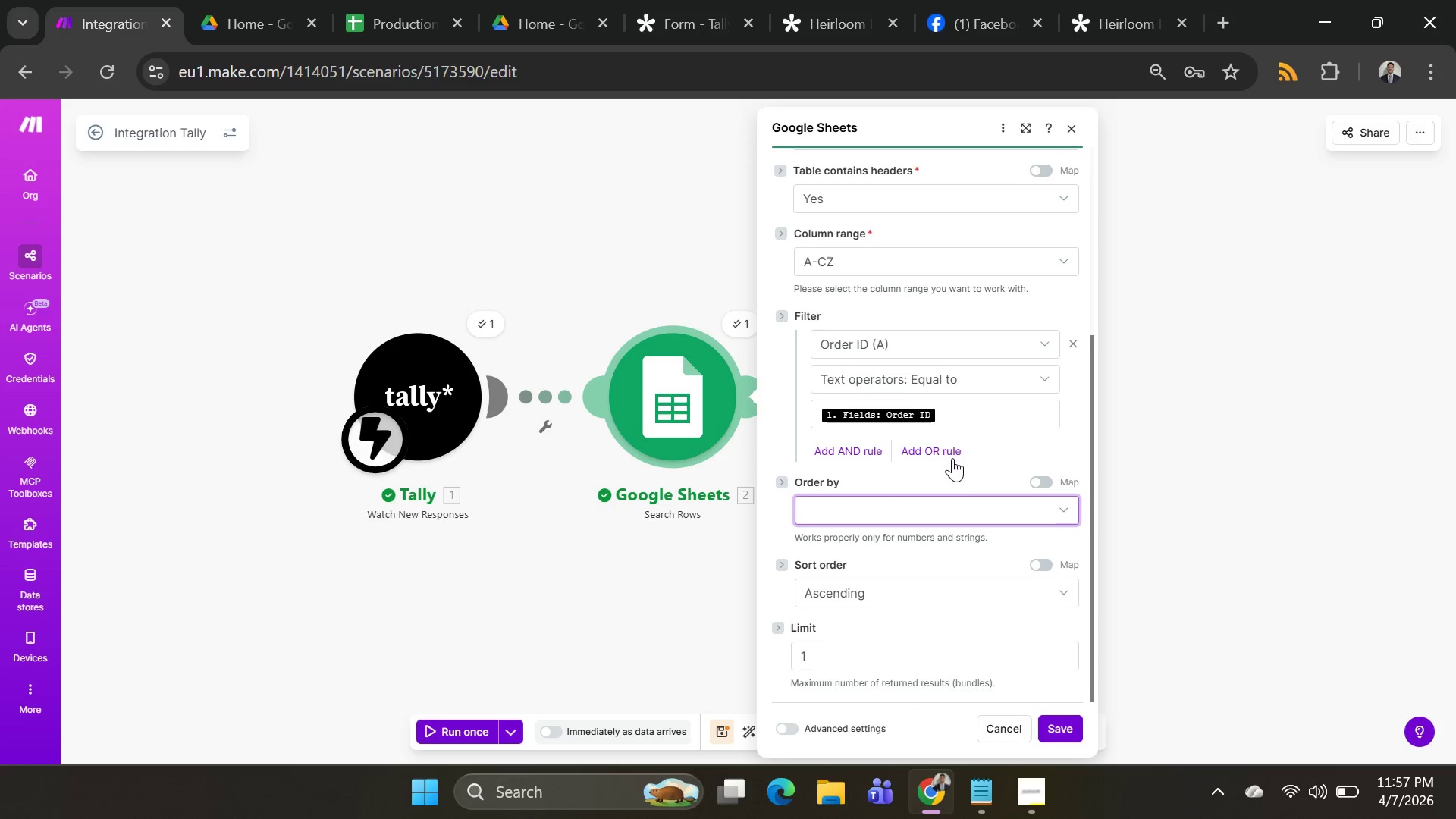 
scroll: coordinate [975, 491], scroll_direction: down, amount: 3.0
 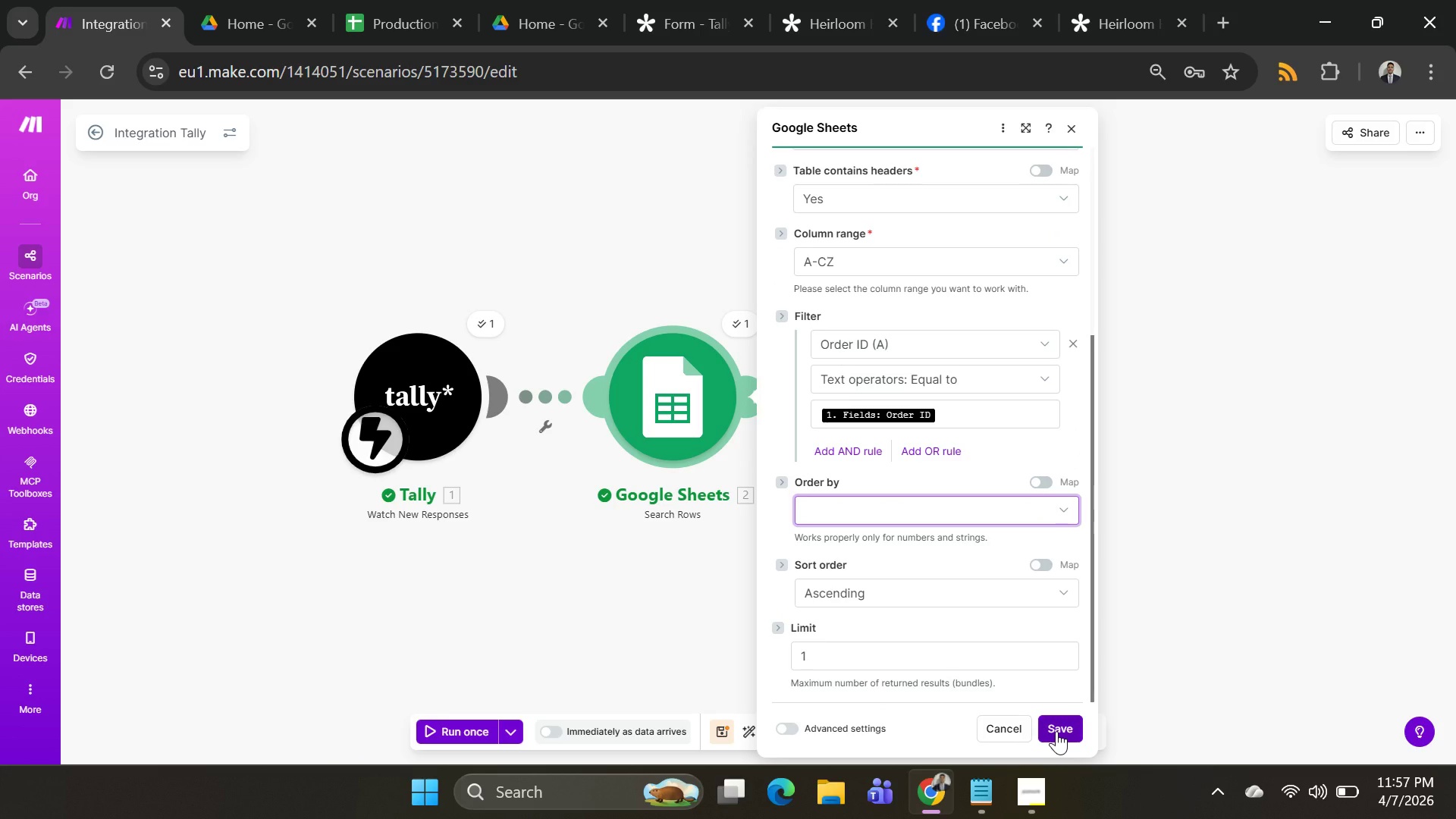 
left_click([1056, 731])
 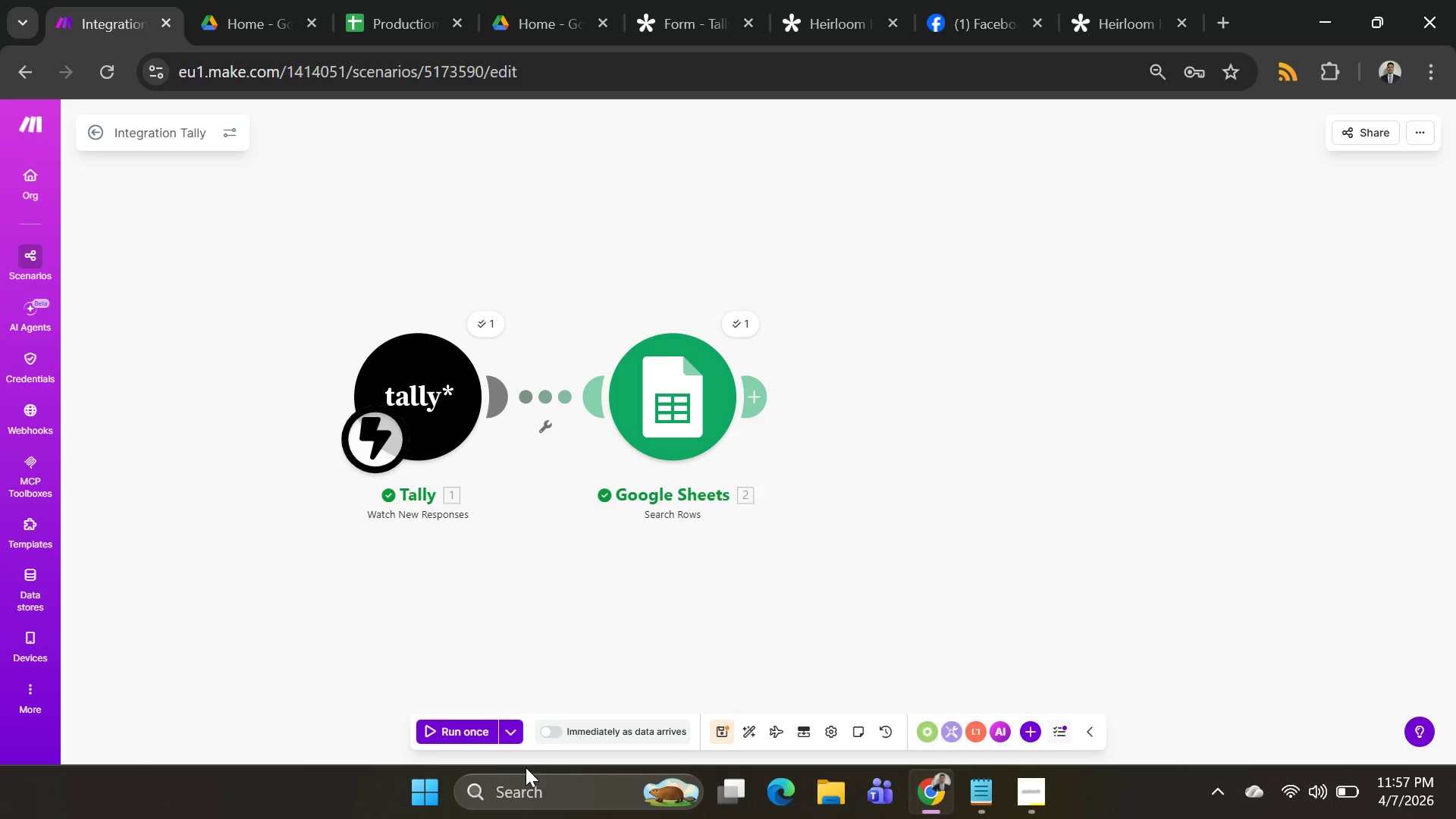 
left_click([519, 736])
 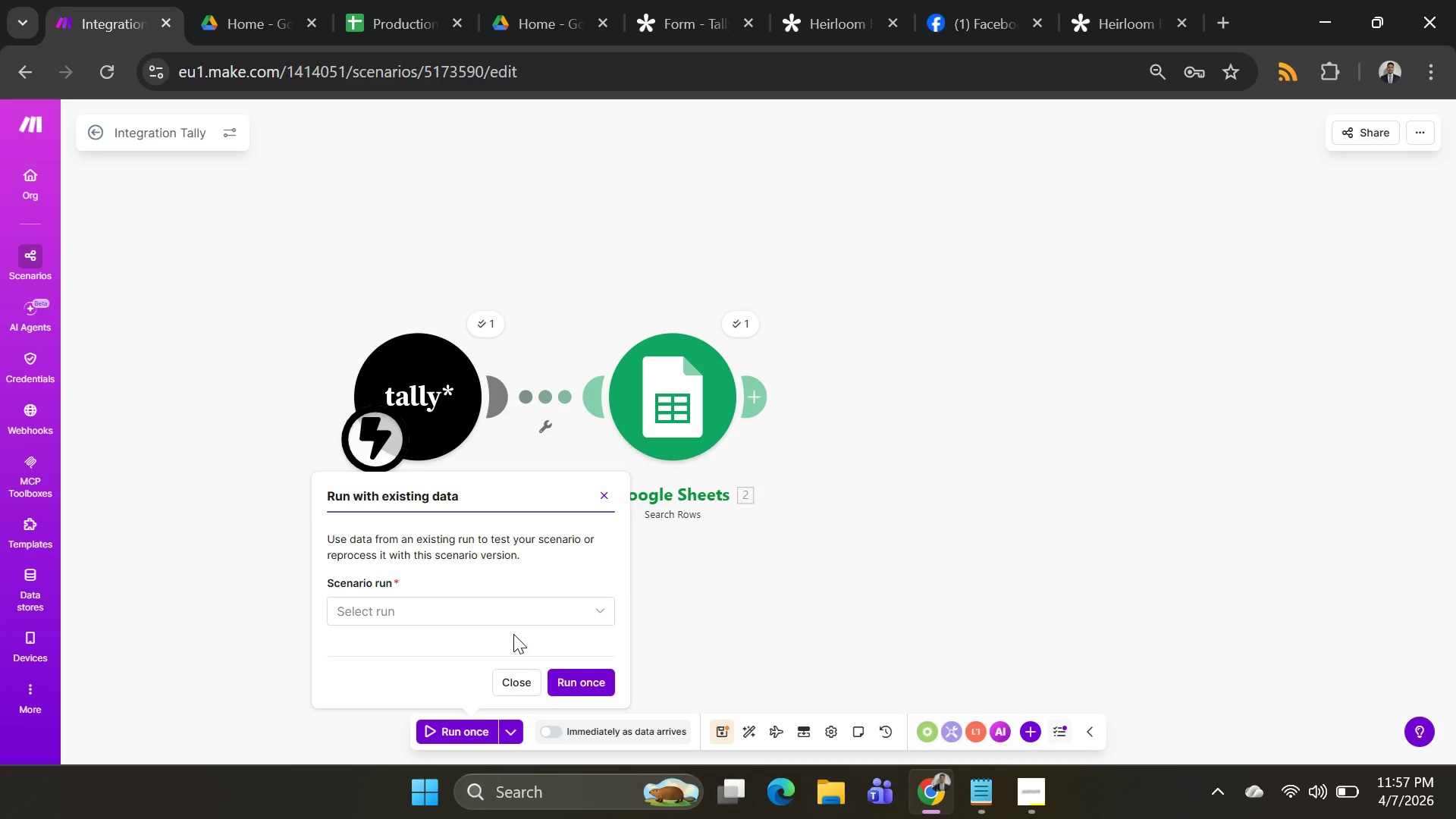 
left_click([513, 618])
 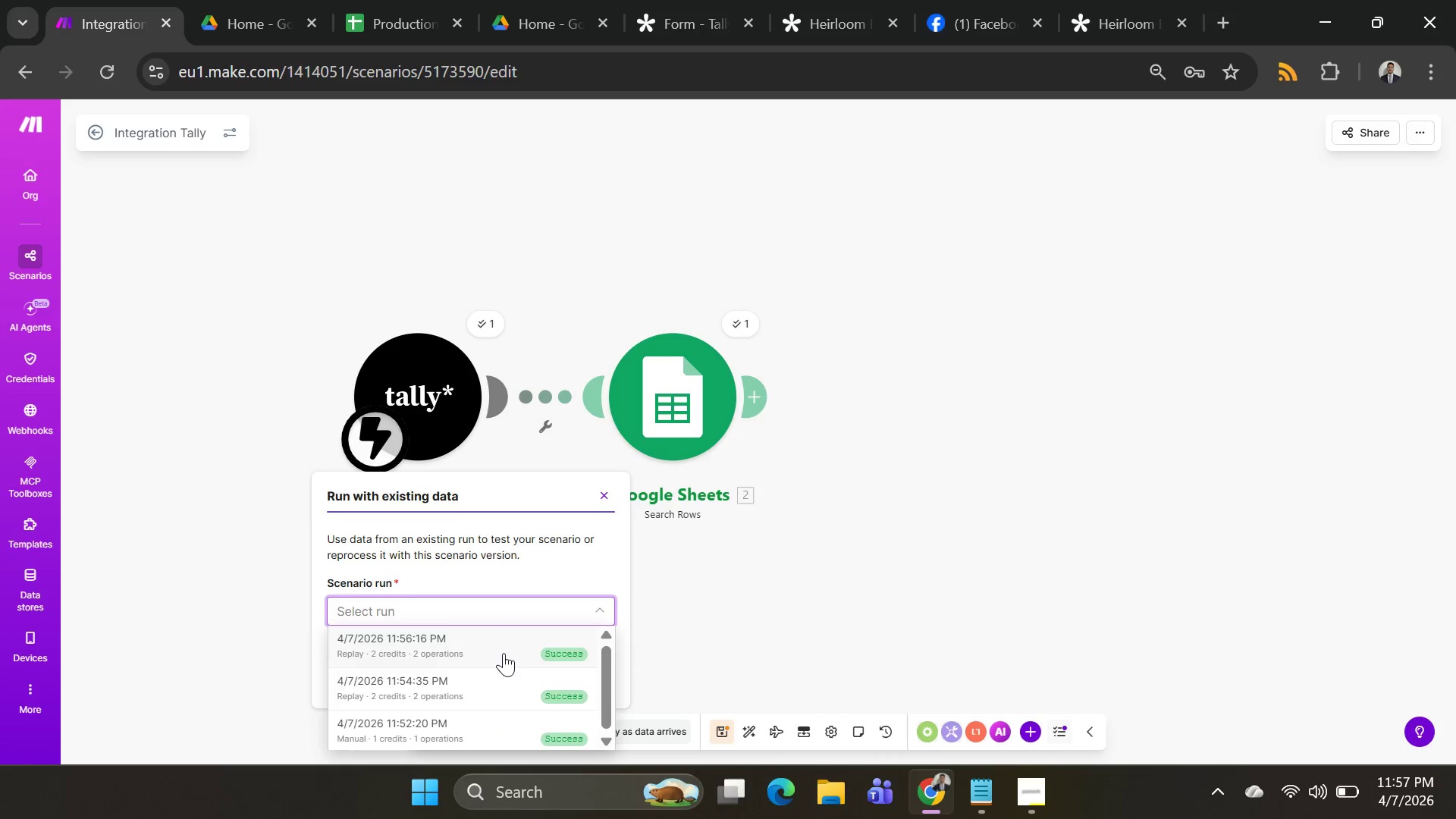 
left_click([503, 655])
 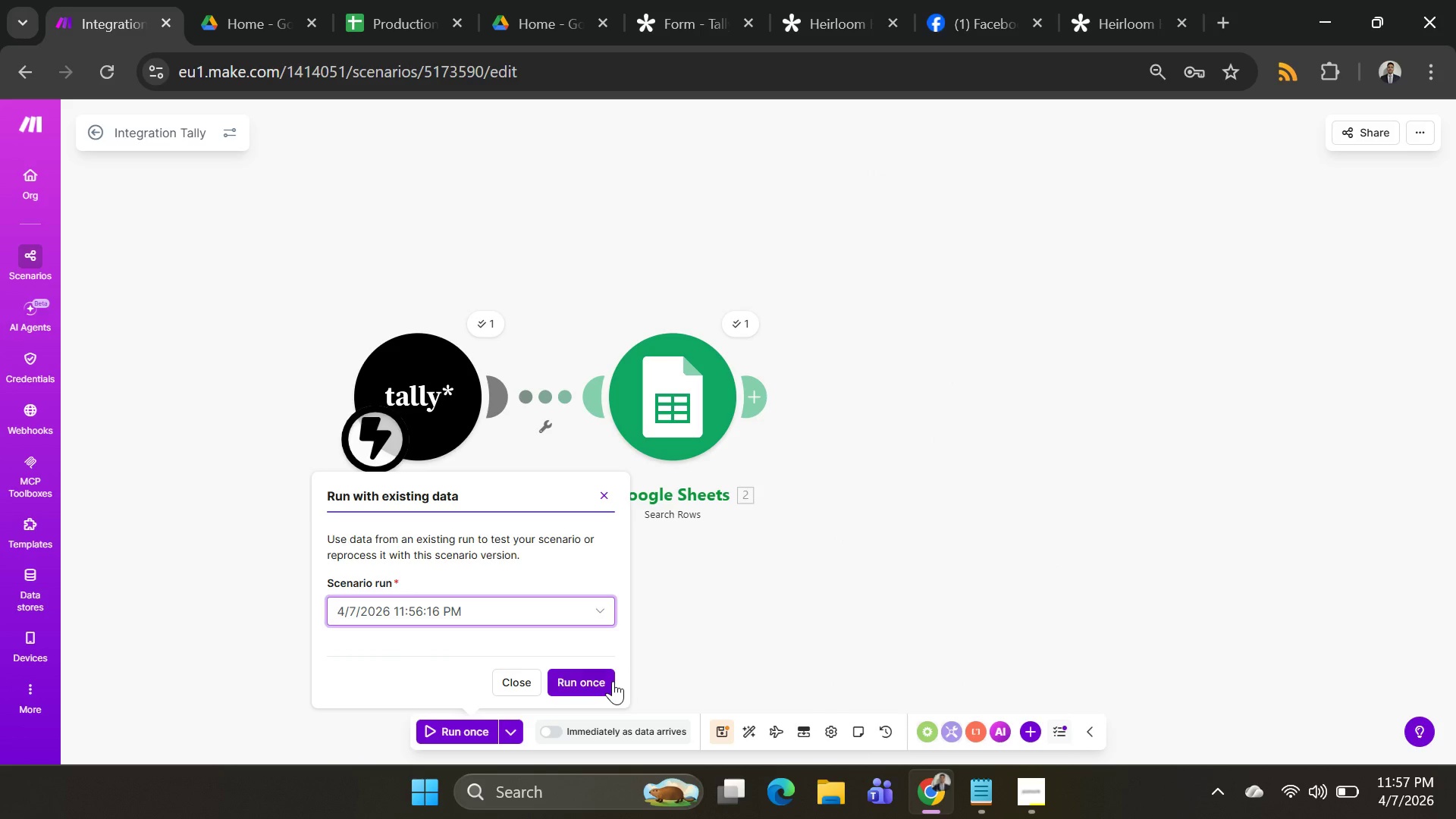 
left_click([613, 681])
 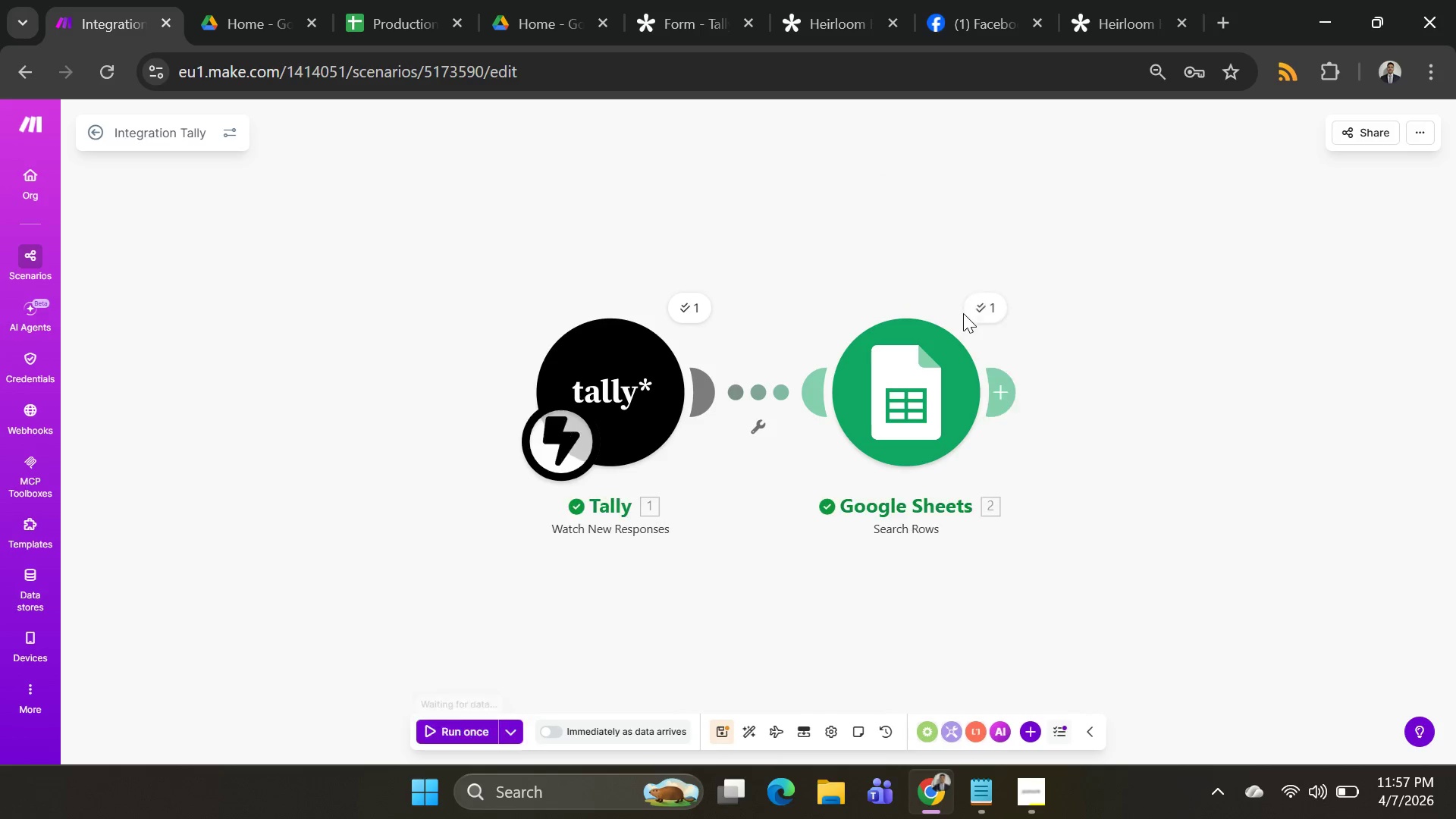 
left_click([981, 305])
 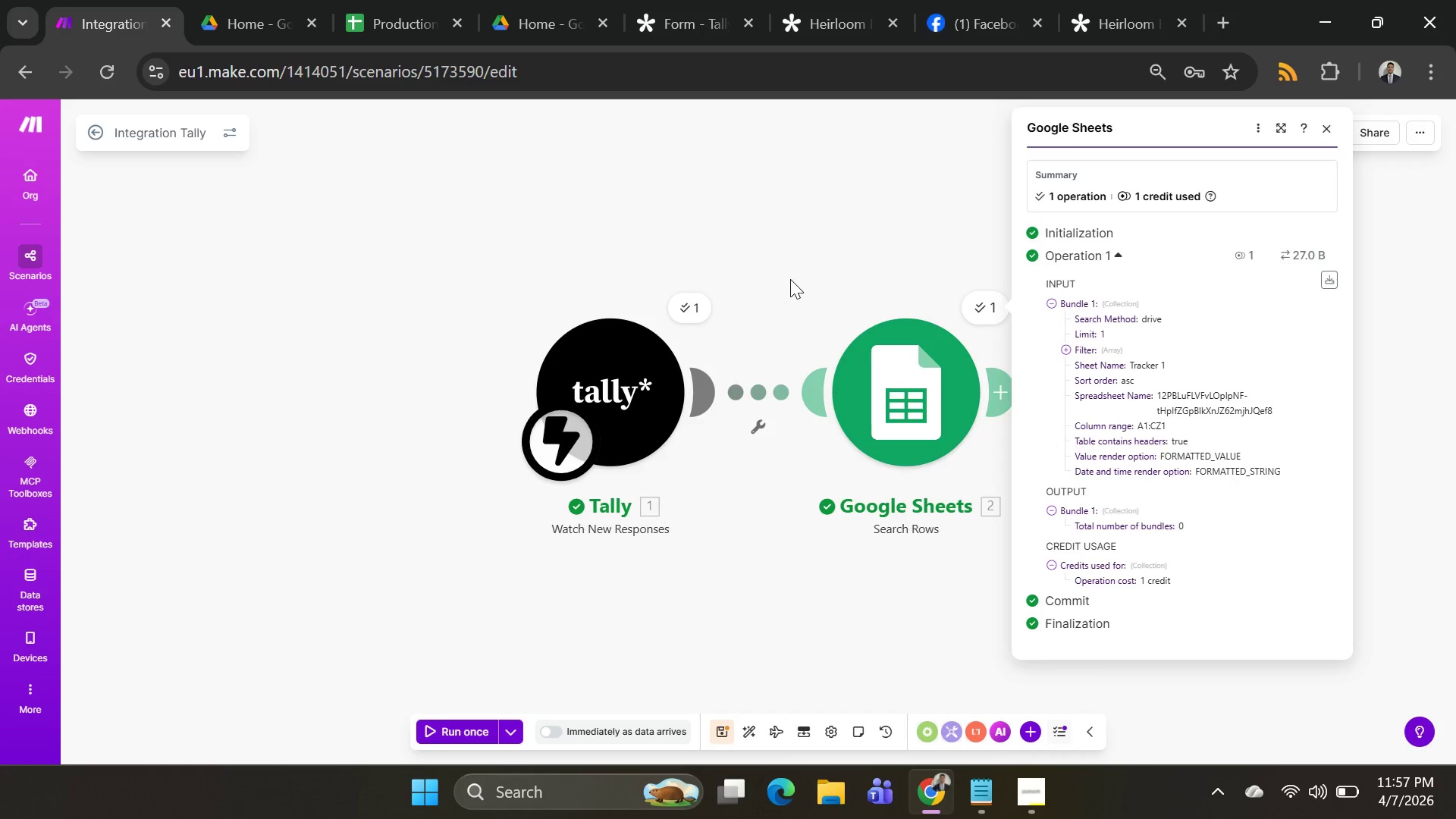 
left_click([889, 382])
 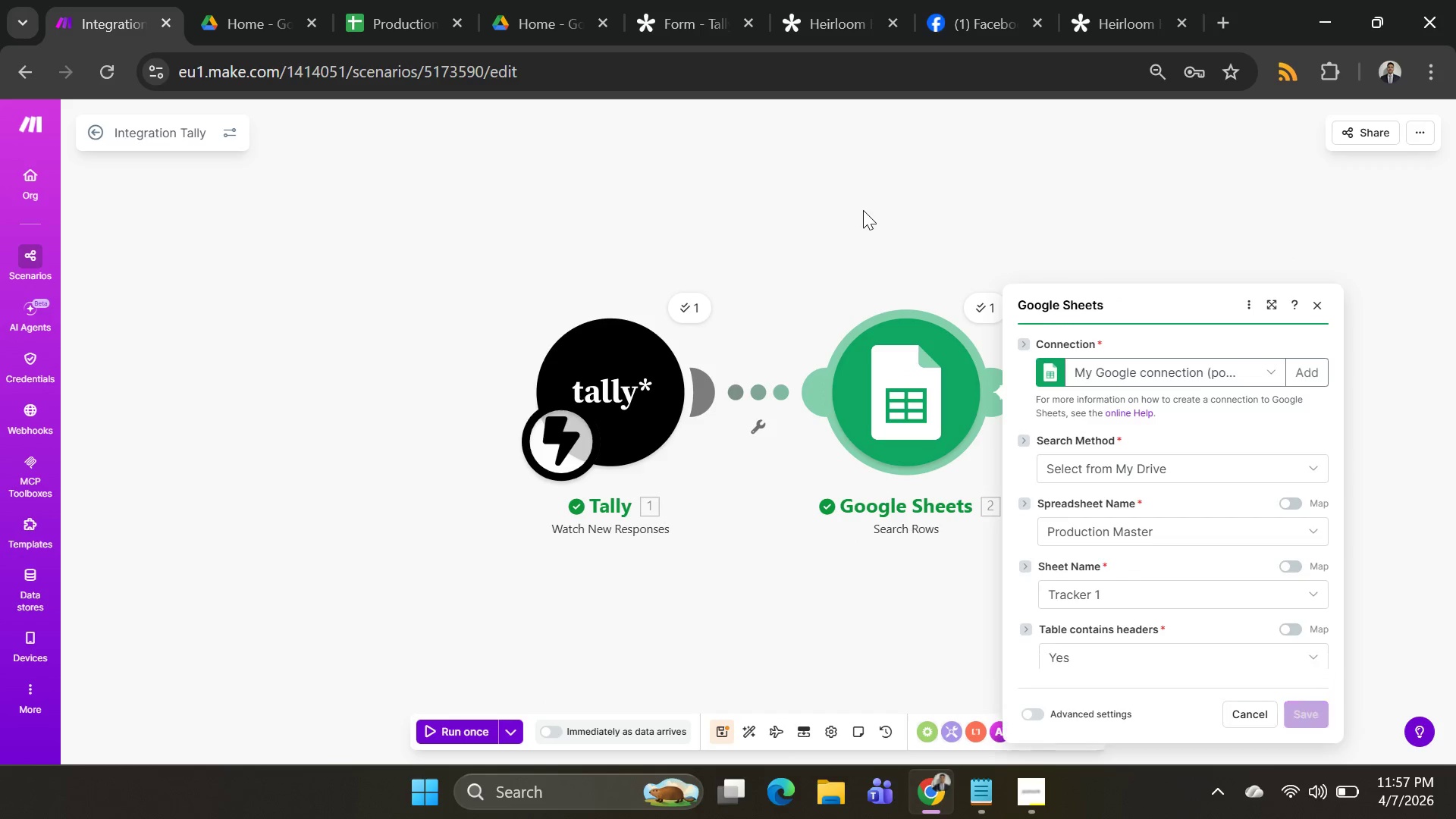 
left_click_drag(start_coordinate=[851, 209], to_coordinate=[627, 210])
 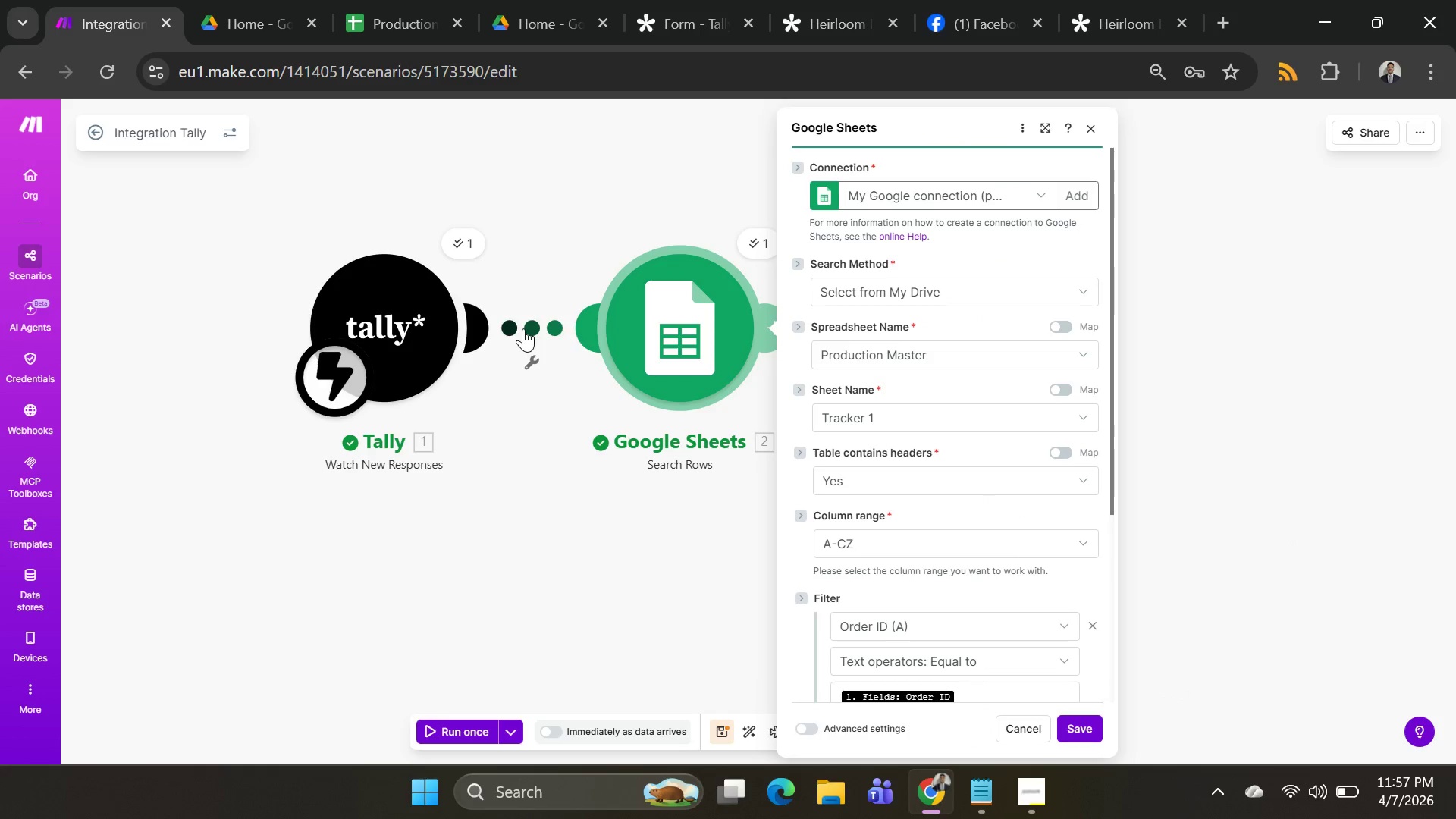 
scroll: coordinate [871, 256], scroll_direction: none, amount: 0.0
 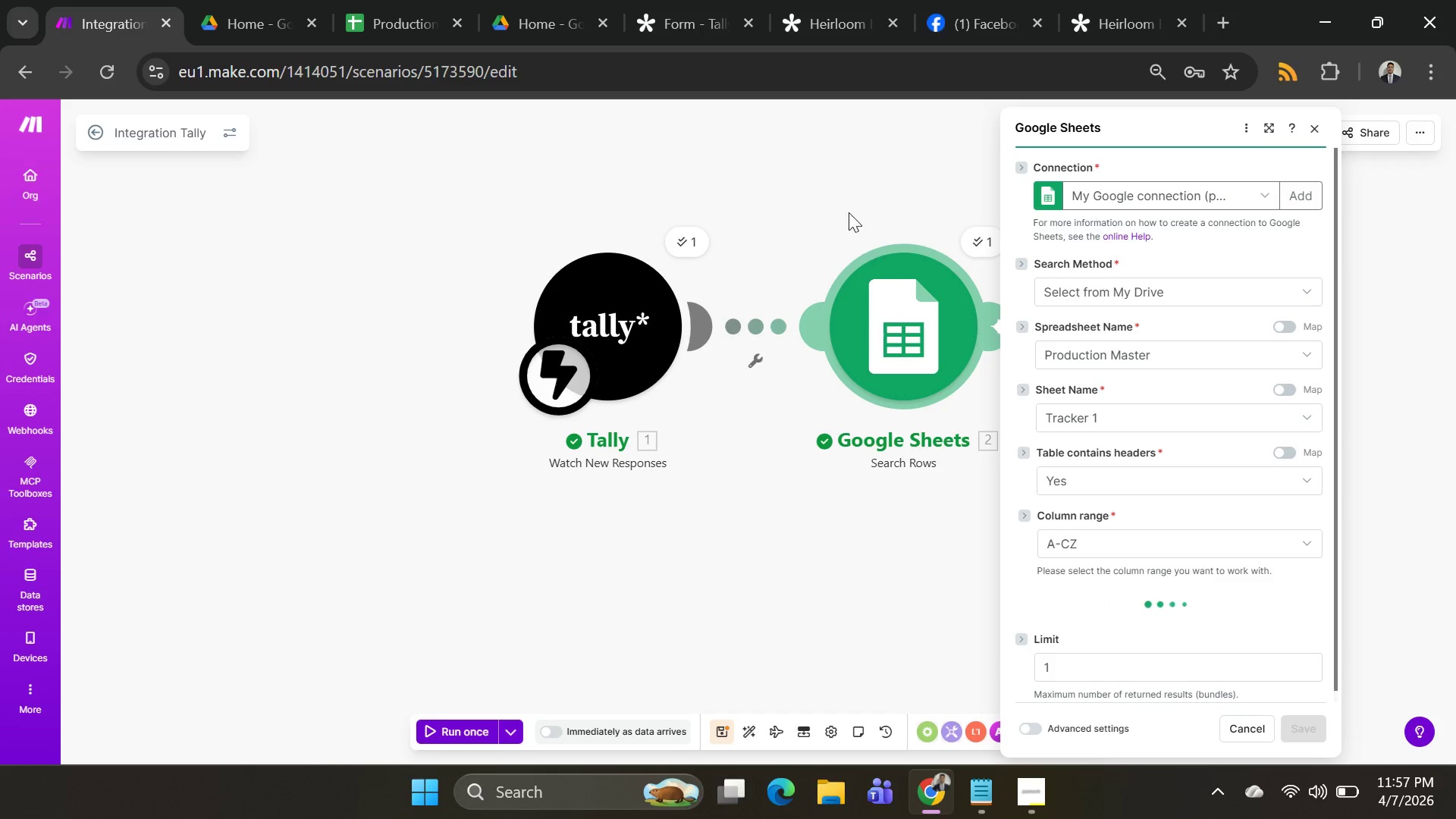 
left_click([523, 328])
 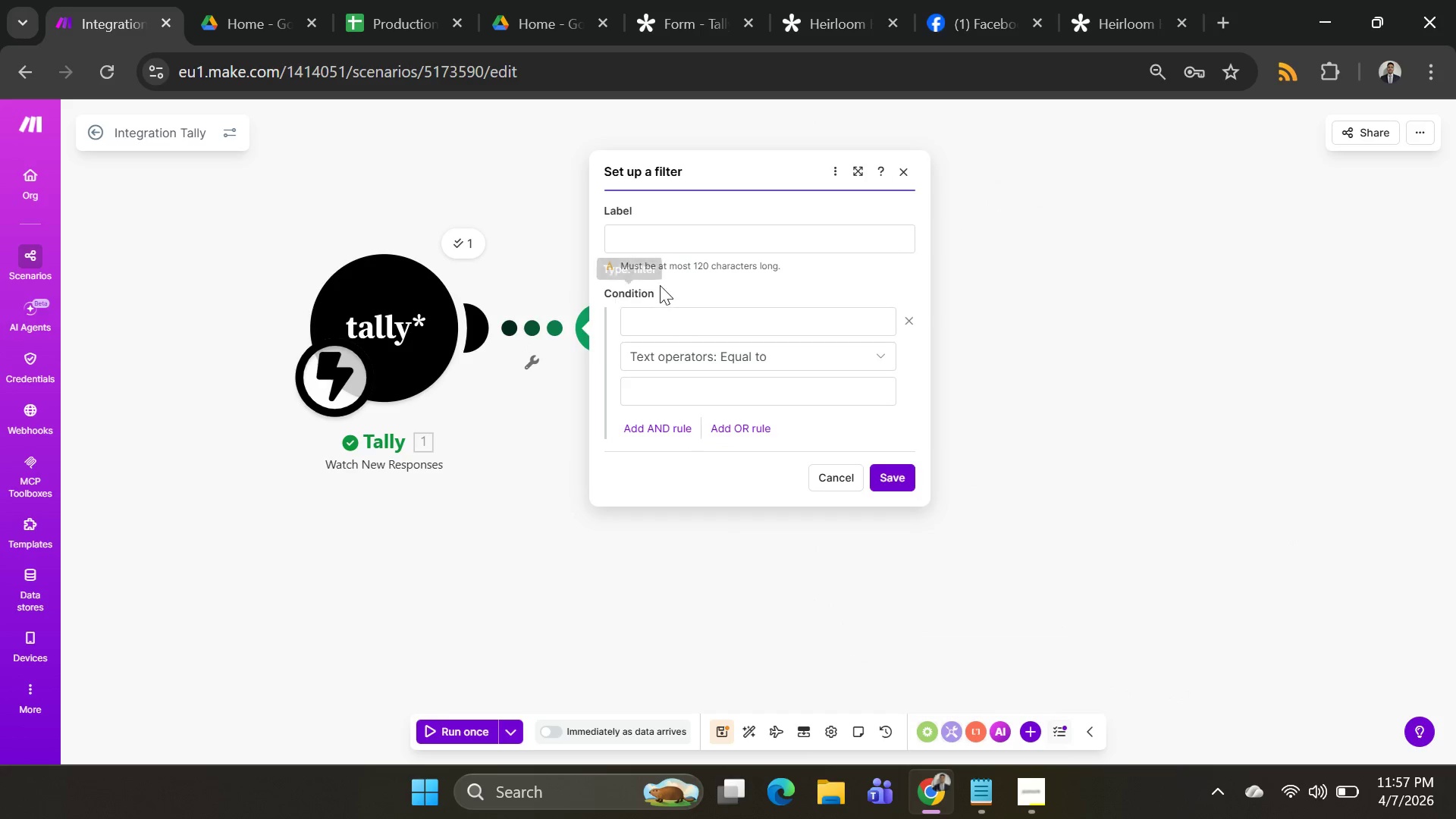 
left_click([678, 242])
 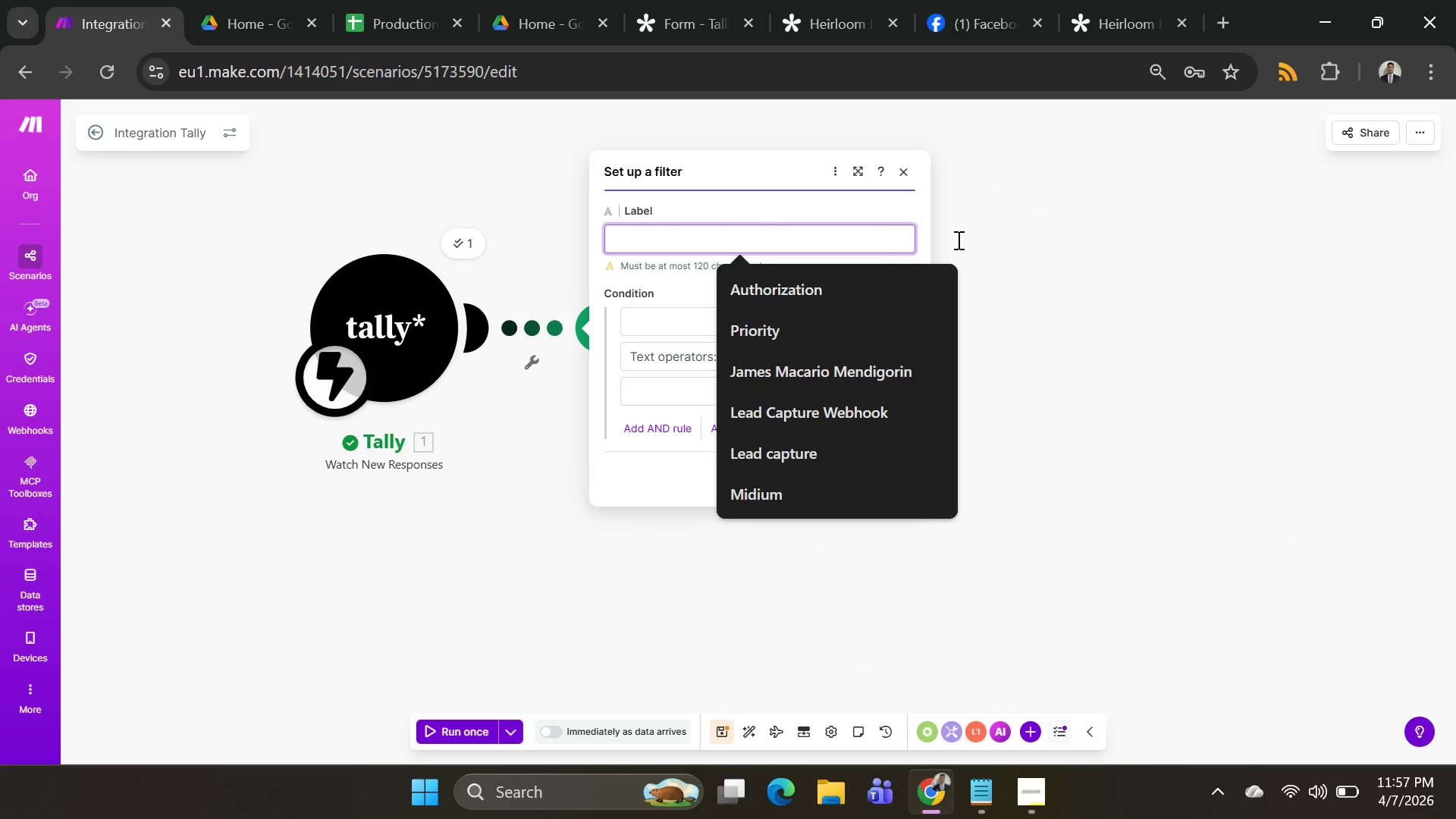 
left_click([1175, 293])
 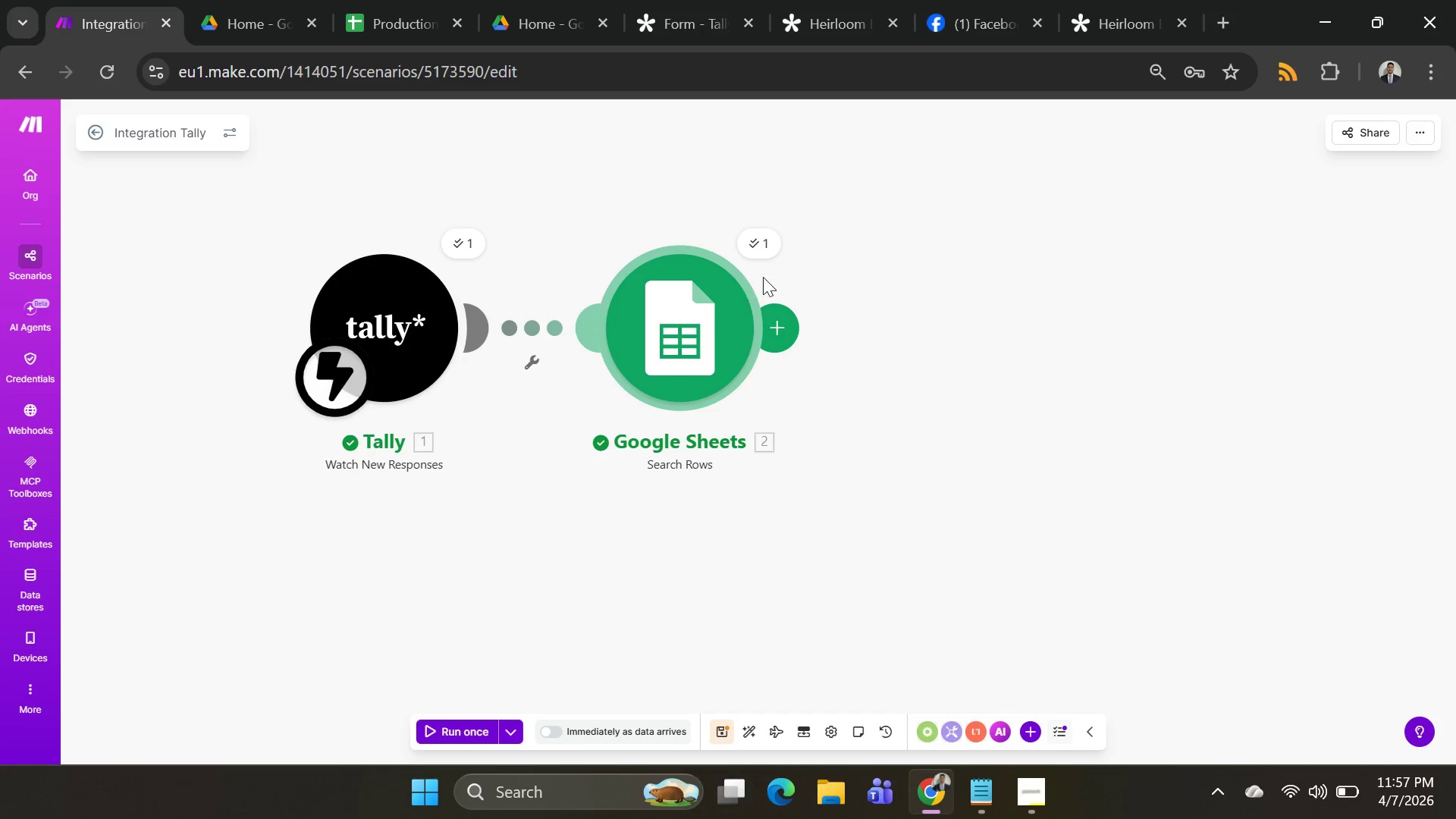 
left_click([767, 254])
 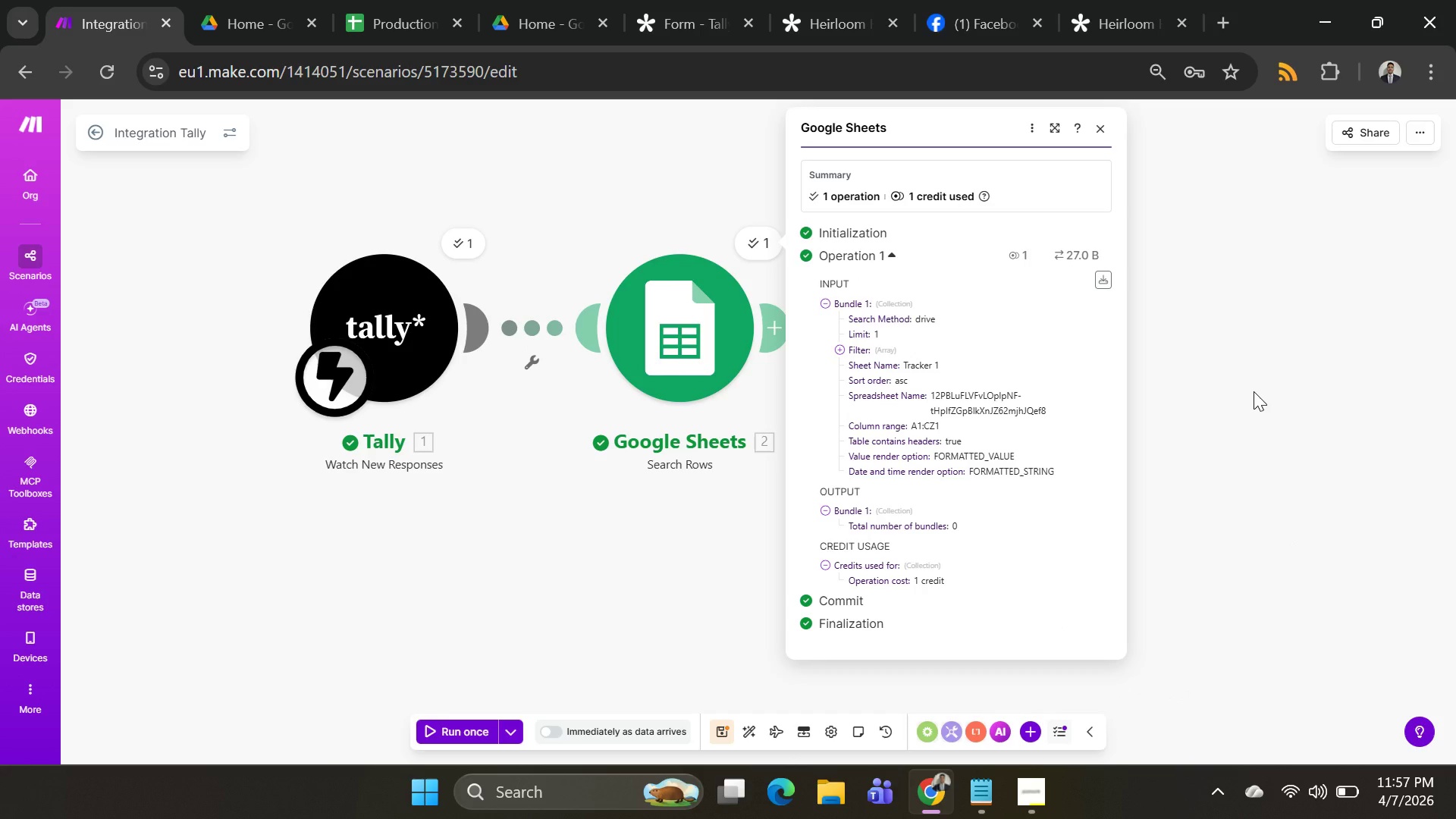 
wait(5.16)
 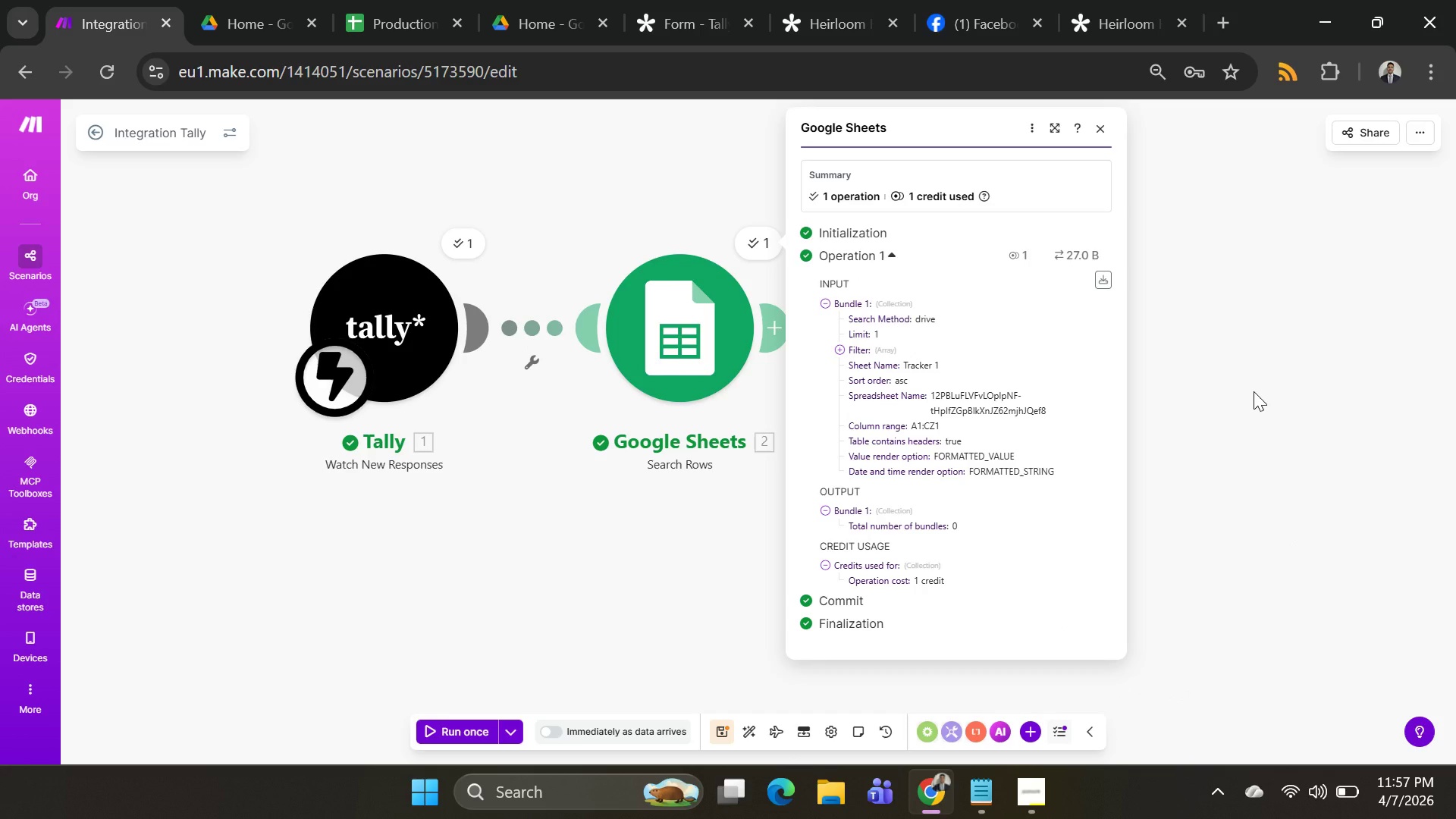 
left_click([1254, 391])
 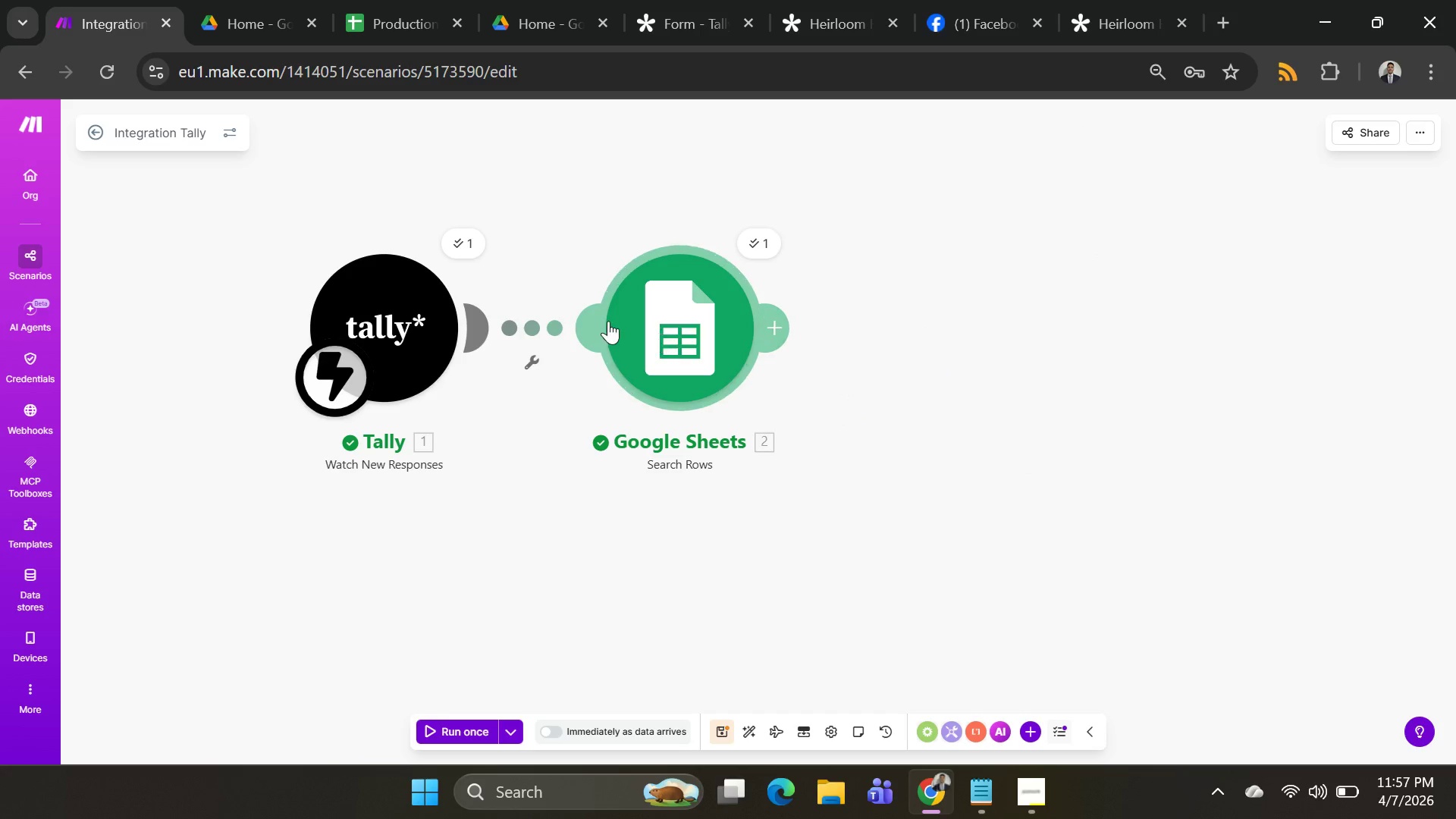 
left_click([660, 320])
 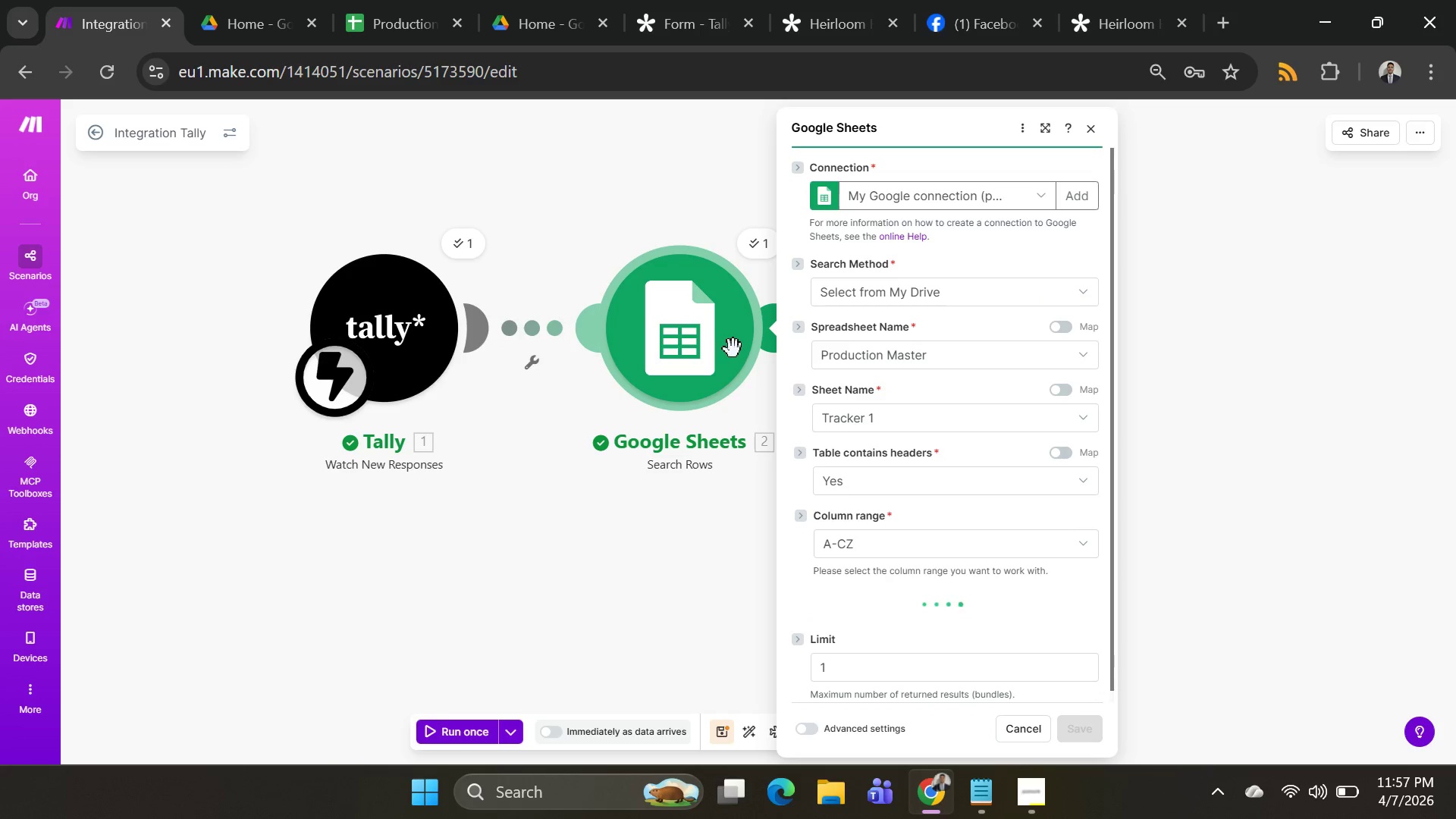 
scroll: coordinate [992, 508], scroll_direction: down, amount: 10.0
 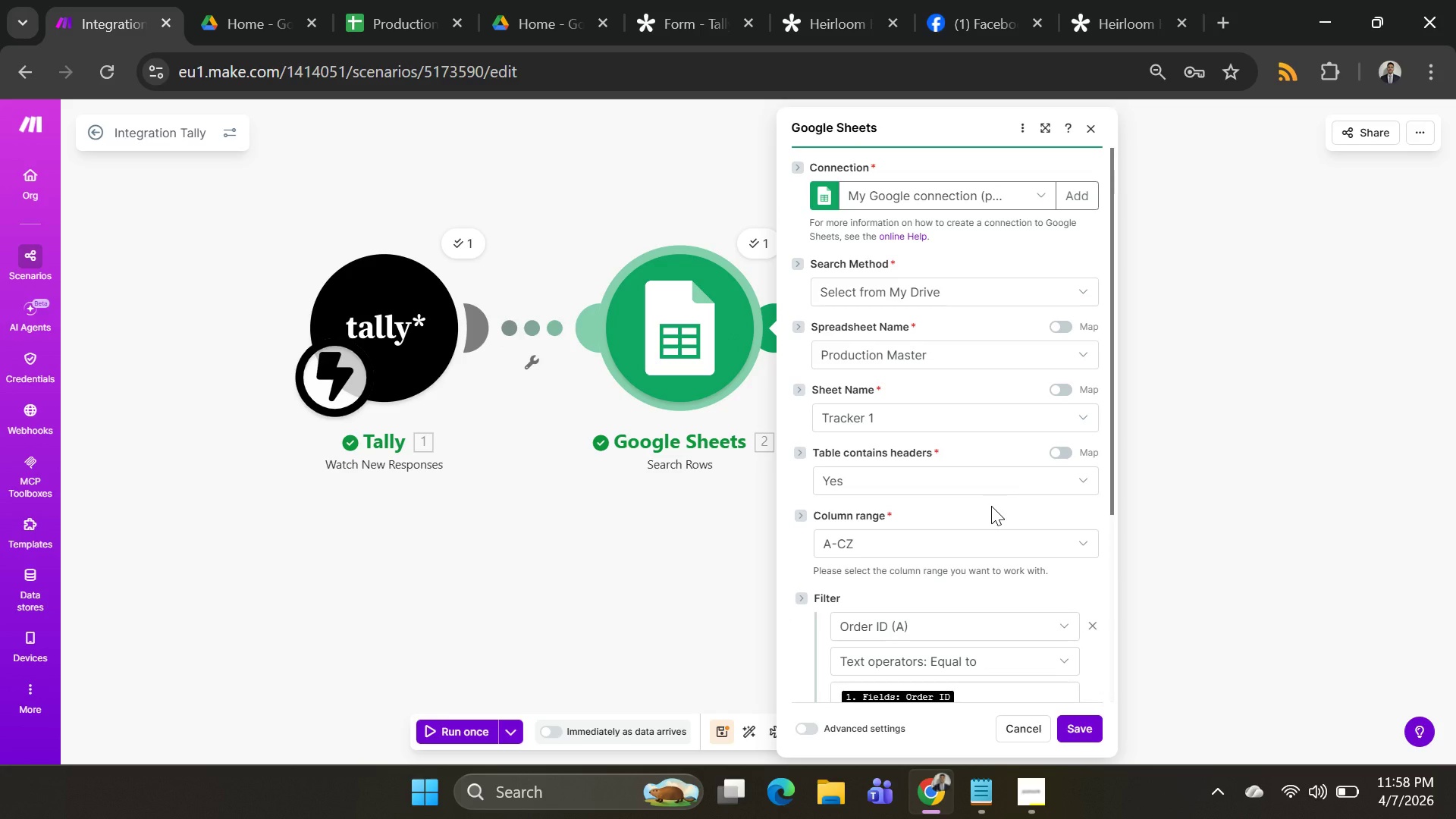 
scroll: coordinate [994, 494], scroll_direction: none, amount: 0.0
 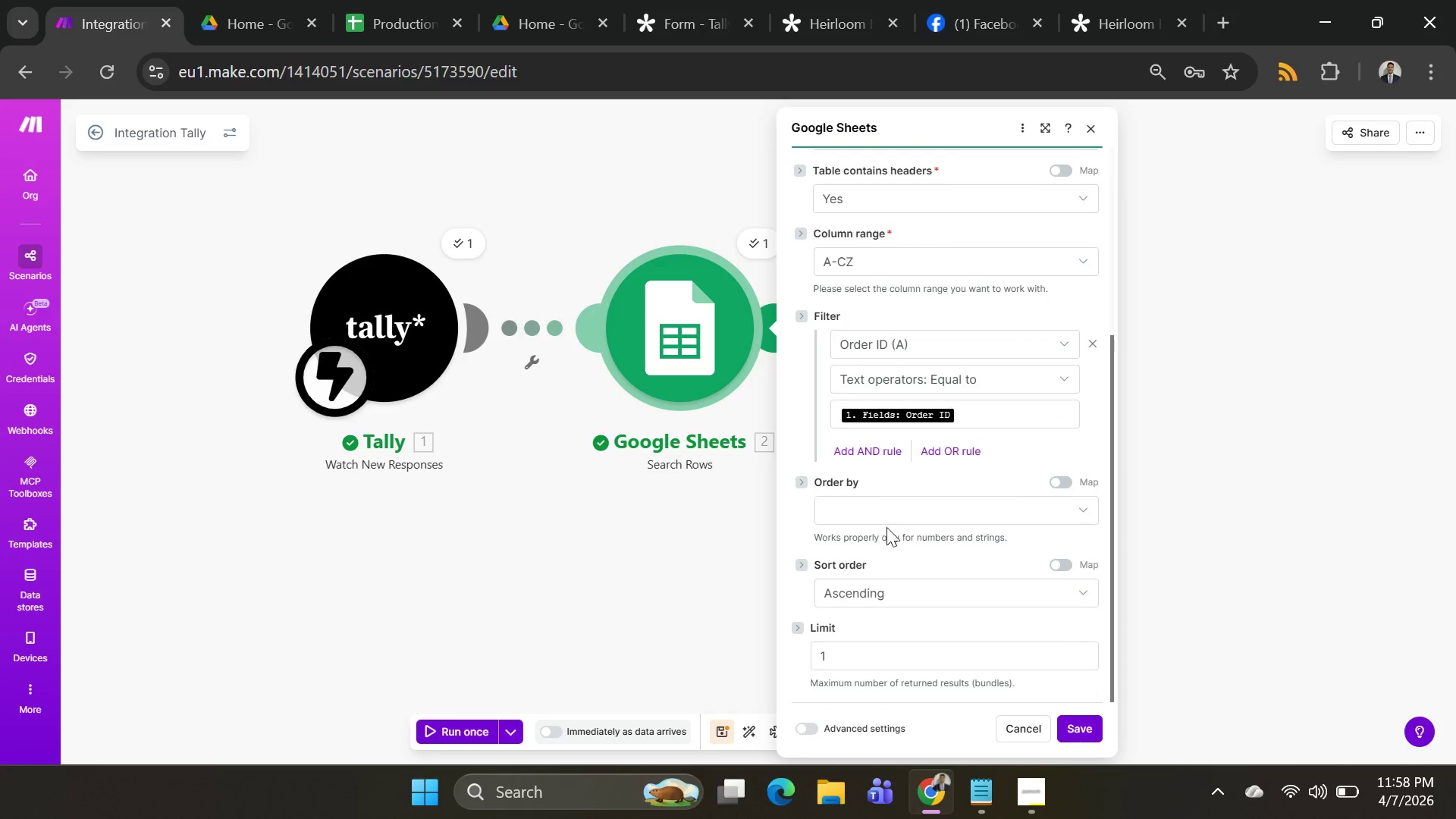 
double_click([900, 494])
 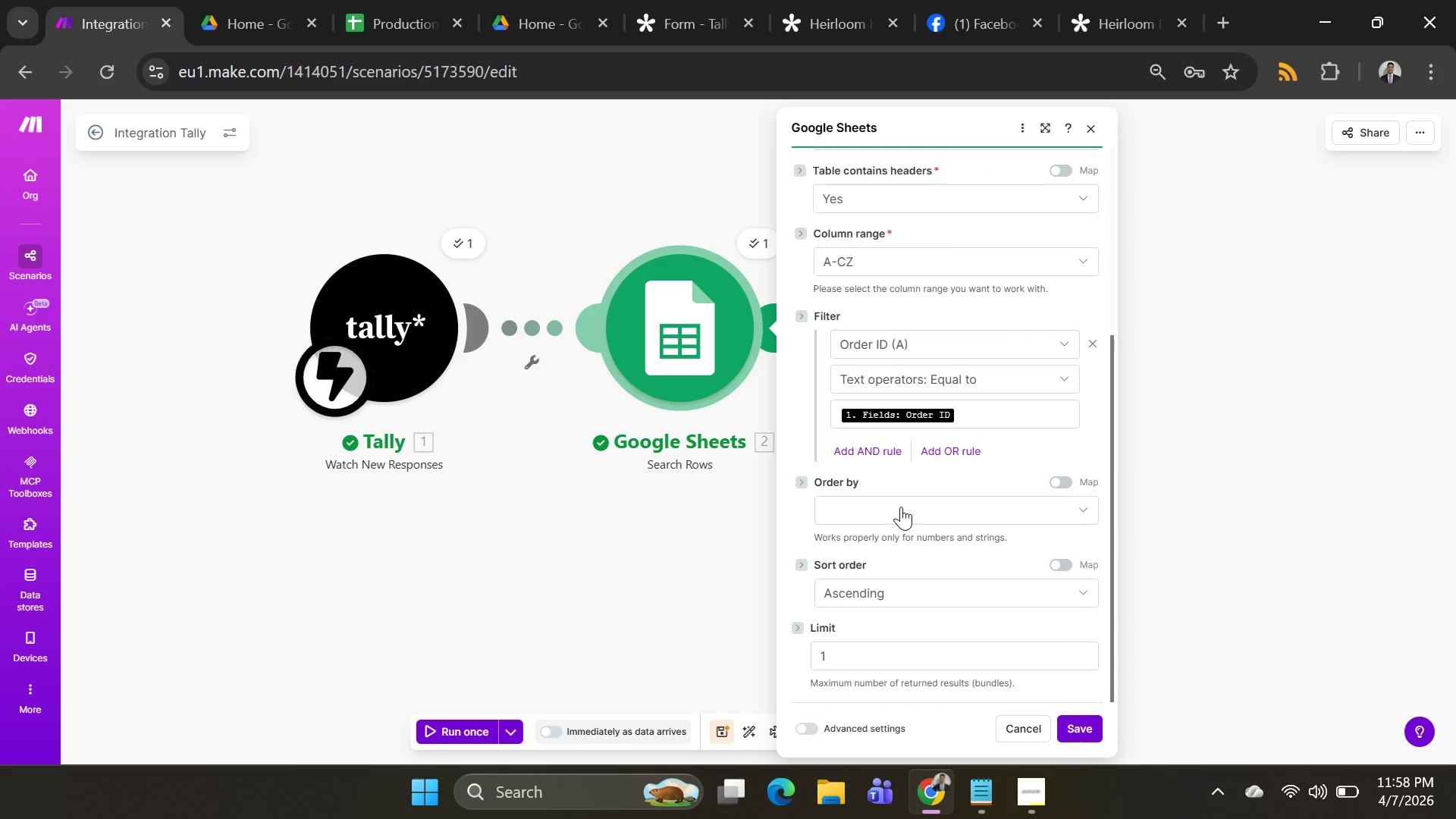 
left_click([901, 507])
 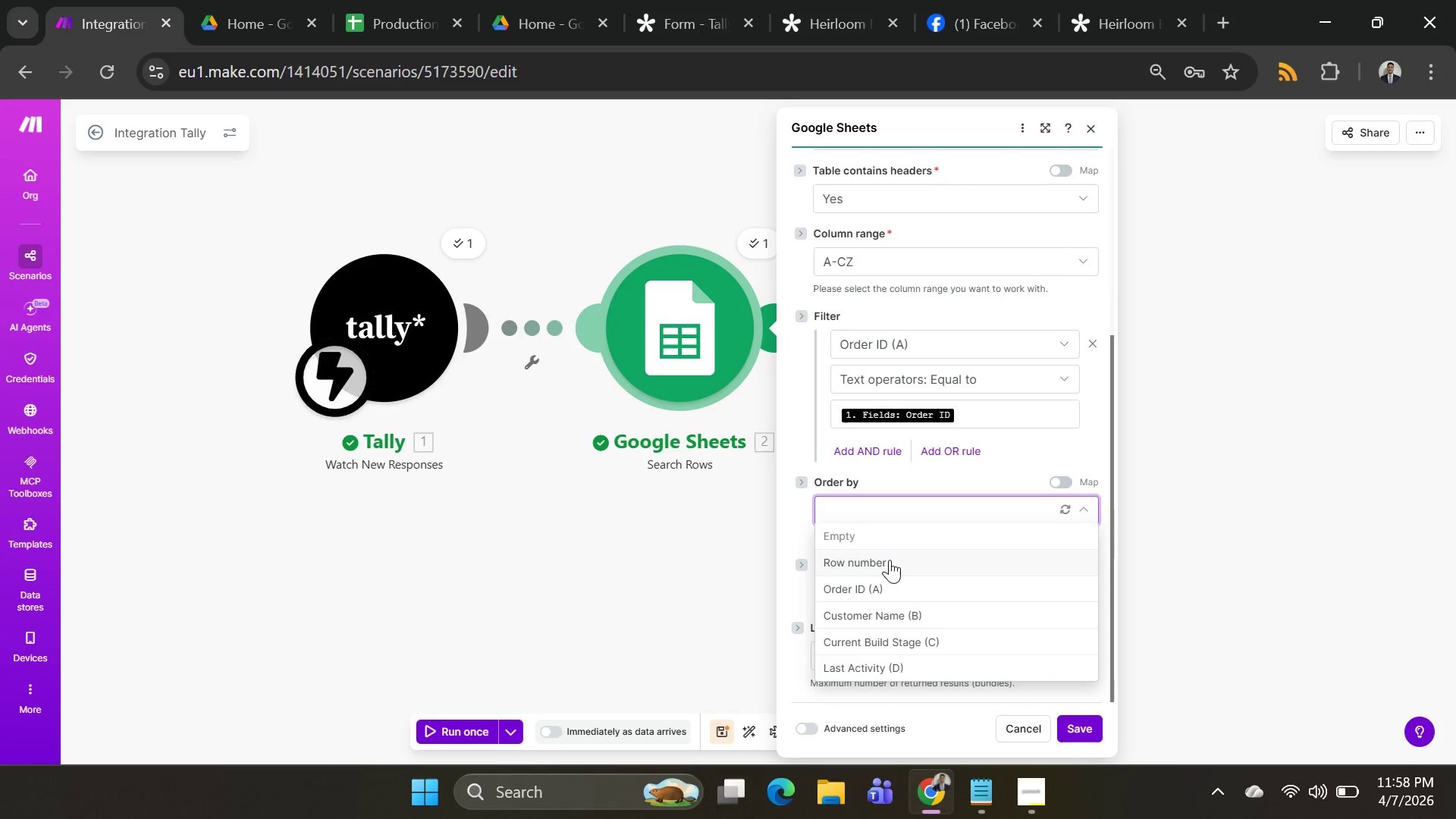 
left_click([887, 580])
 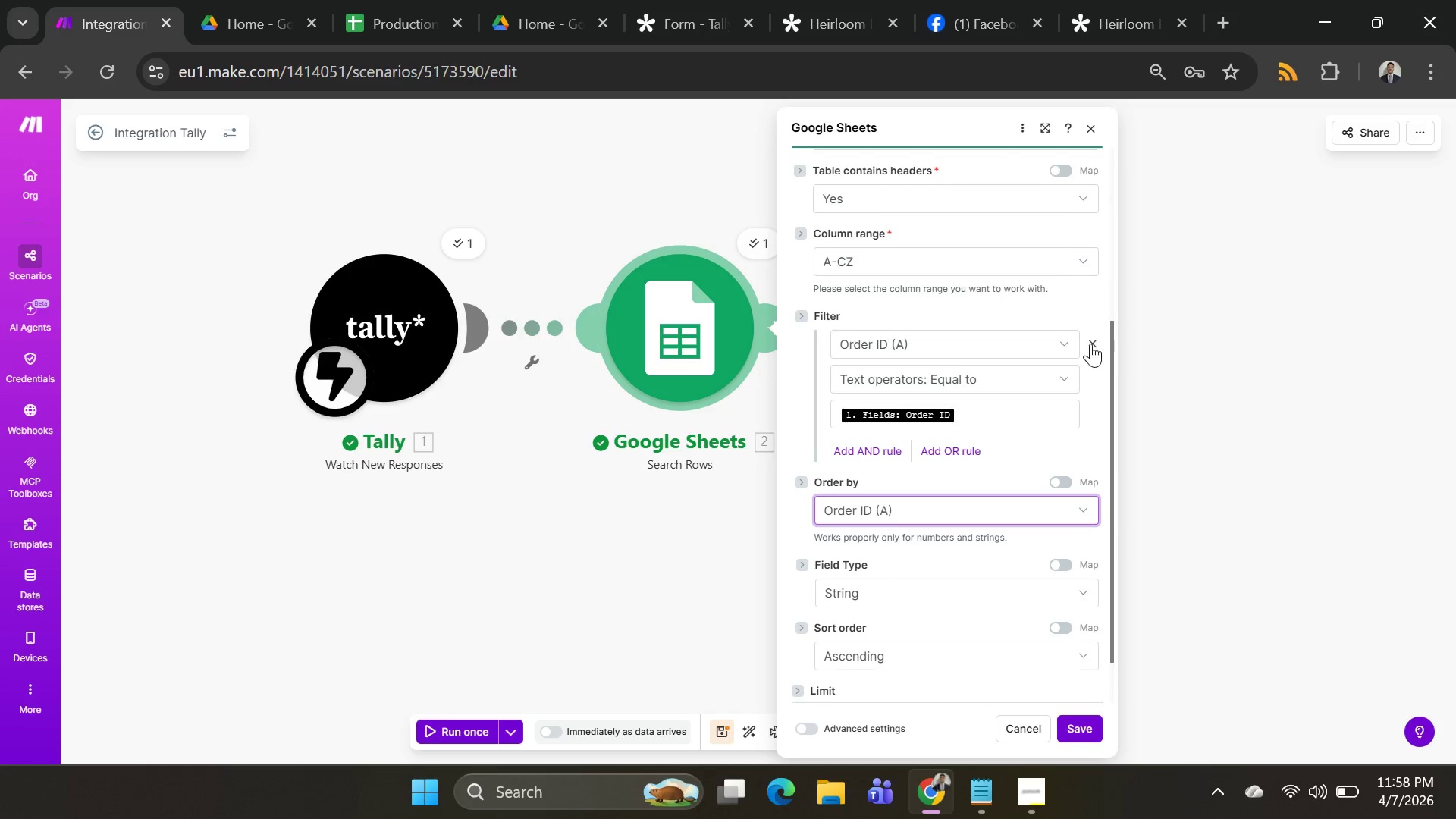 
left_click([1089, 343])
 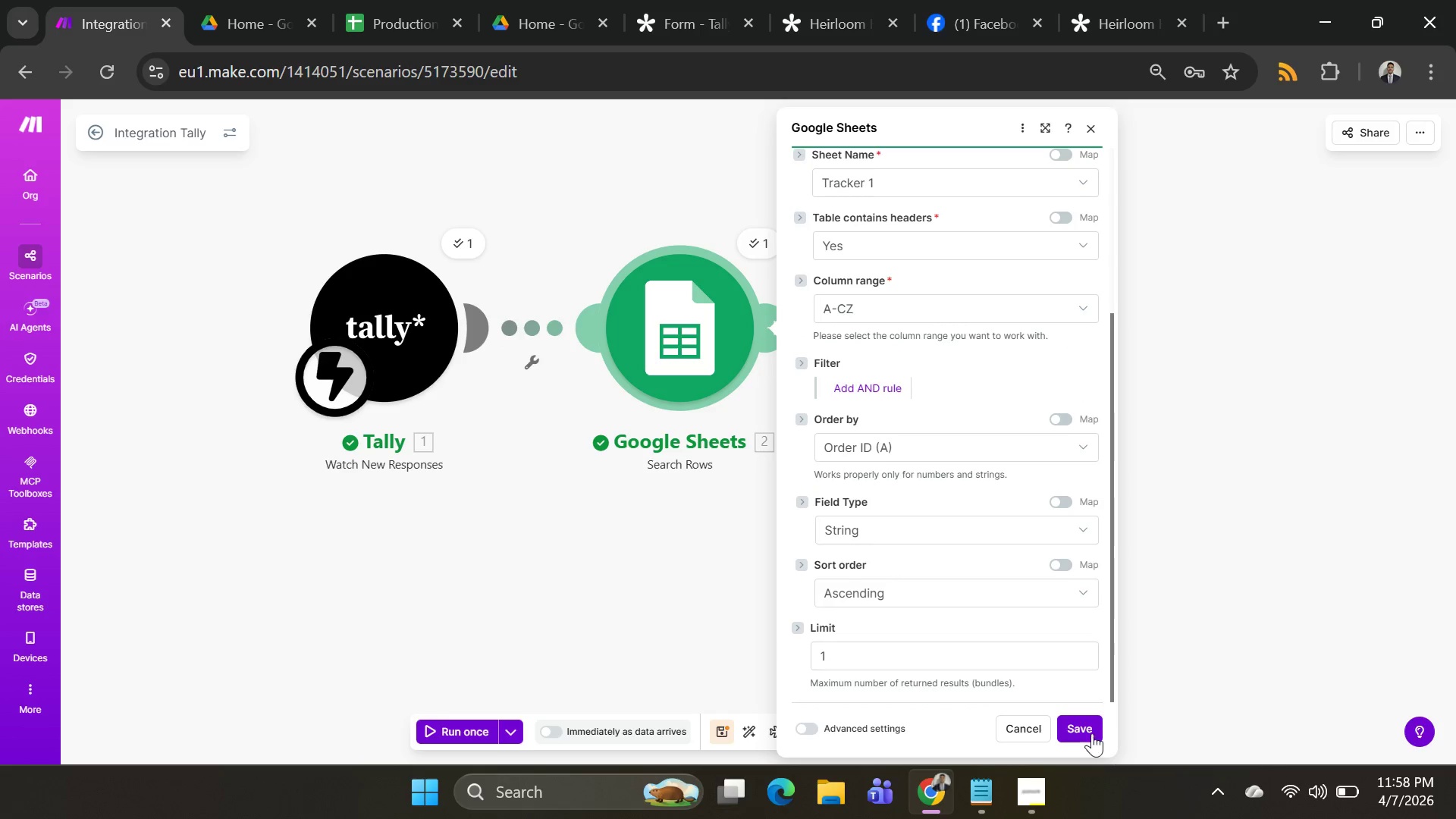 
left_click([1090, 731])
 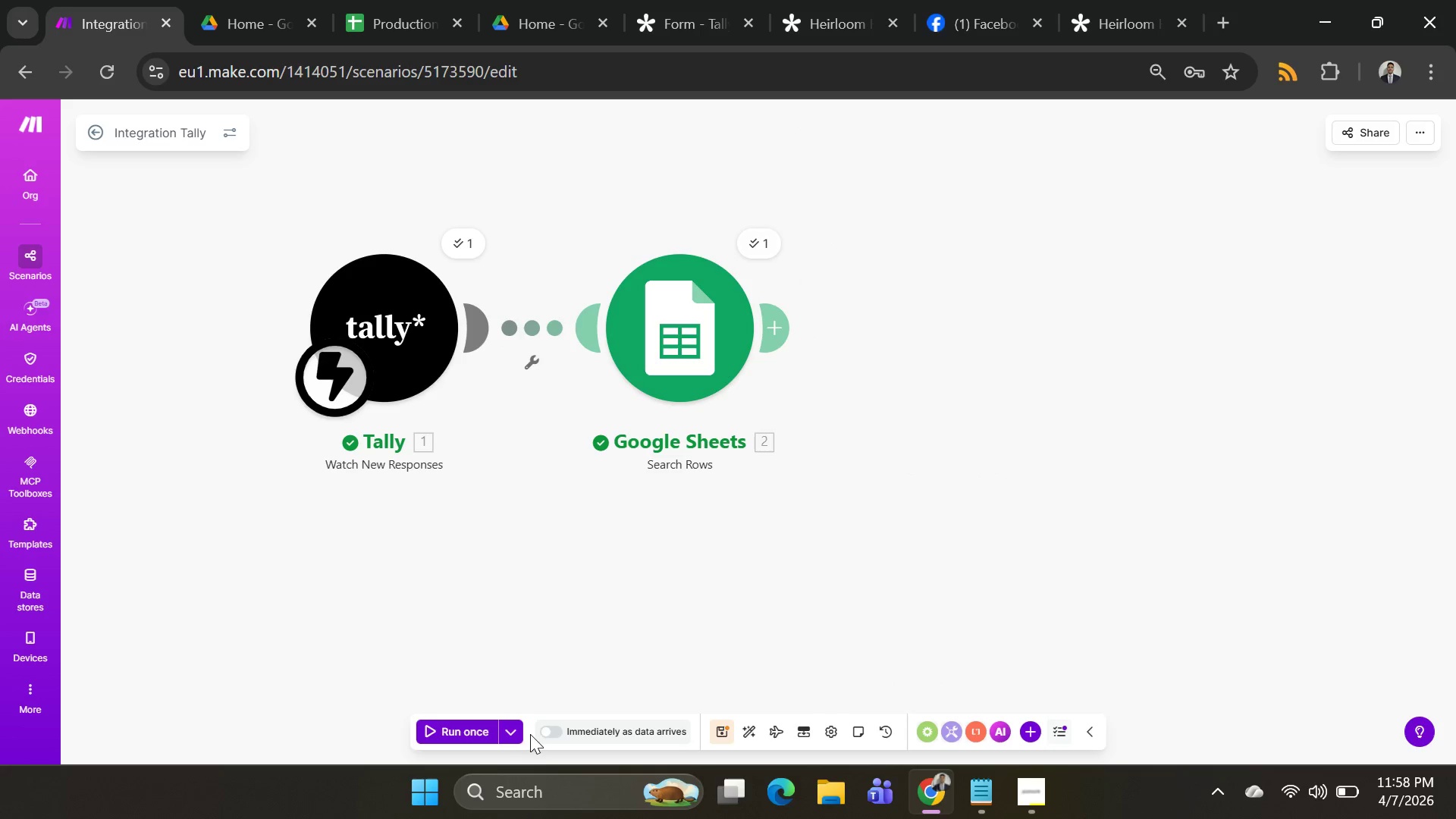 
left_click([522, 734])
 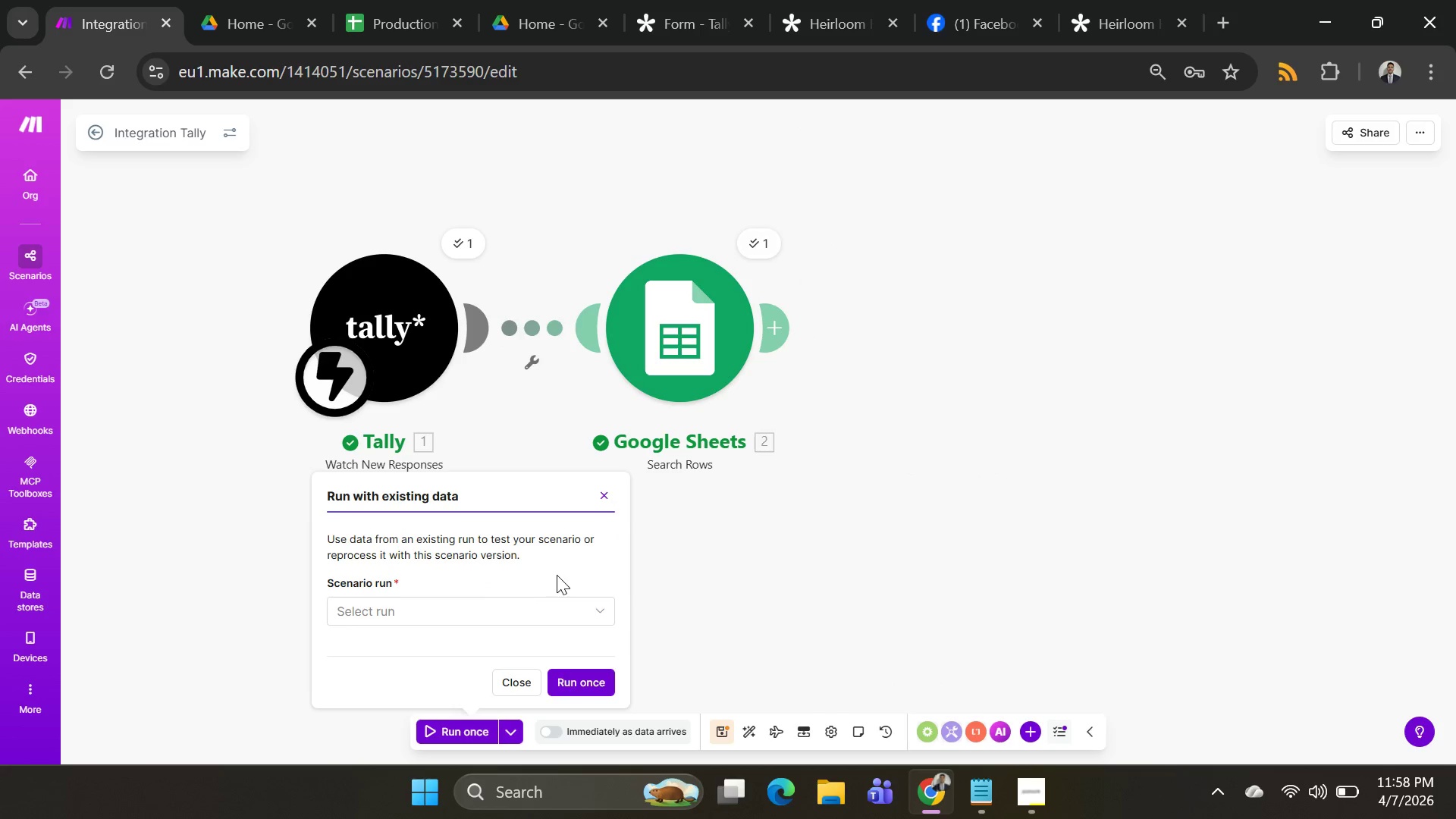 
left_click([544, 613])
 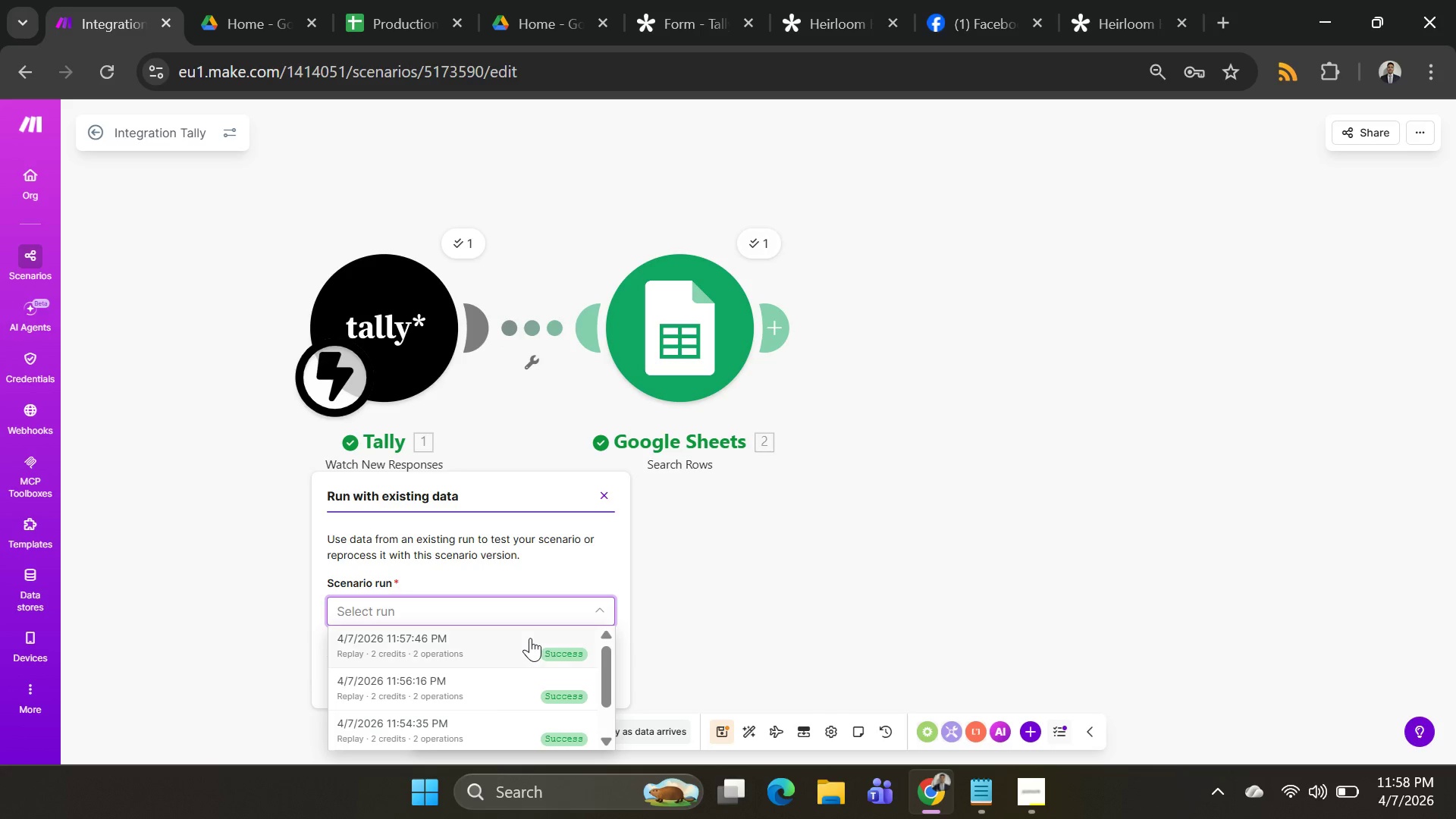 
left_click([530, 638])
 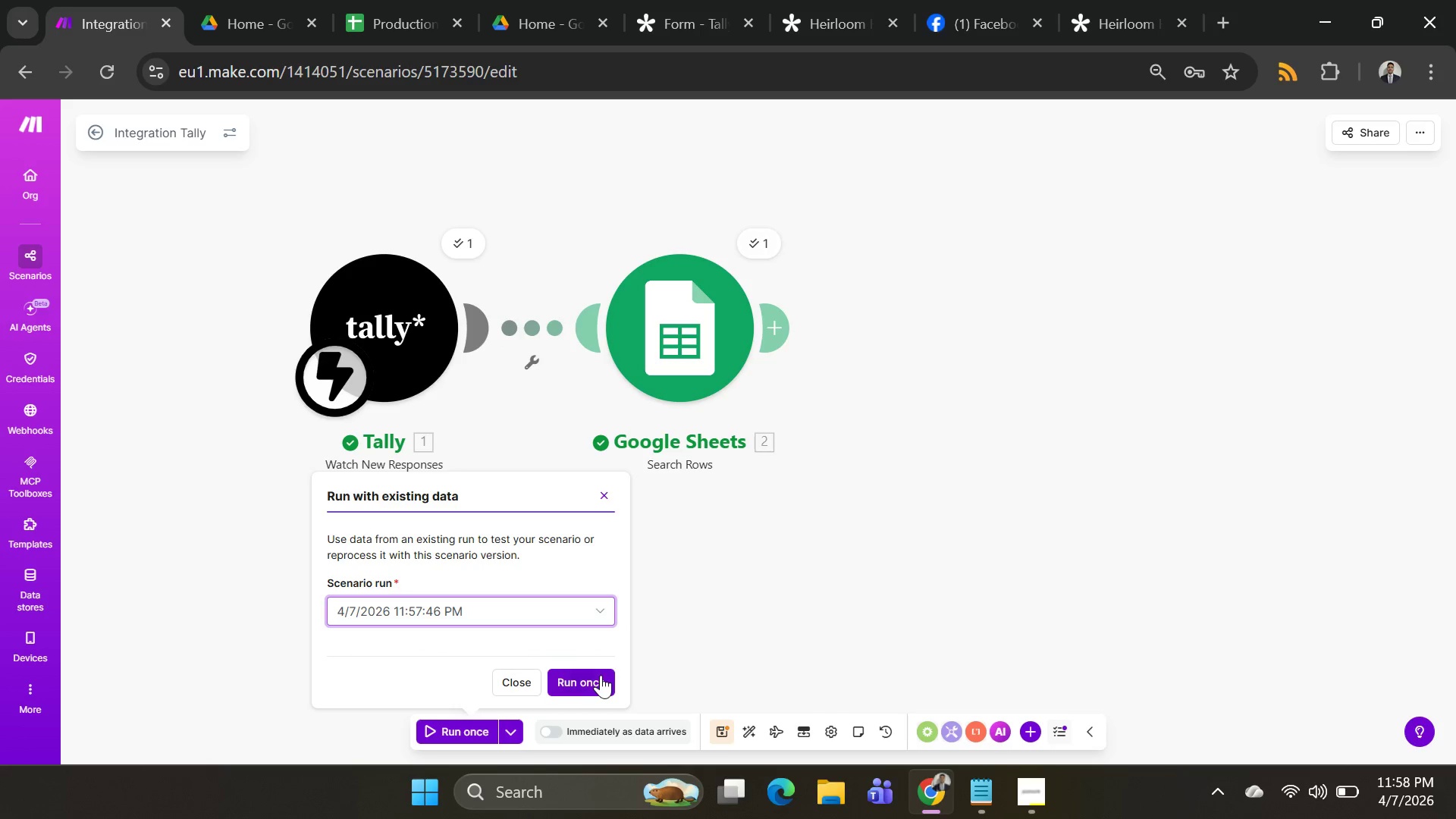 
left_click([601, 675])
 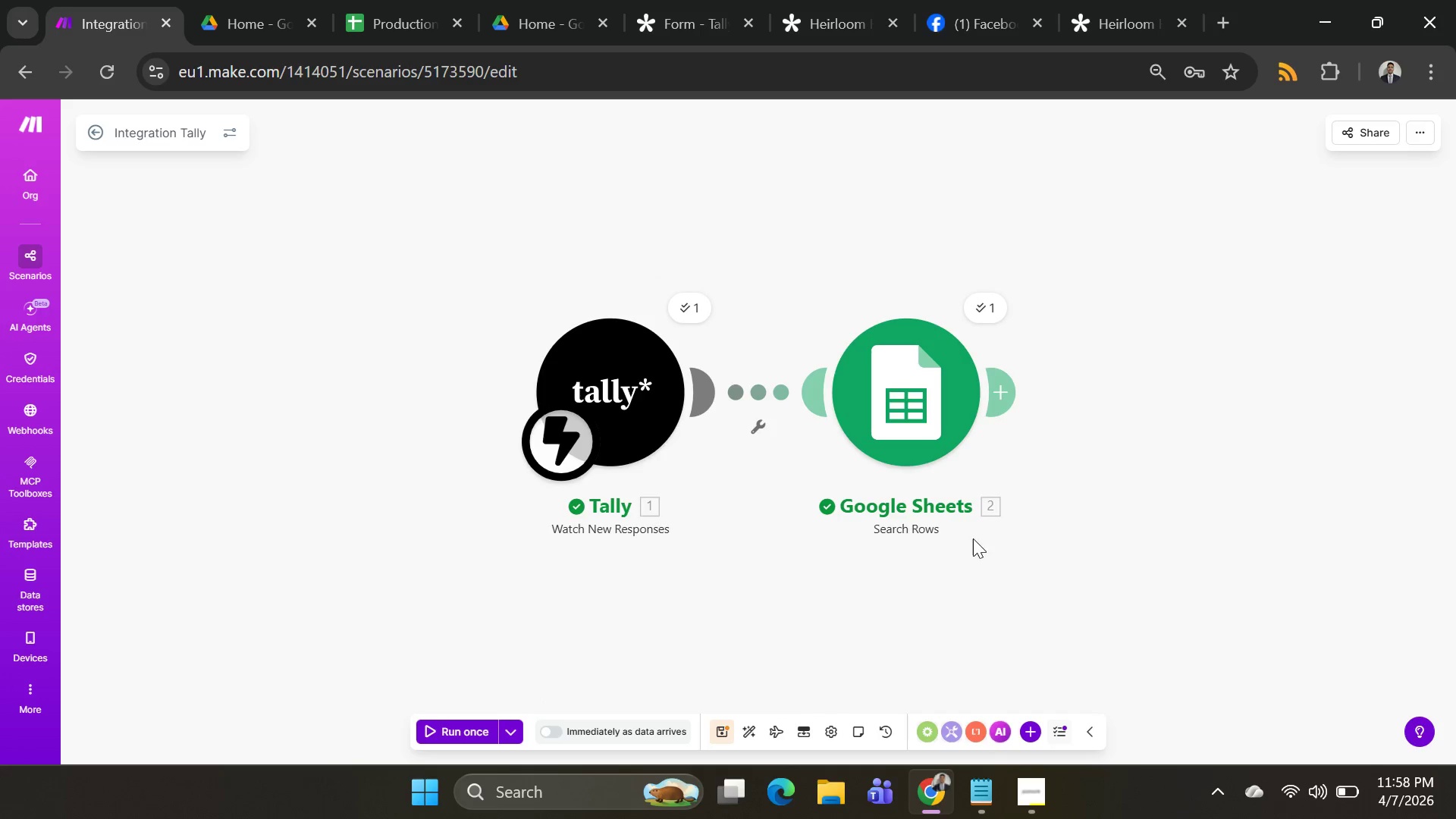 
left_click([975, 308])
 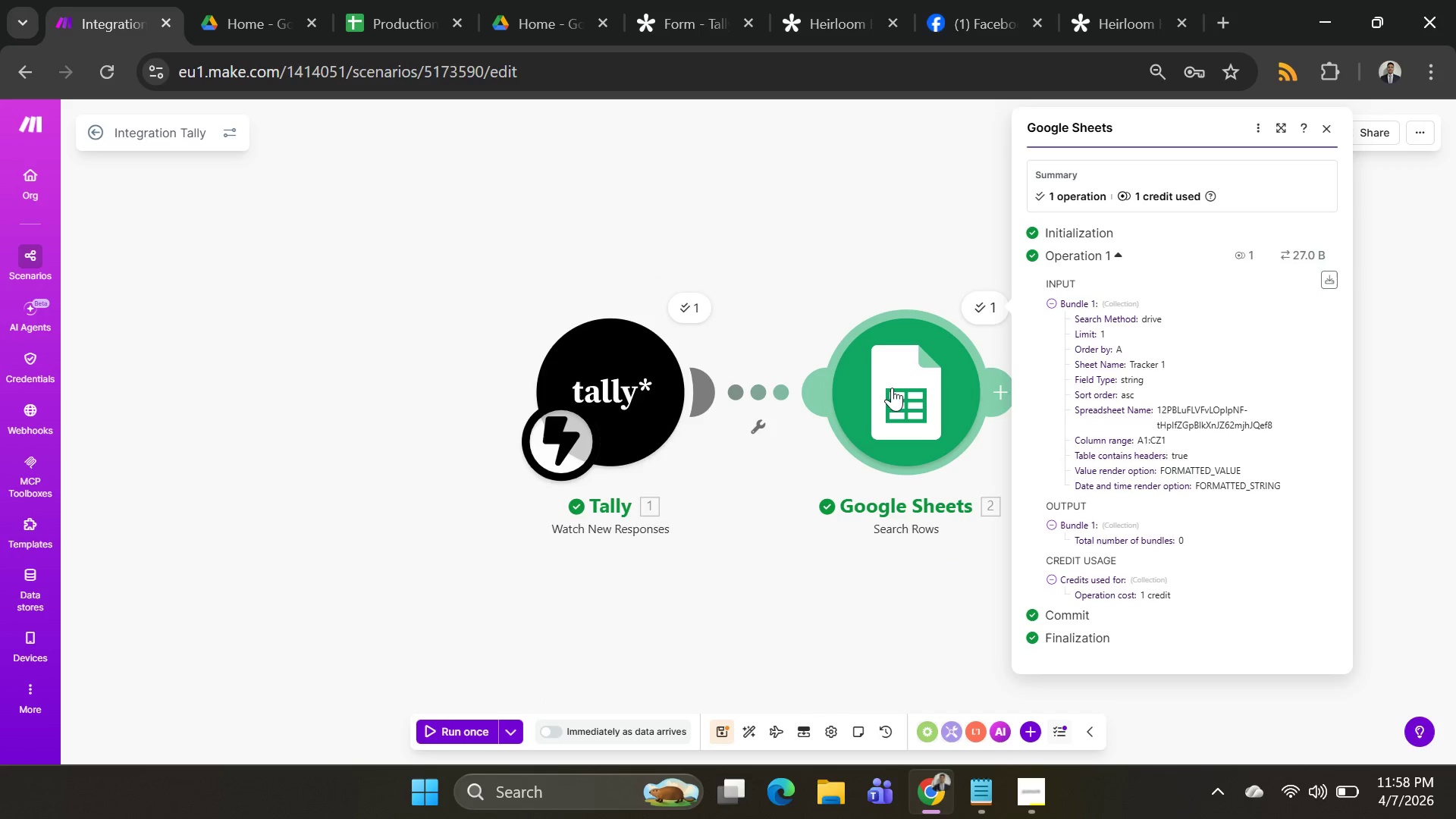 
wait(5.17)
 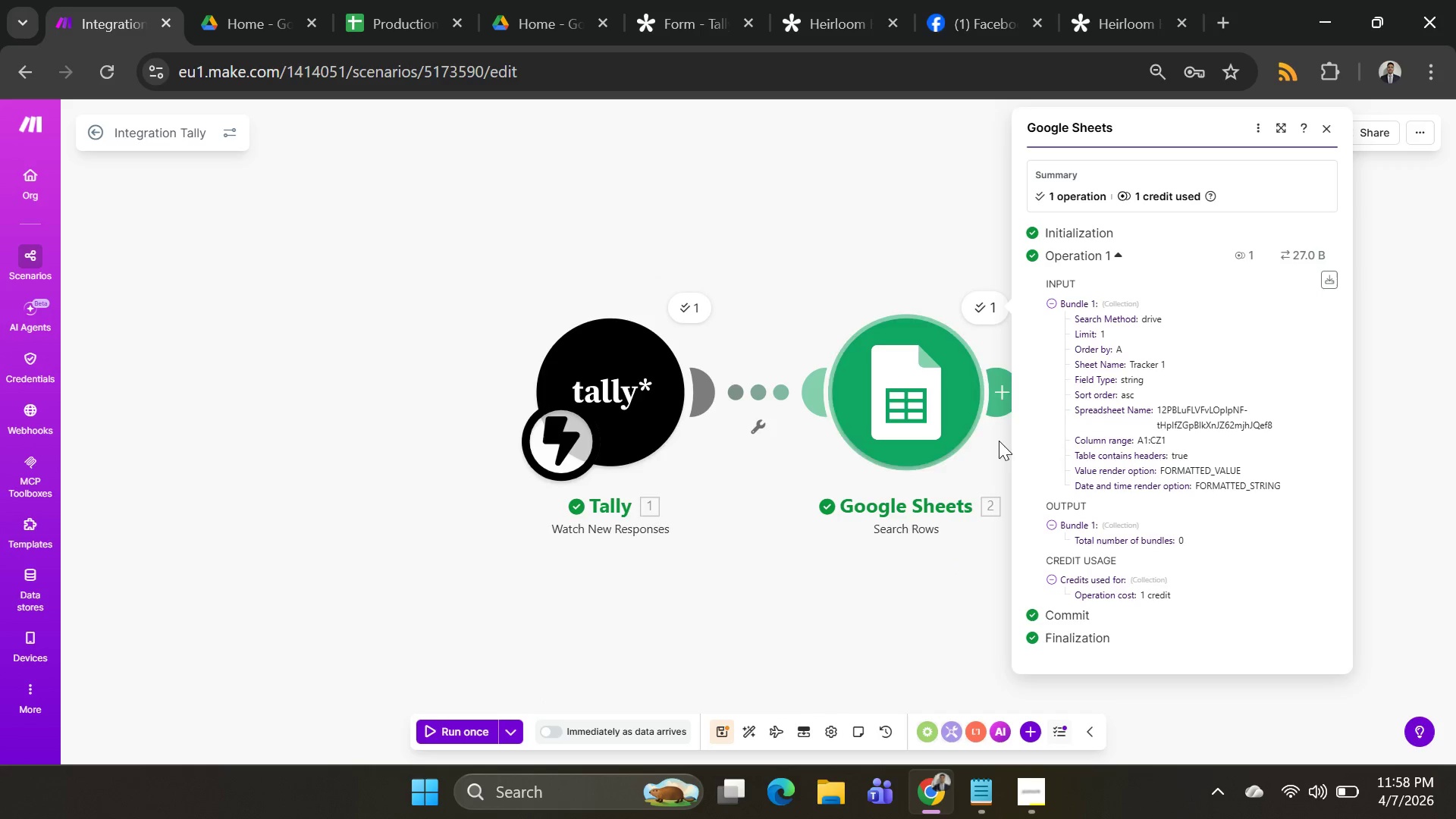 
left_click([359, 26])
 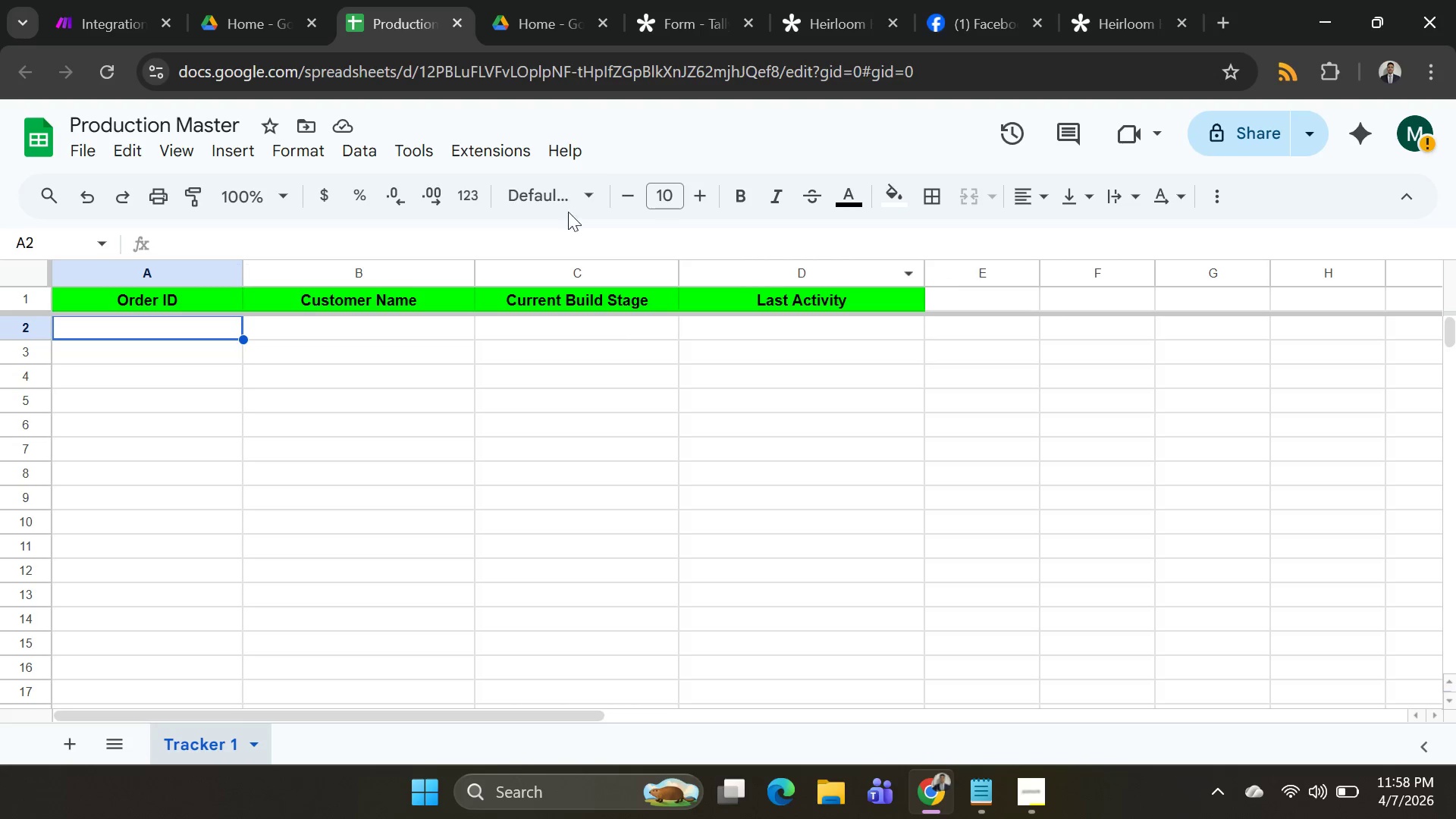 
wait(7.75)
 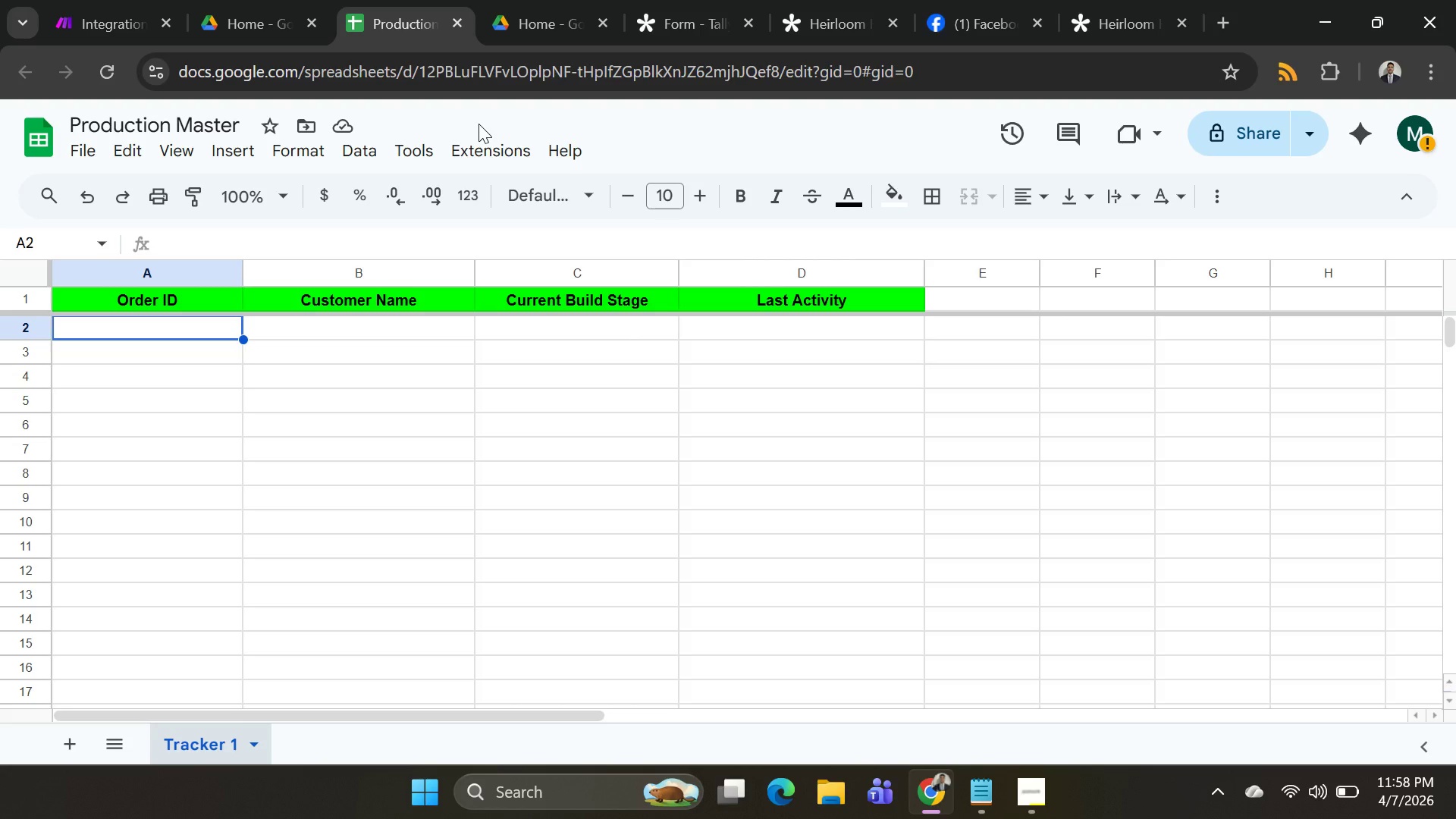 
scroll: coordinate [329, 427], scroll_direction: up, amount: 2.0
 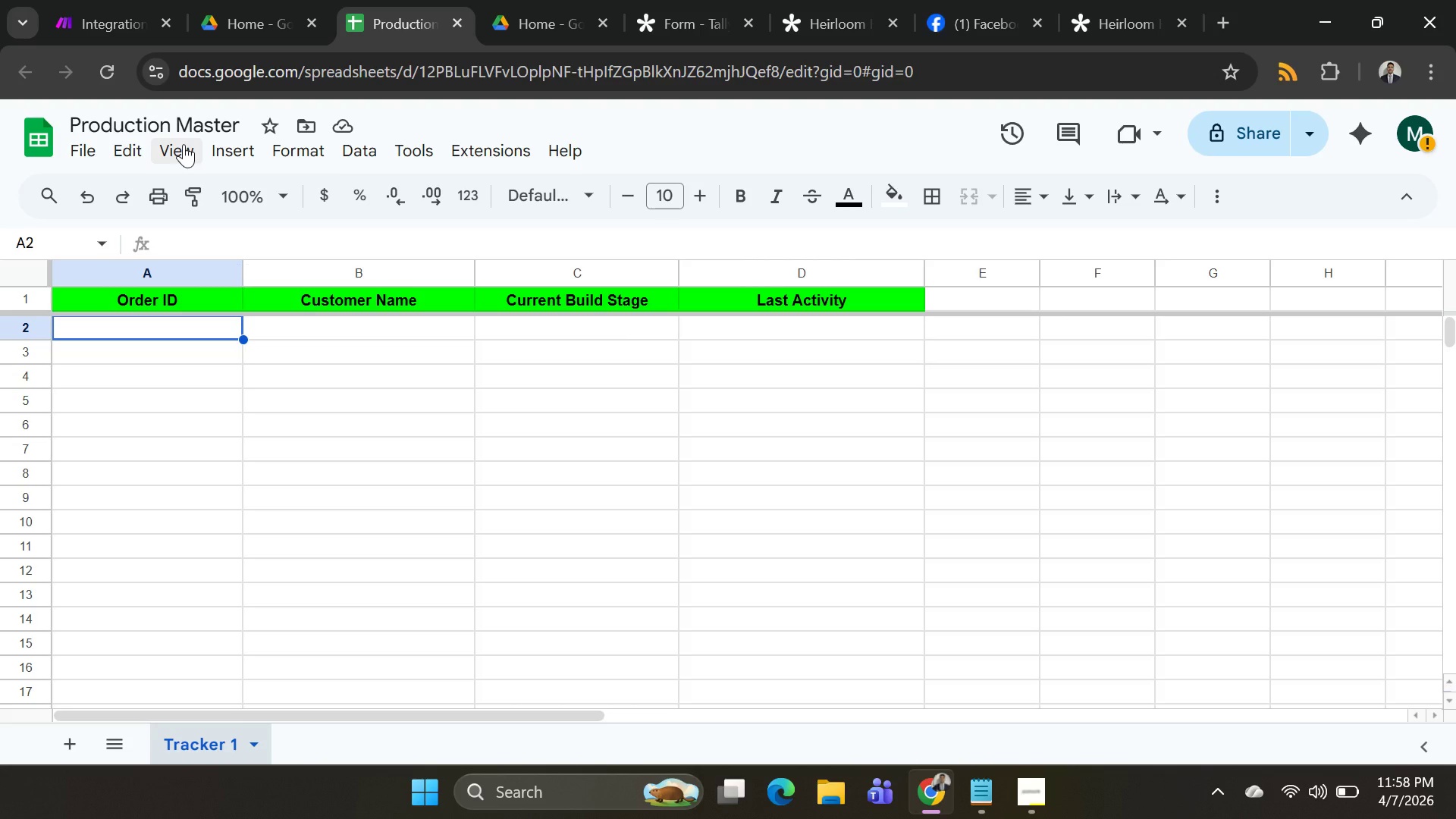 
left_click([184, 144])
 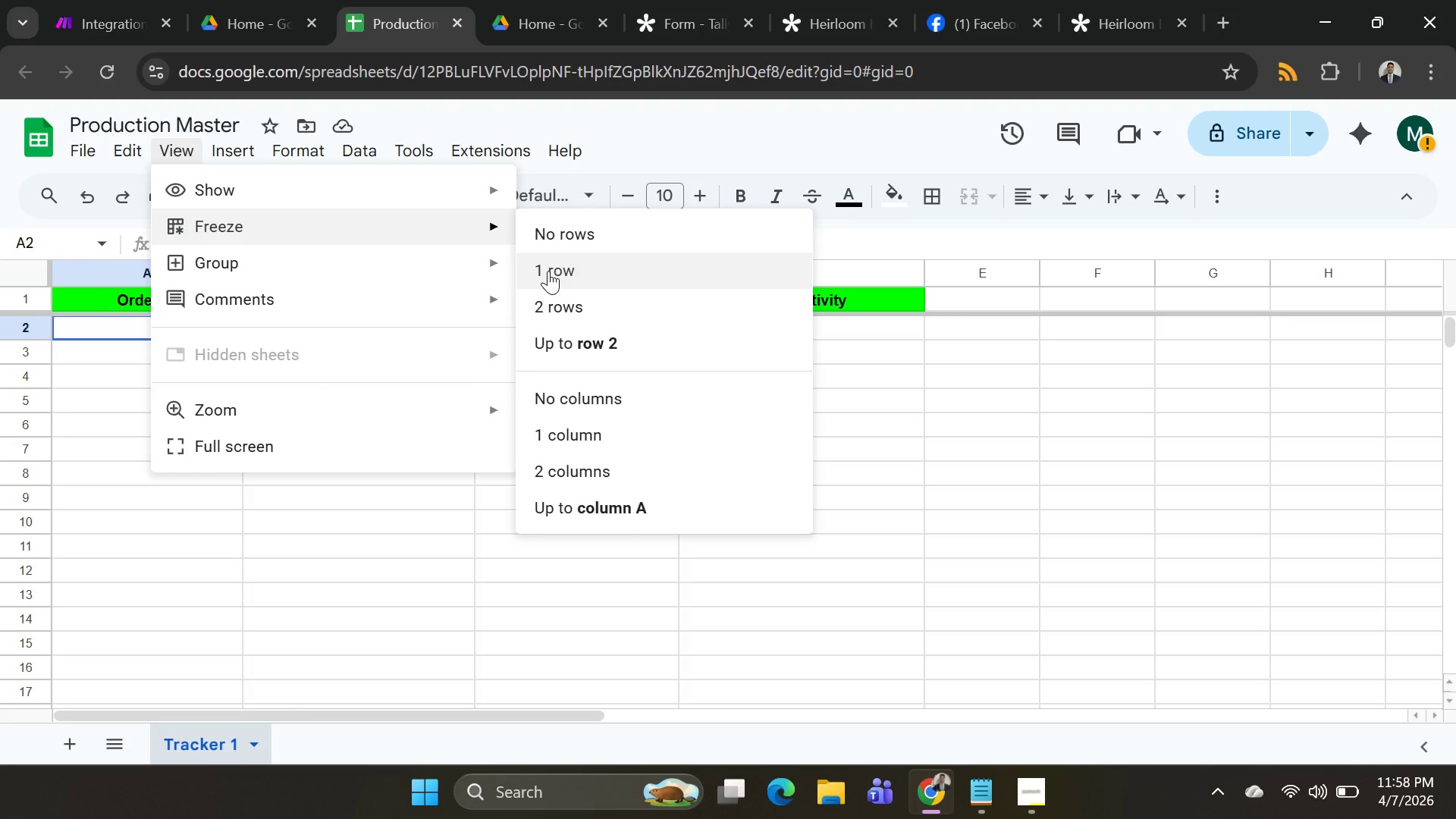 
left_click([564, 241])
 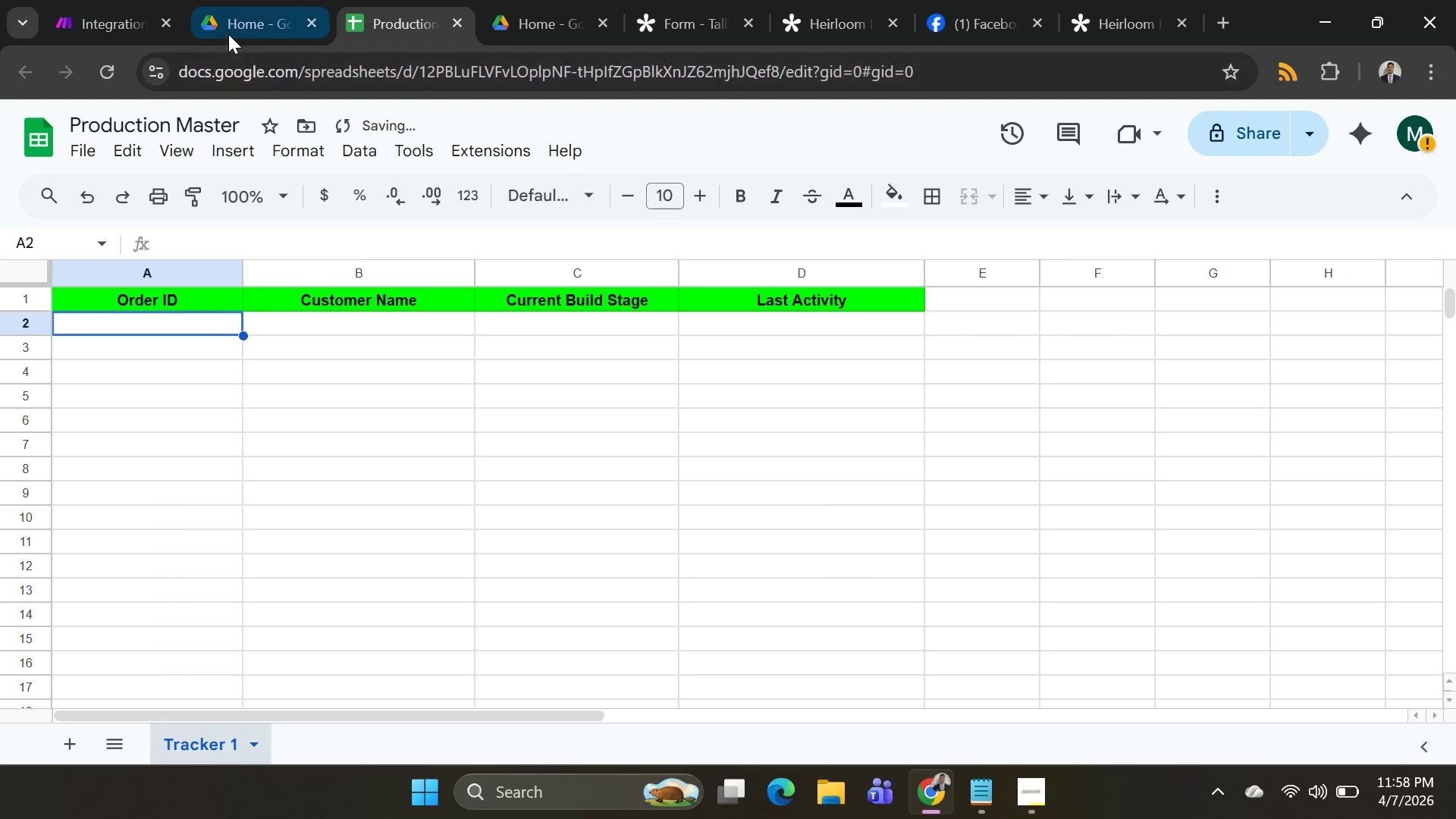 
left_click([116, 20])
 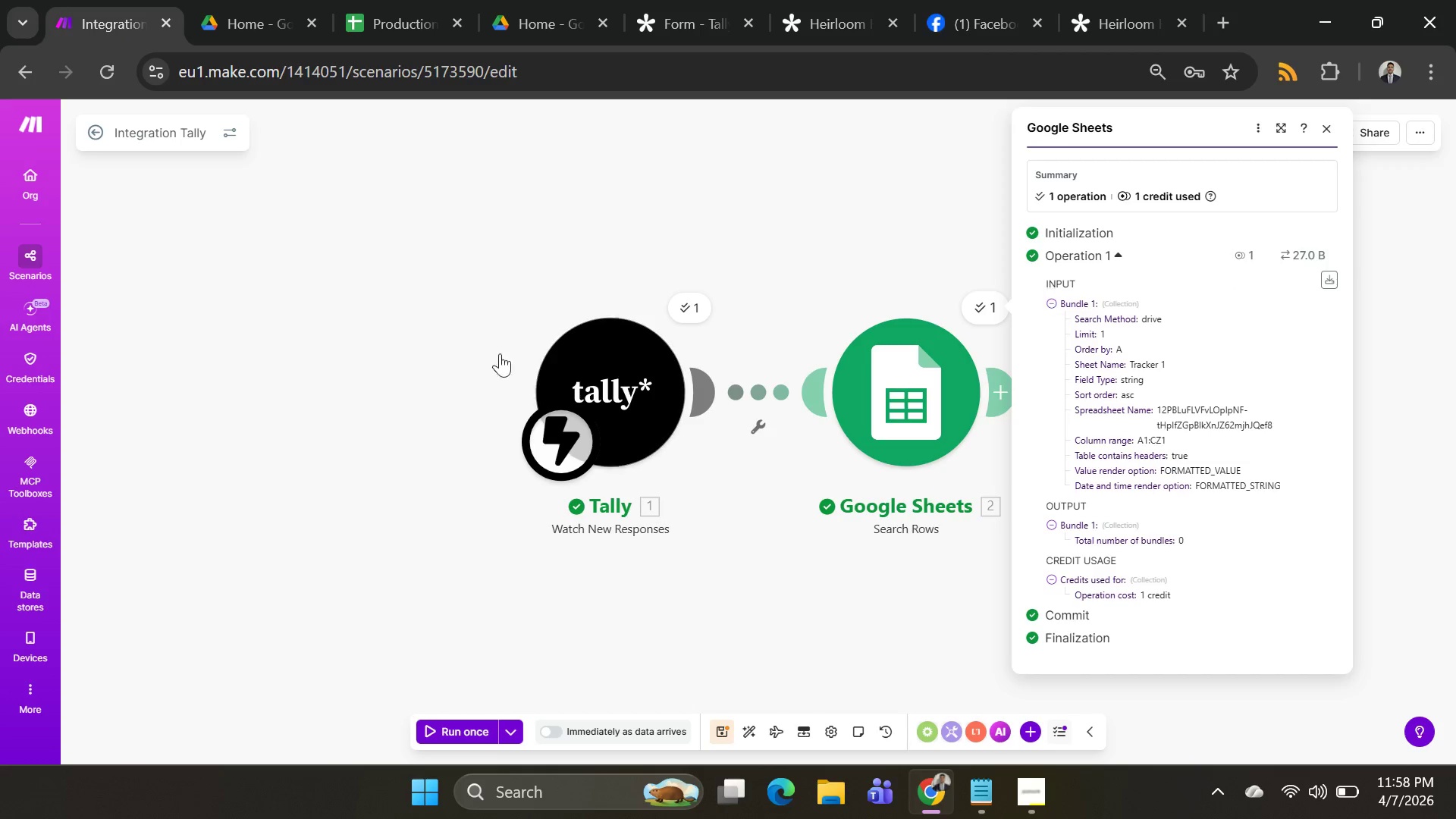 
left_click_drag(start_coordinate=[814, 218], to_coordinate=[570, 199])
 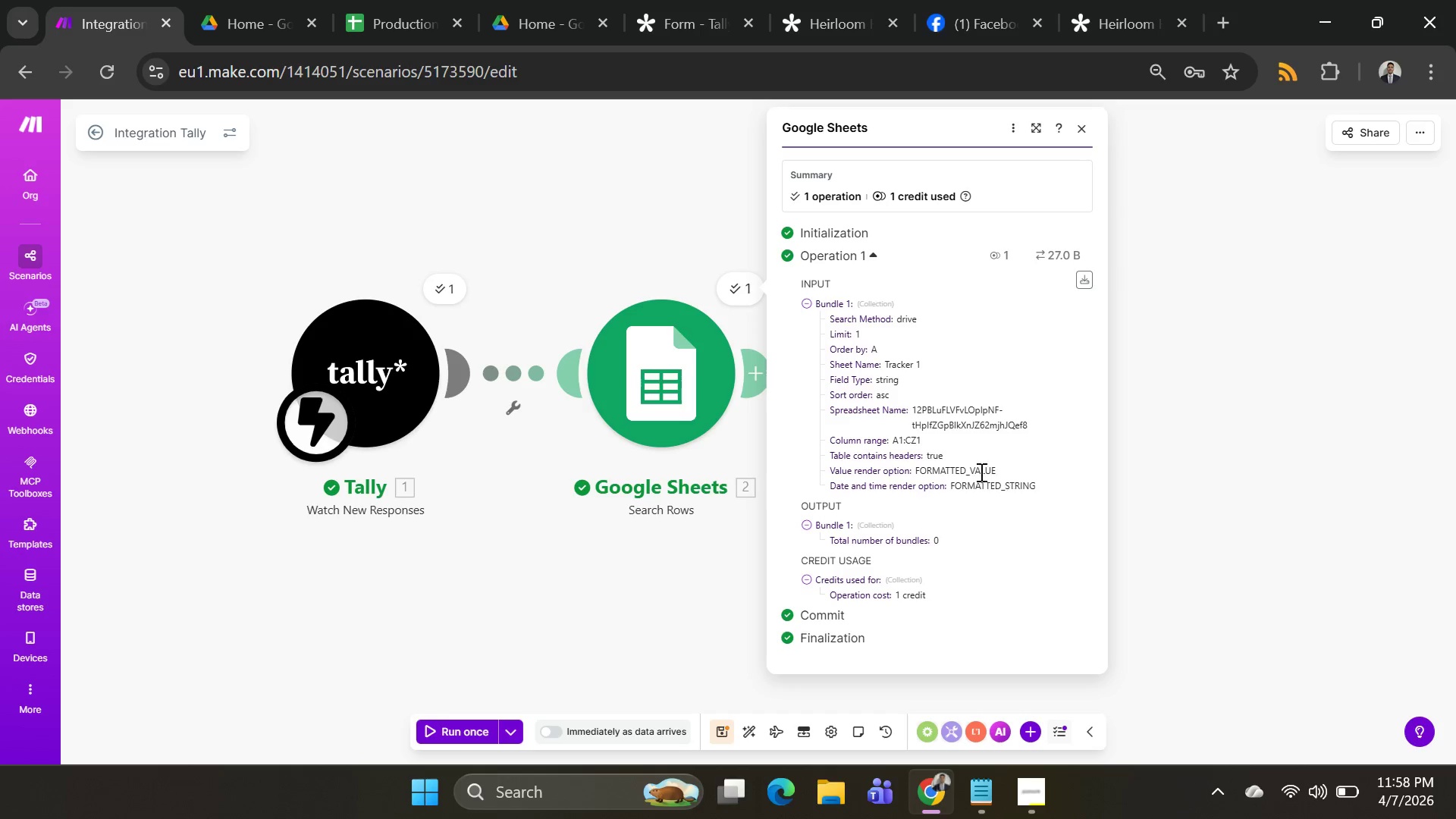 
left_click([710, 362])
 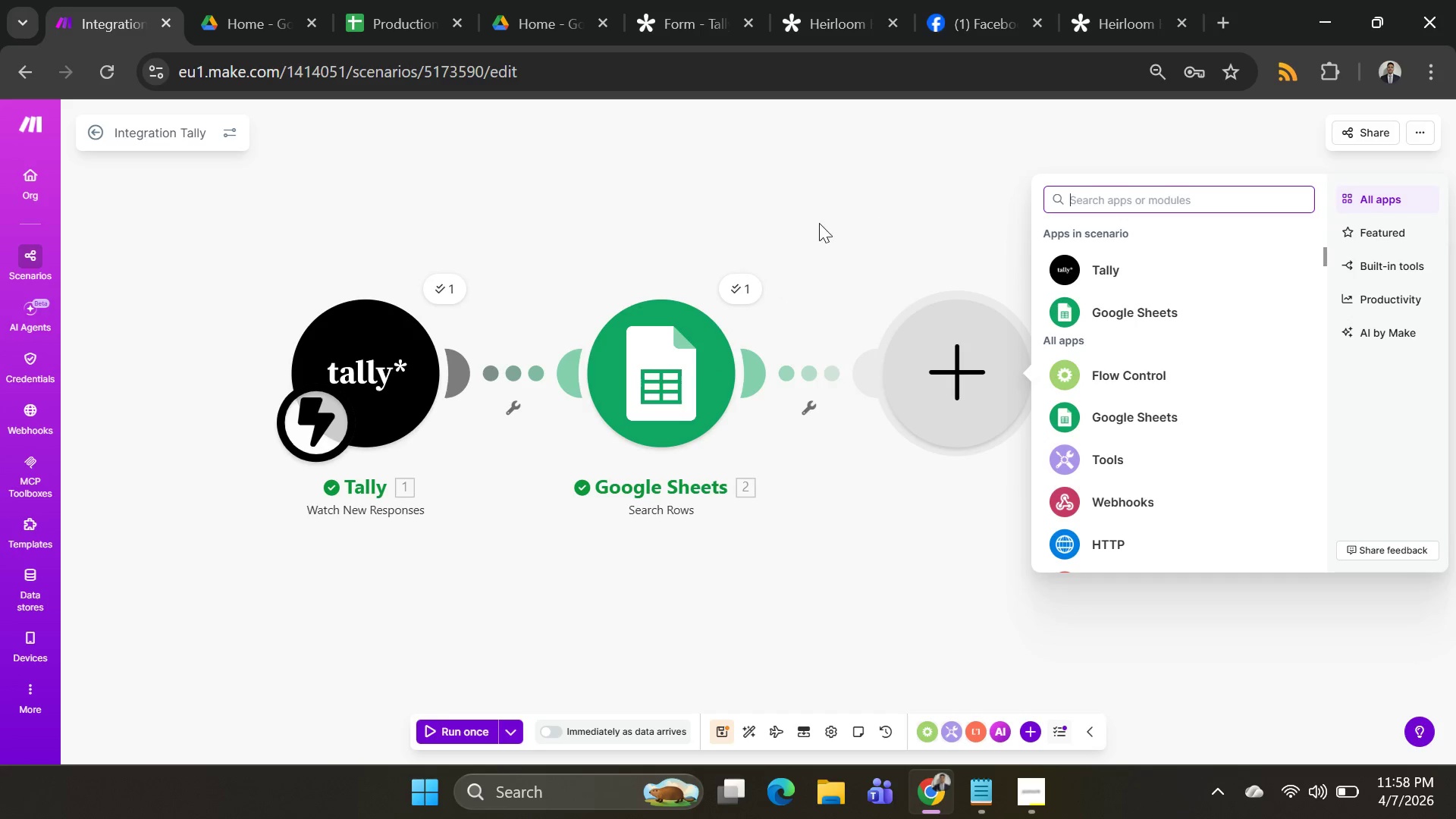 
double_click([637, 369])
 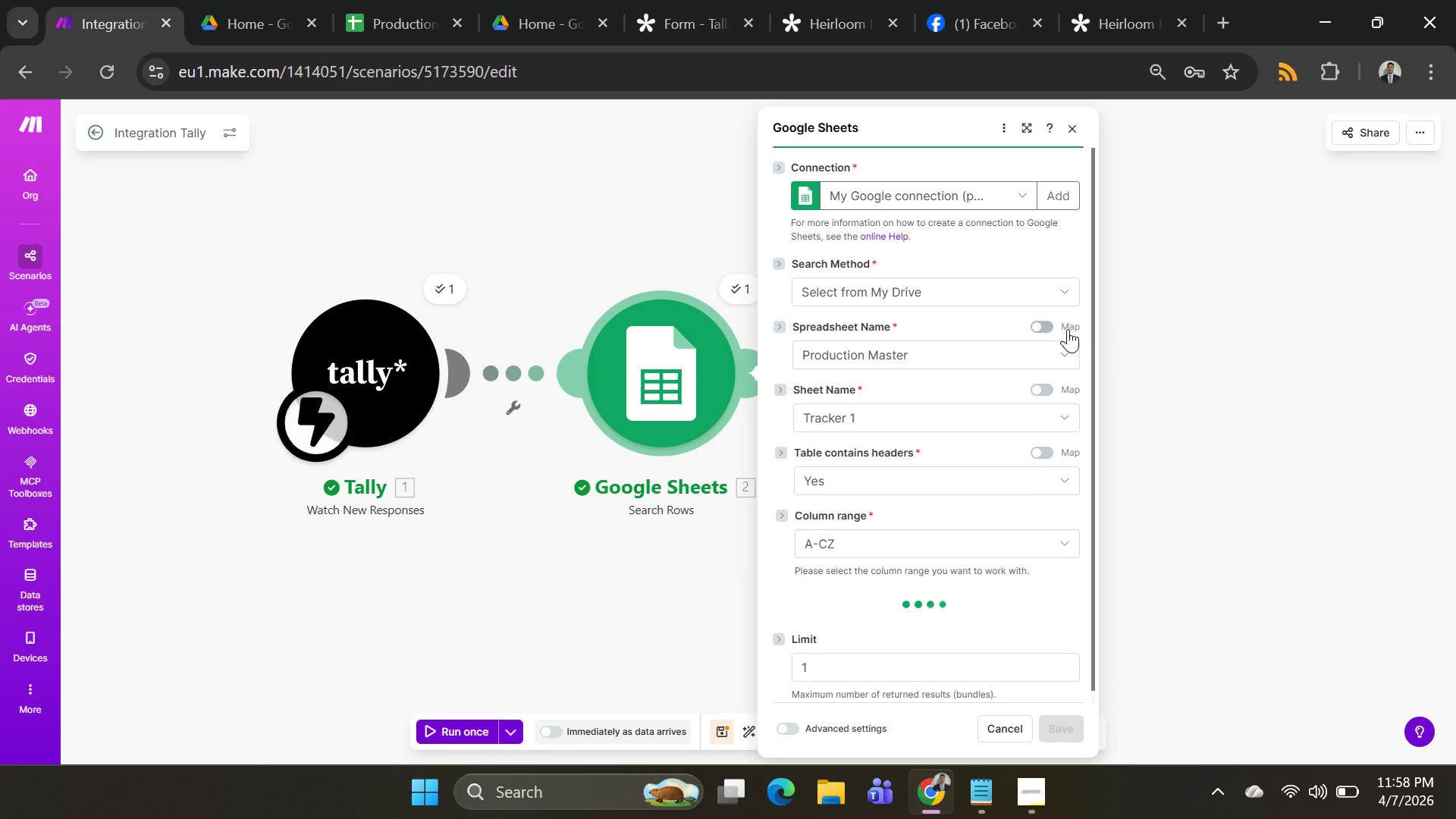 
left_click([1060, 291])
 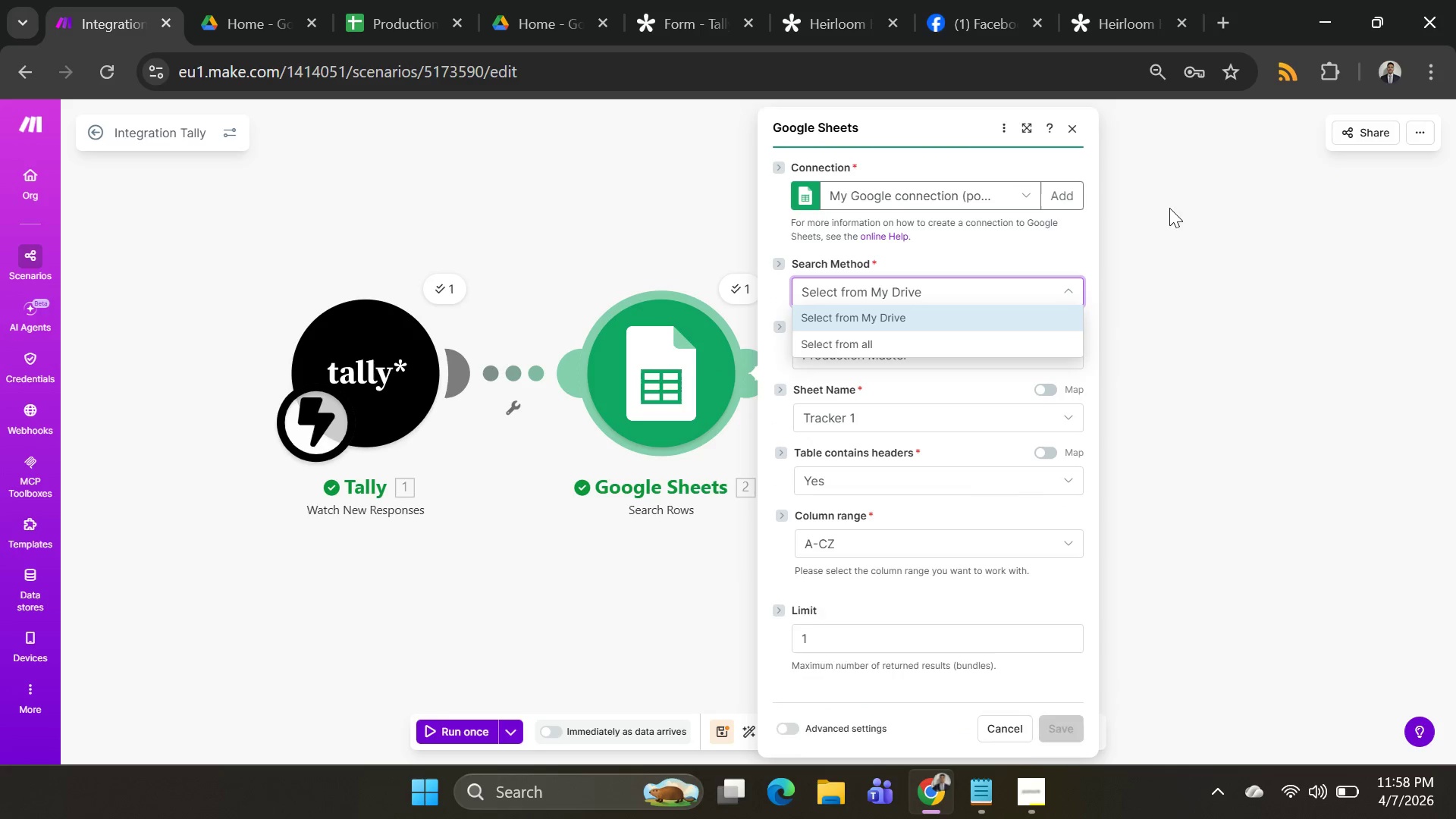 
left_click([1244, 223])
 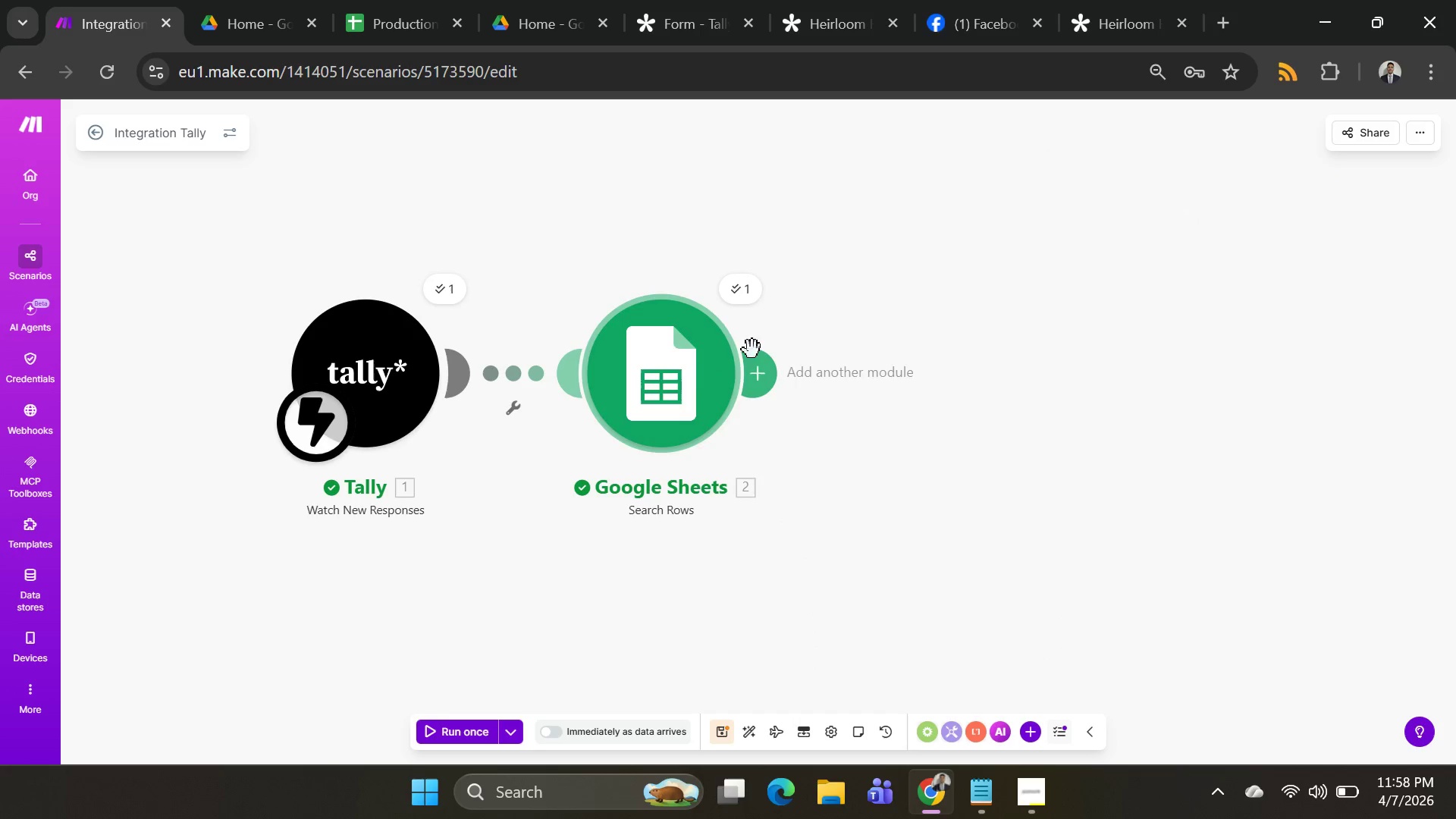 
left_click([660, 359])
 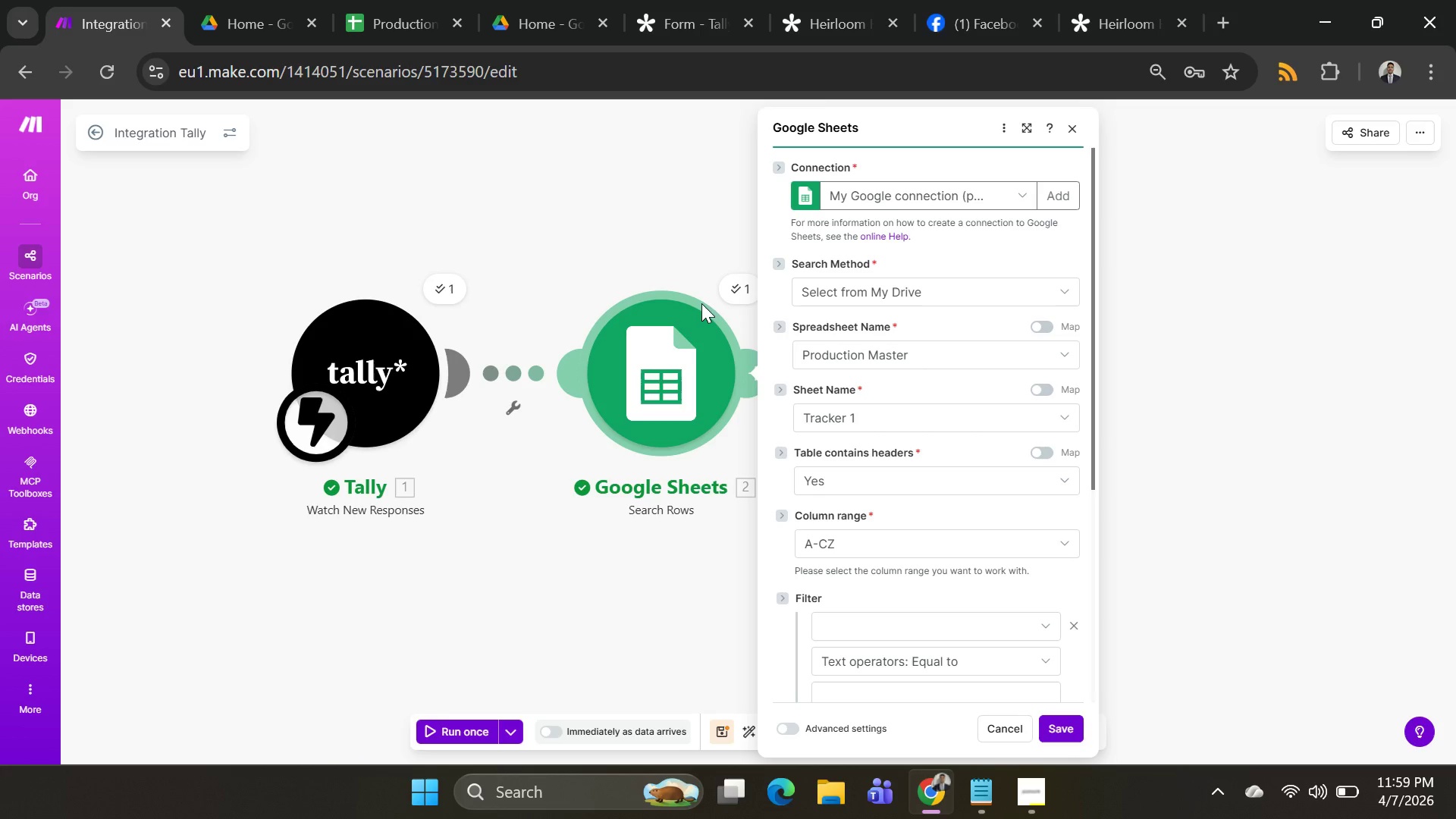 
wait(12.97)
 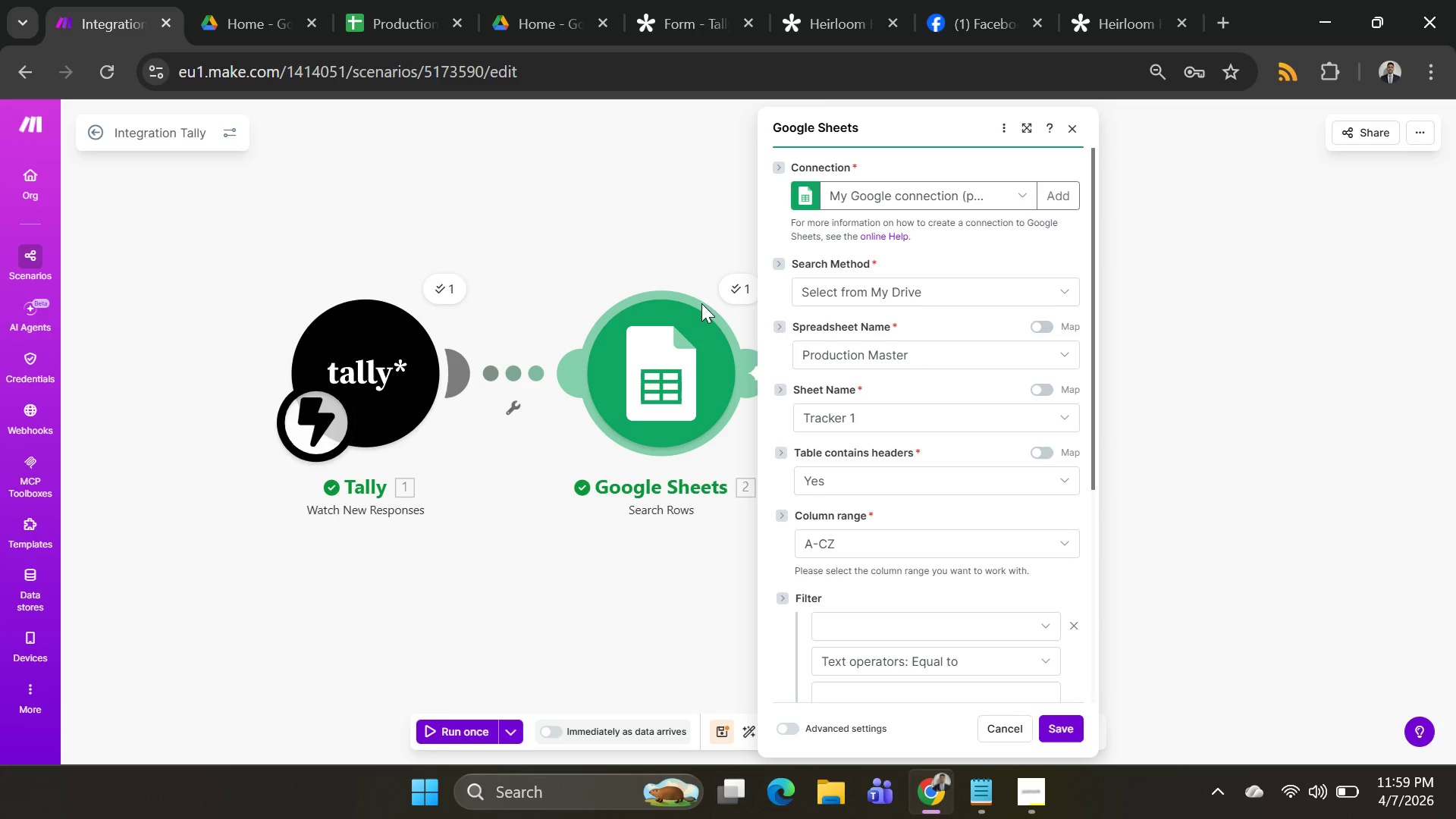 
left_click([1348, 306])
 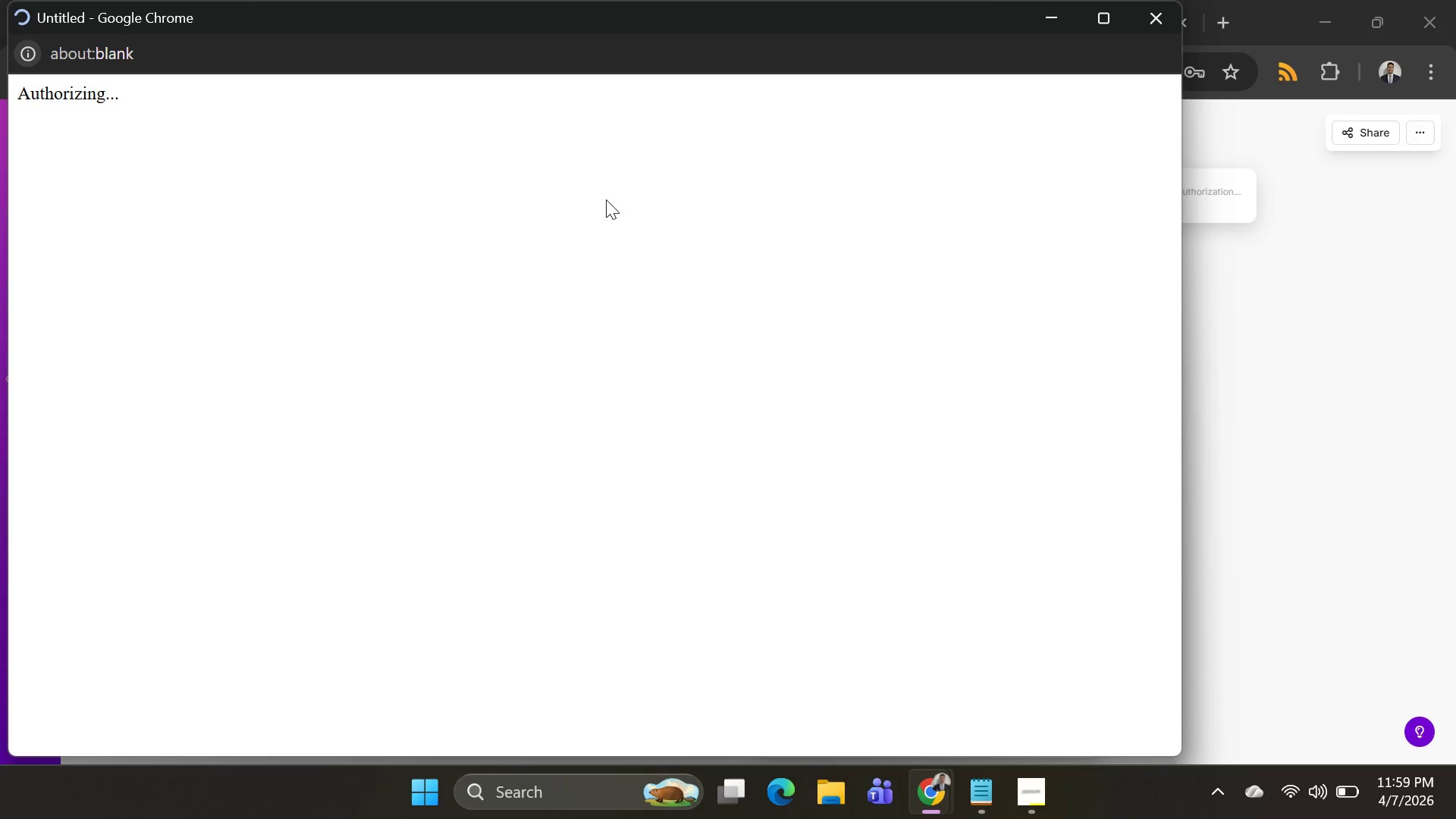 
mouse_move([604, 257])
 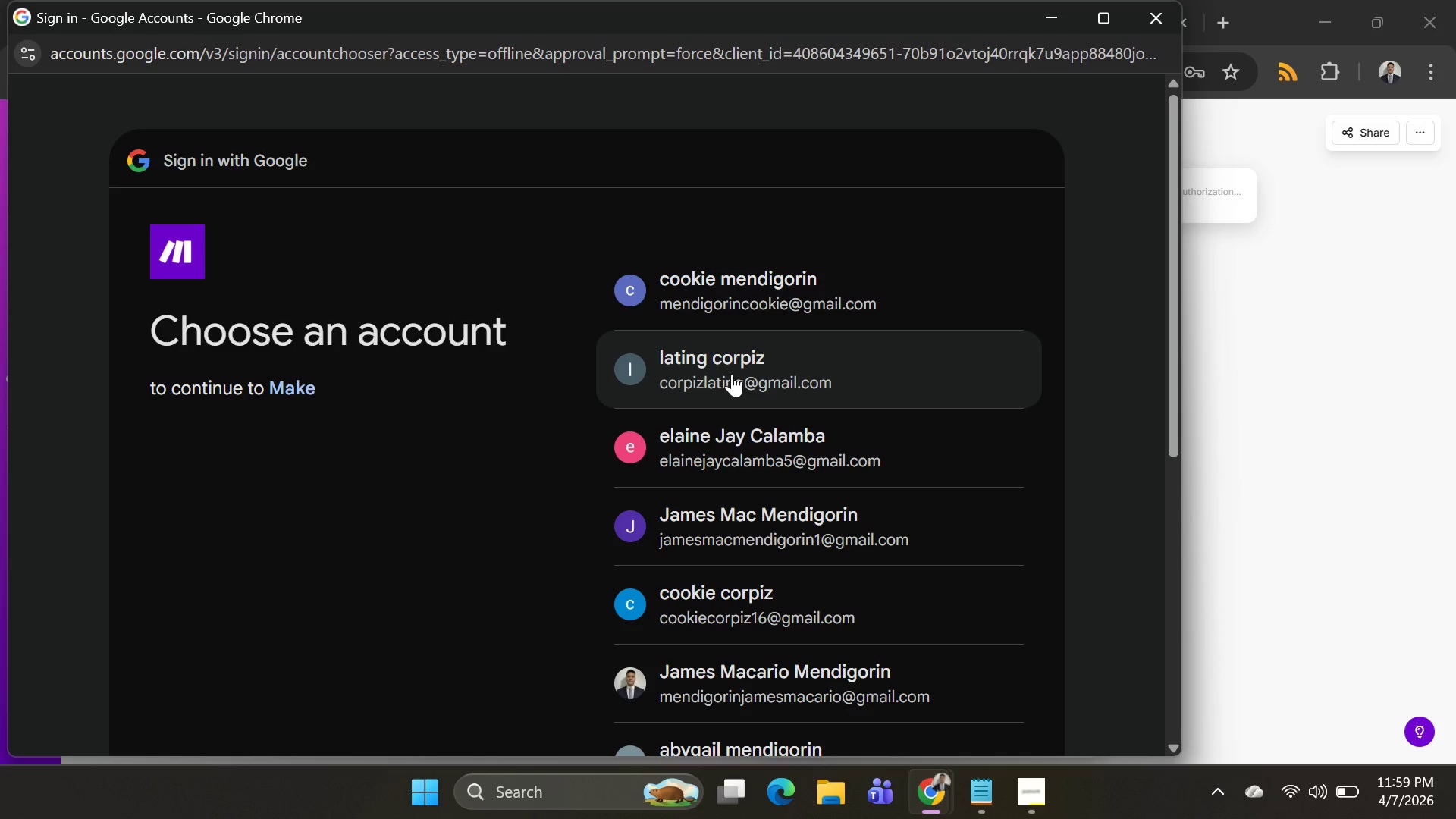 
scroll: coordinate [814, 635], scroll_direction: down, amount: 11.0
 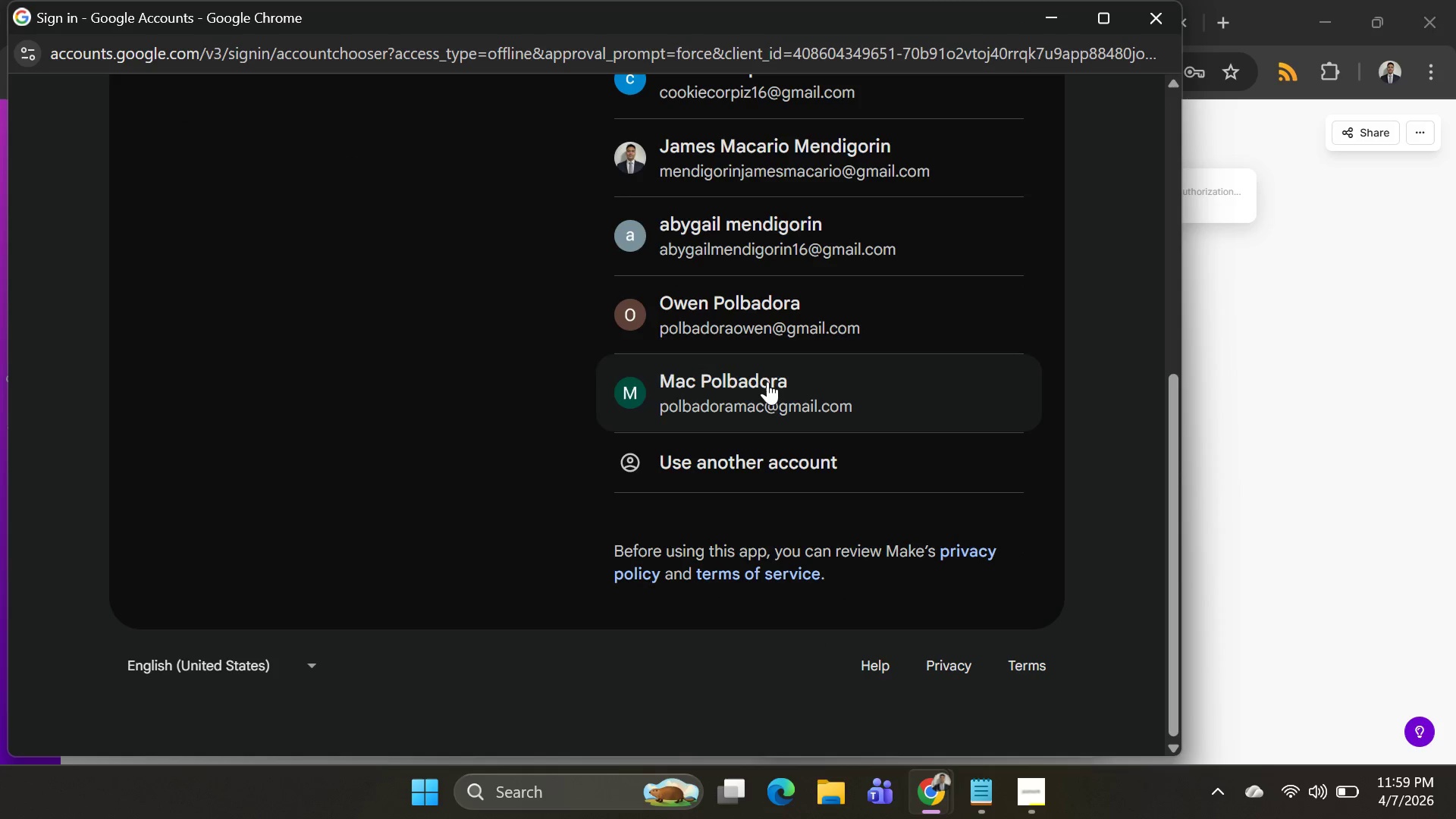 
left_click([767, 380])
 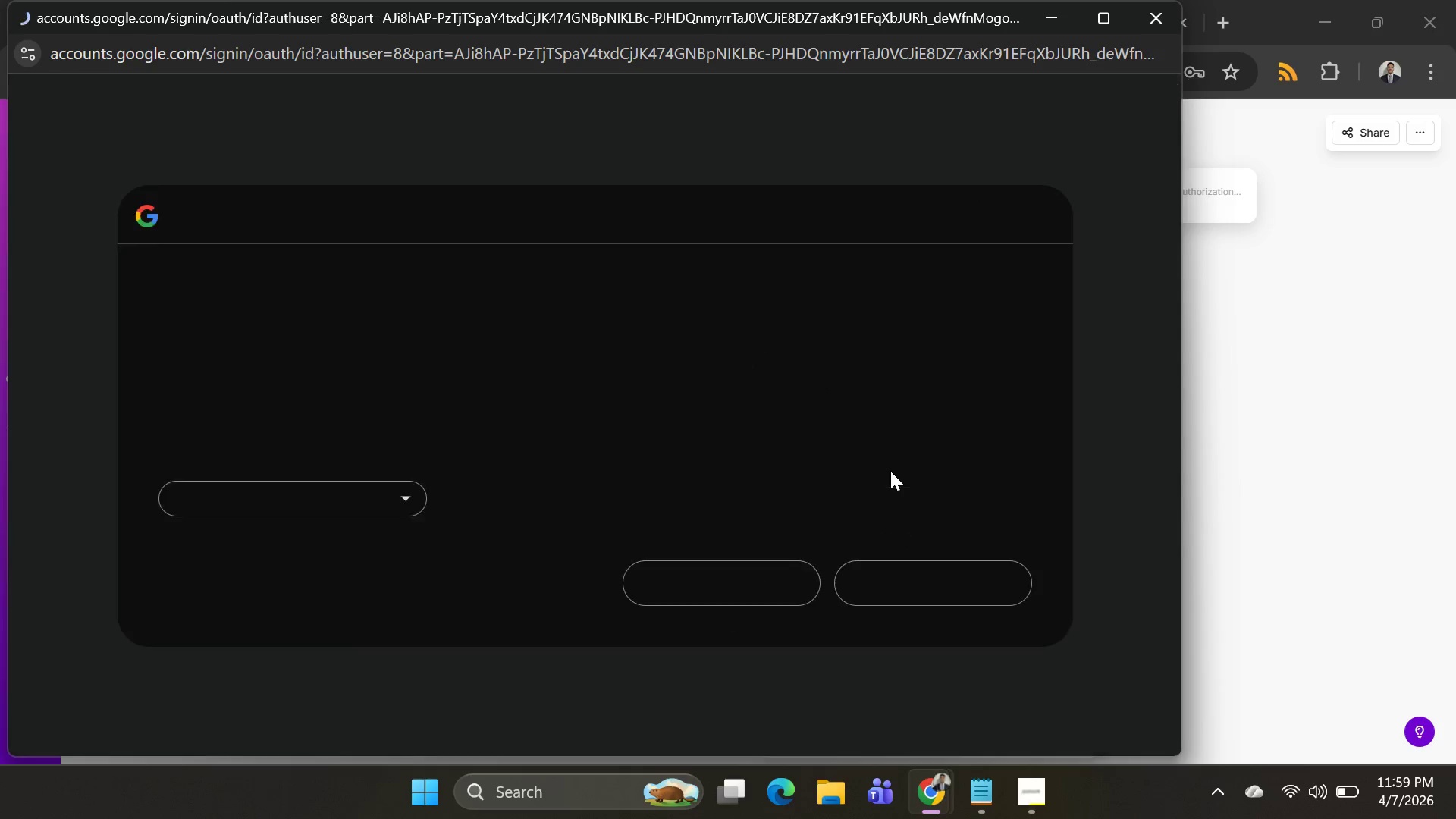 
left_click([990, 573])
 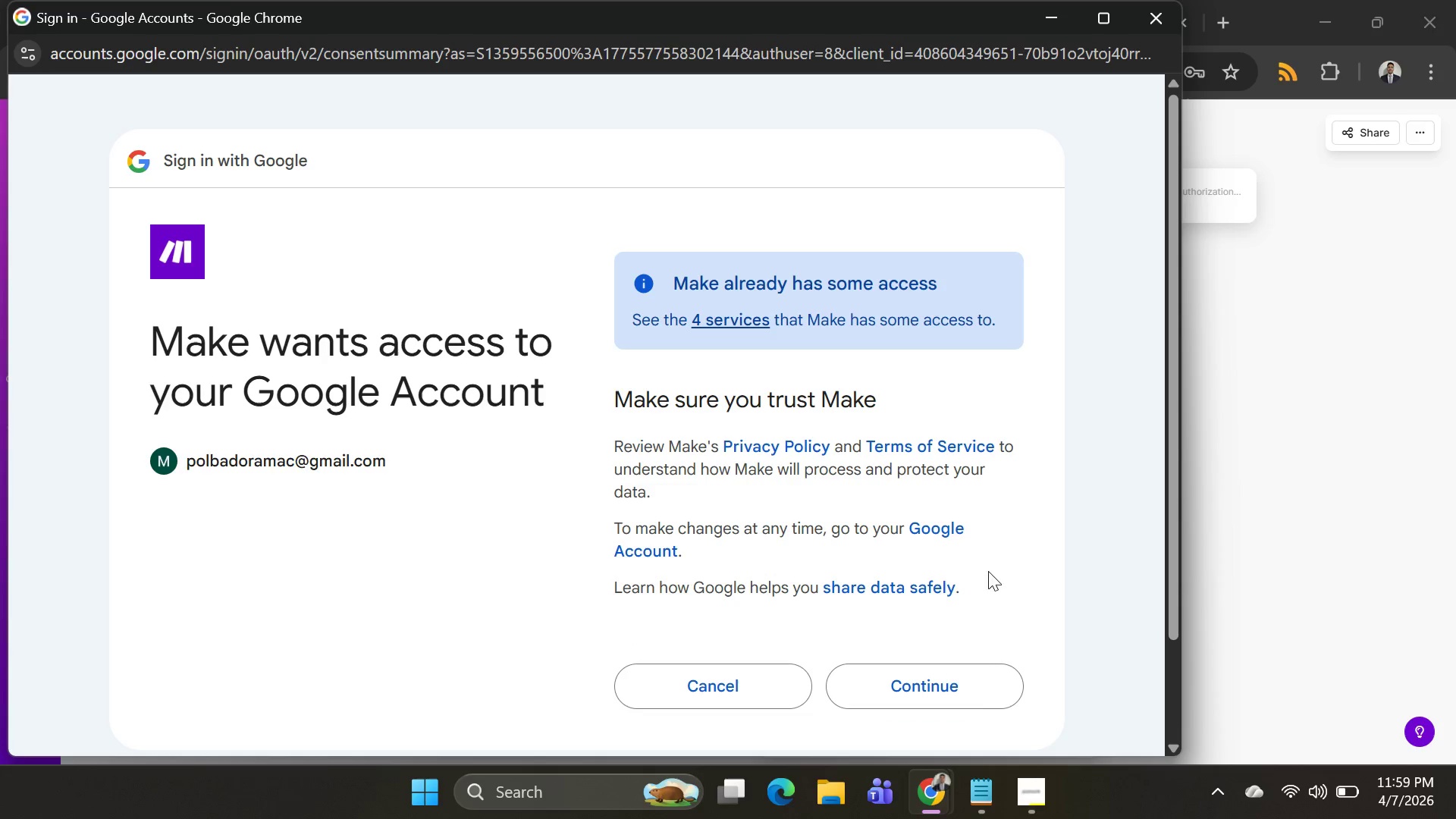 
left_click([949, 677])
 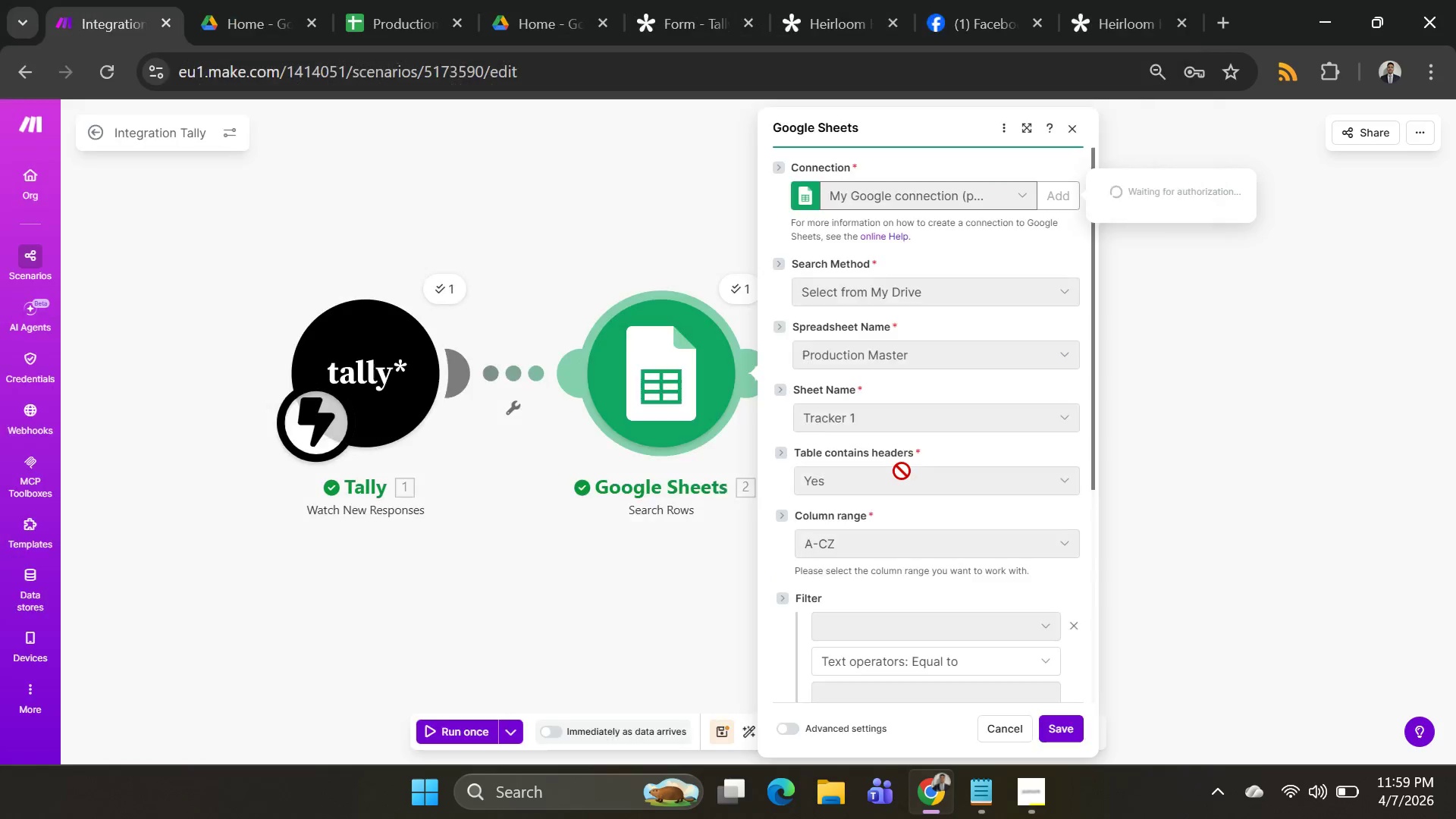 
mouse_move([982, 403])
 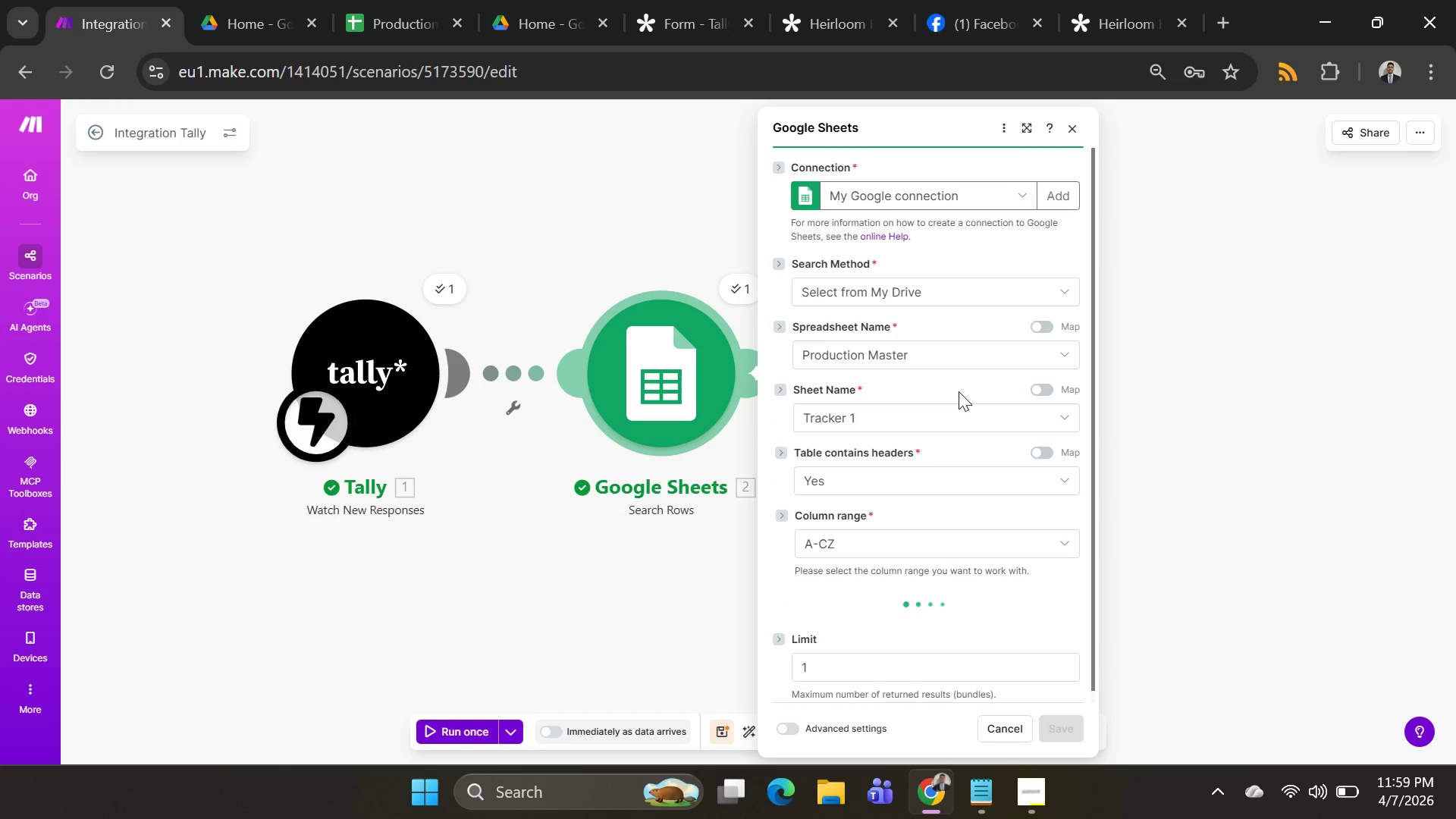 
scroll: coordinate [1021, 529], scroll_direction: down, amount: 7.0
 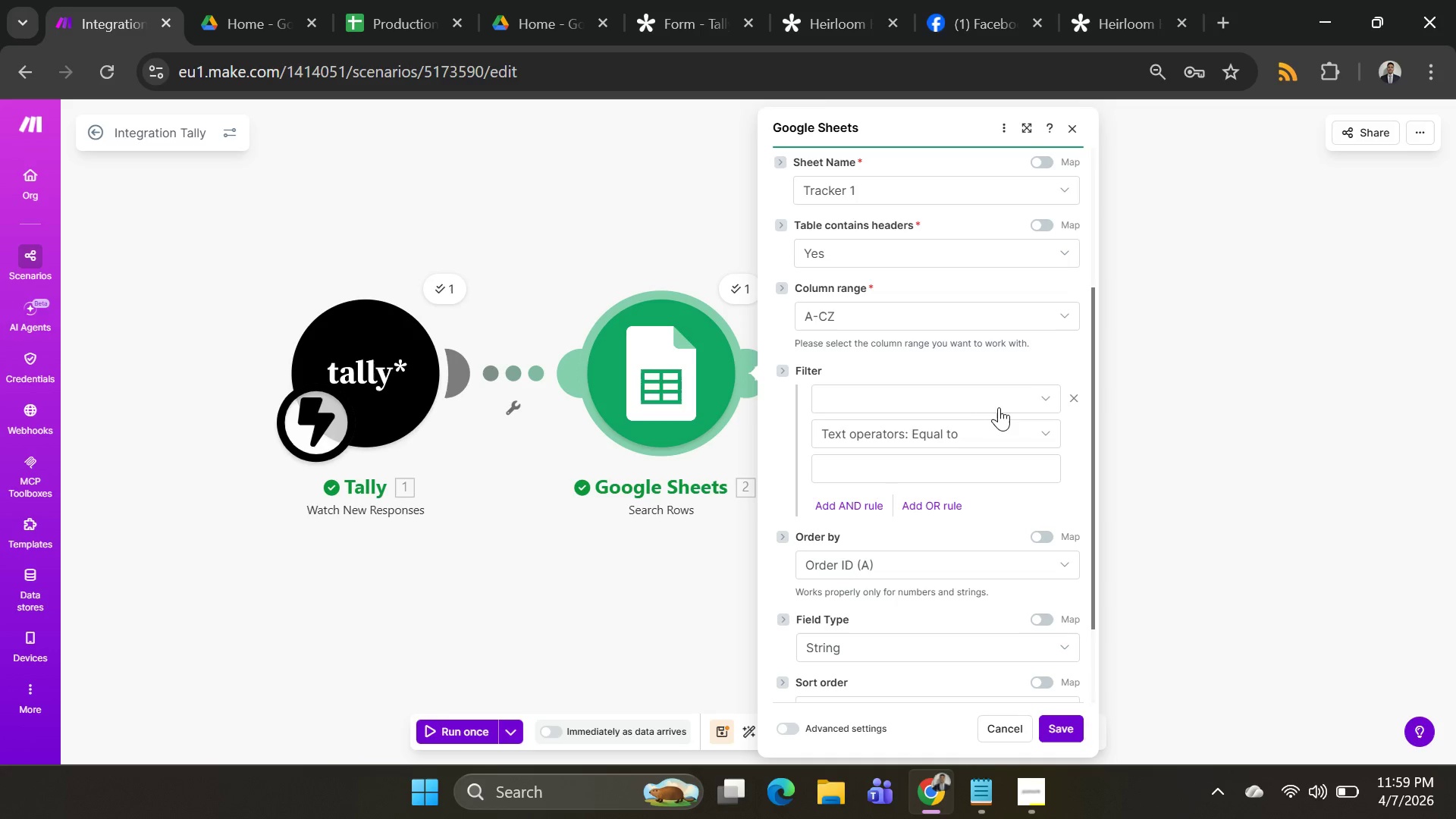 
left_click([999, 400])
 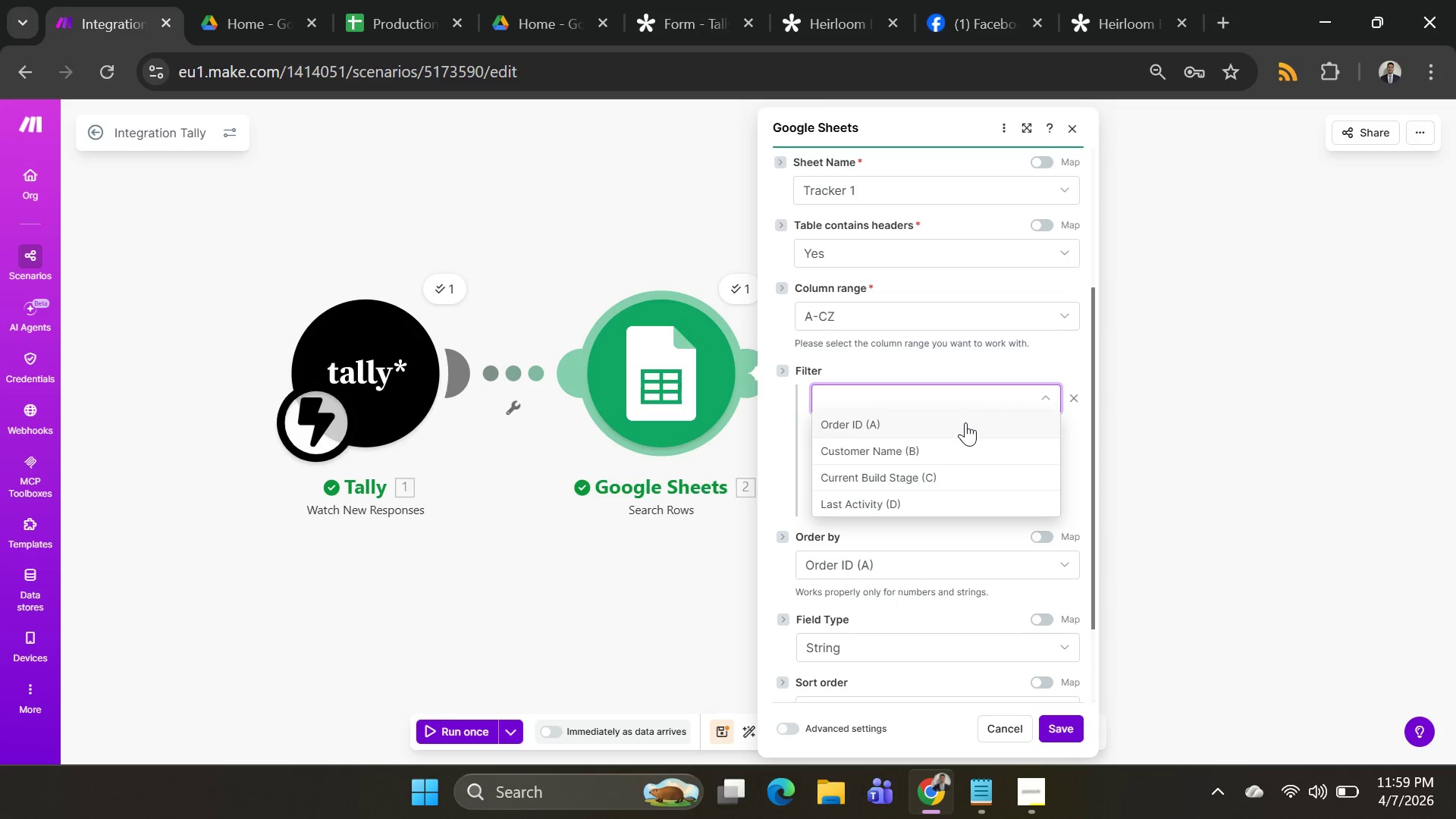 
left_click([965, 422])
 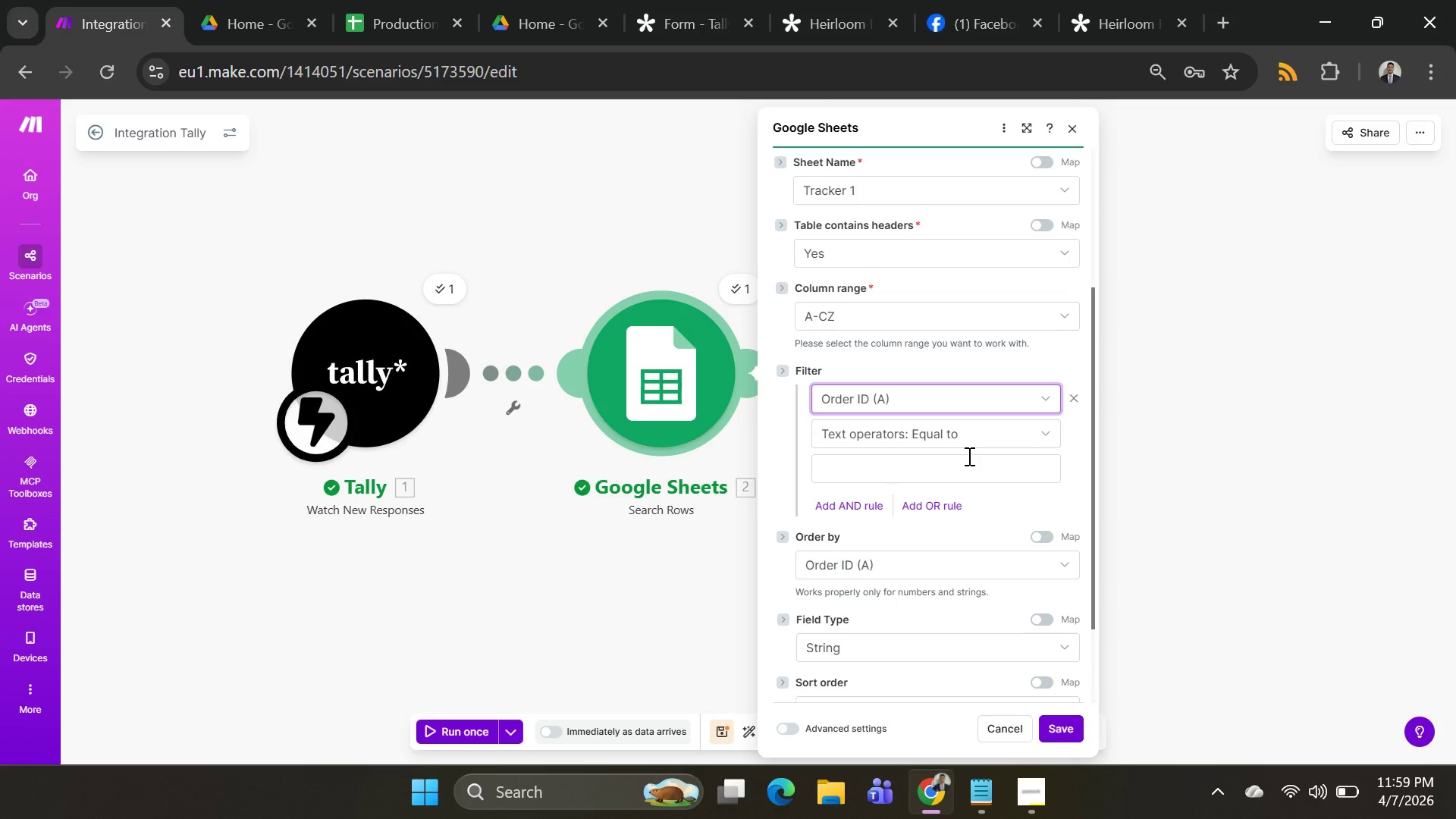 
left_click([968, 460])
 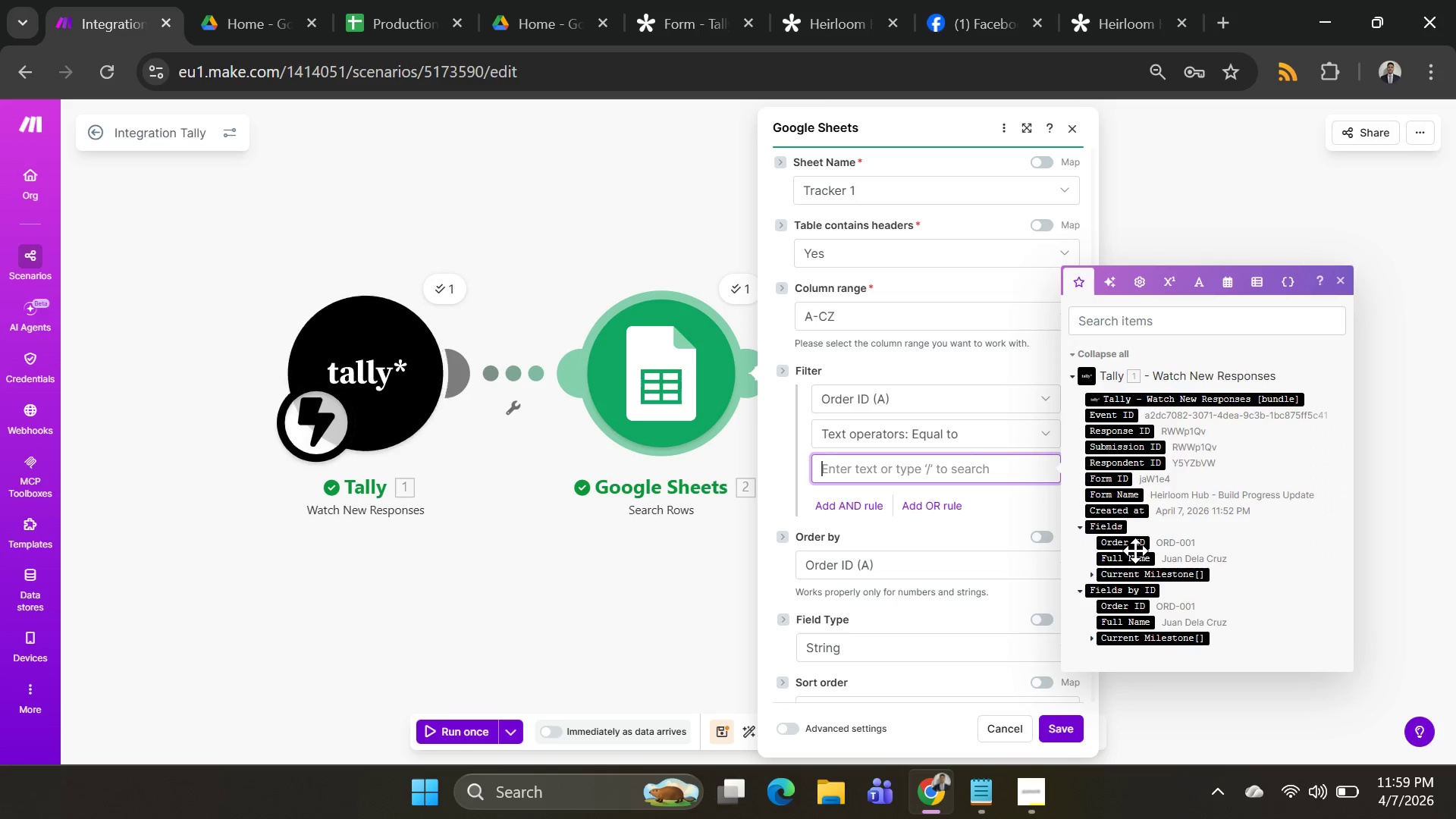 
left_click([1130, 544])
 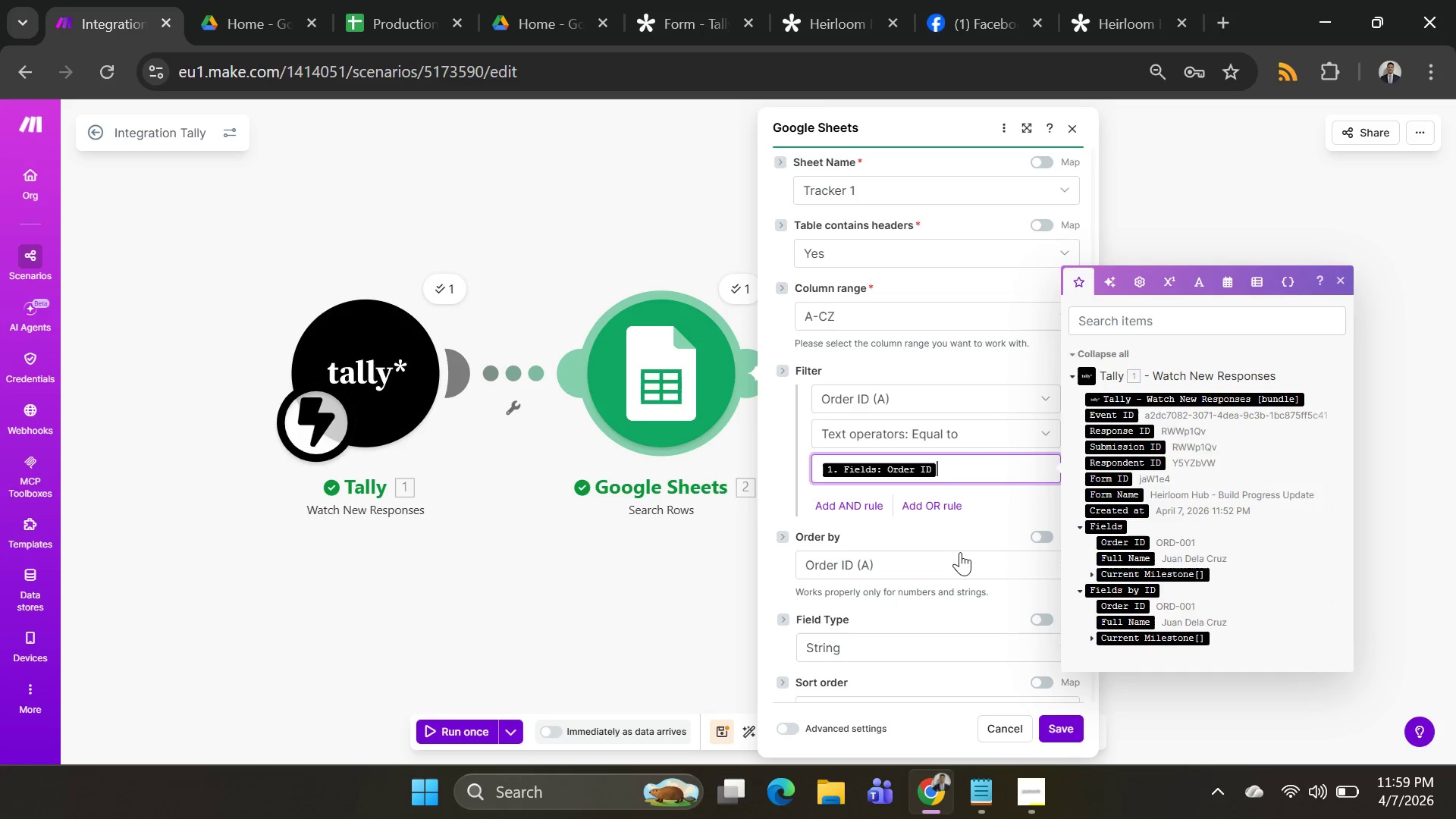 
scroll: coordinate [960, 563], scroll_direction: down, amount: 3.0
 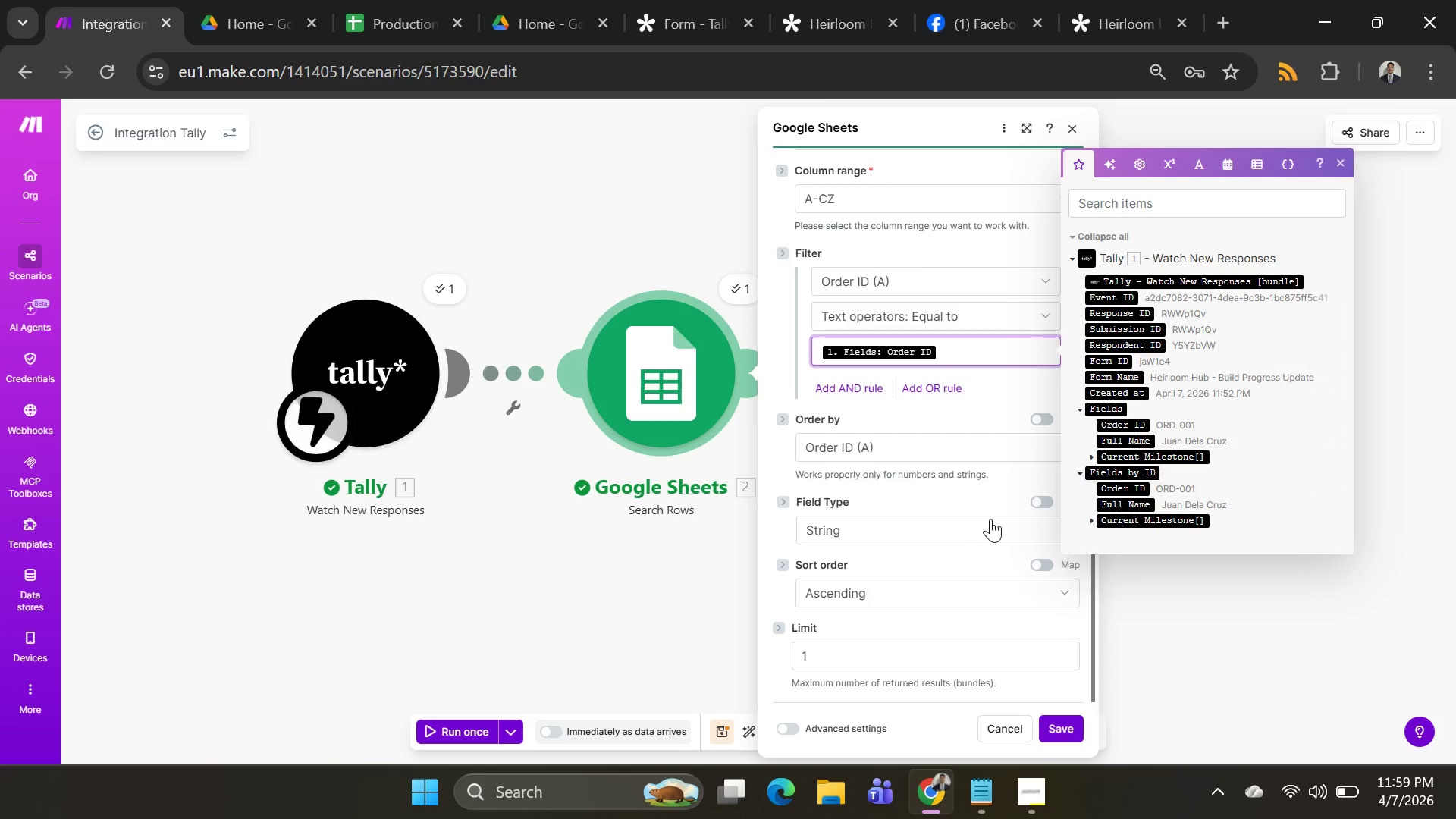 
scroll: coordinate [966, 484], scroll_direction: up, amount: 3.0
 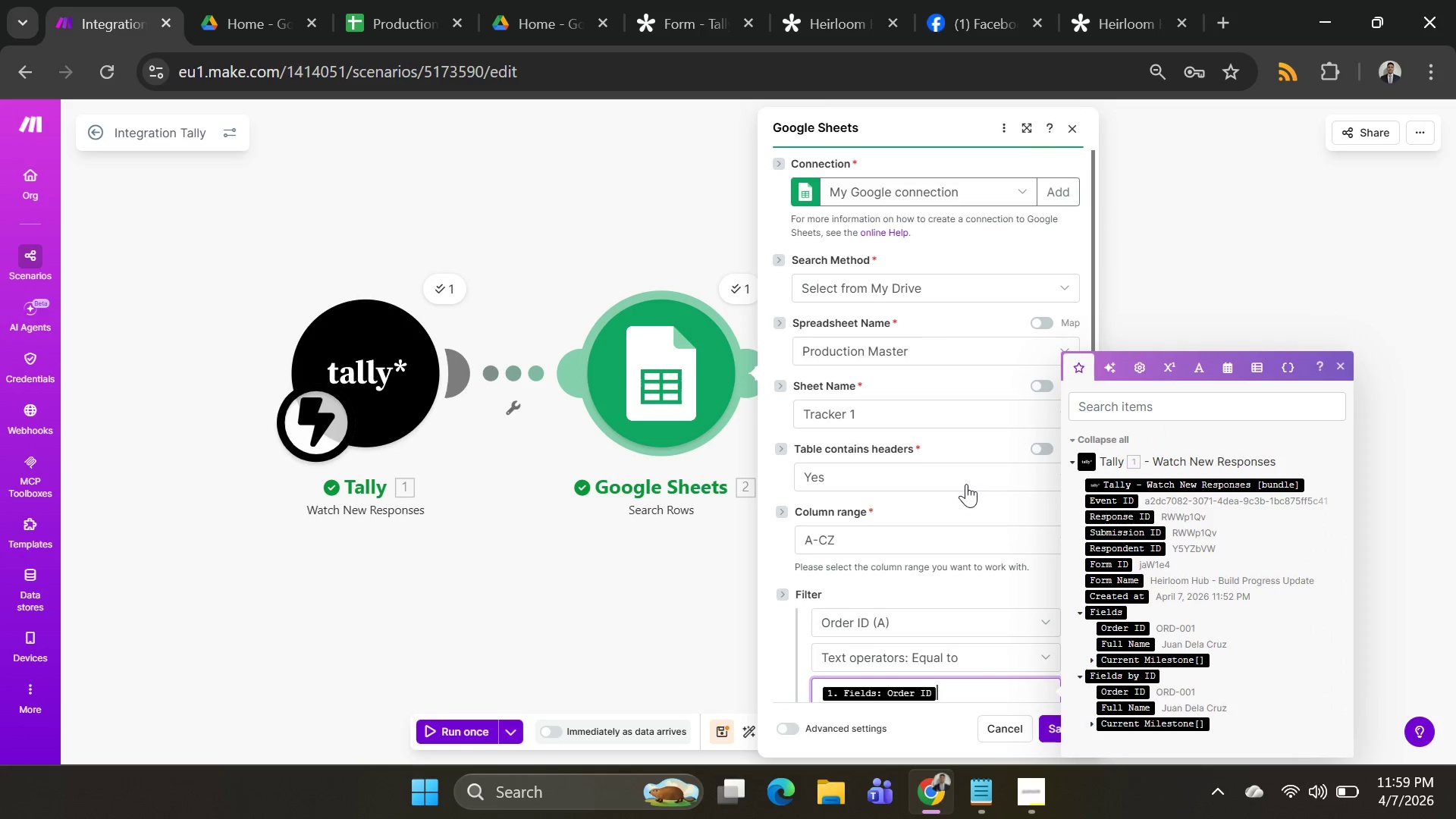 
scroll: coordinate [982, 519], scroll_direction: down, amount: 4.0
 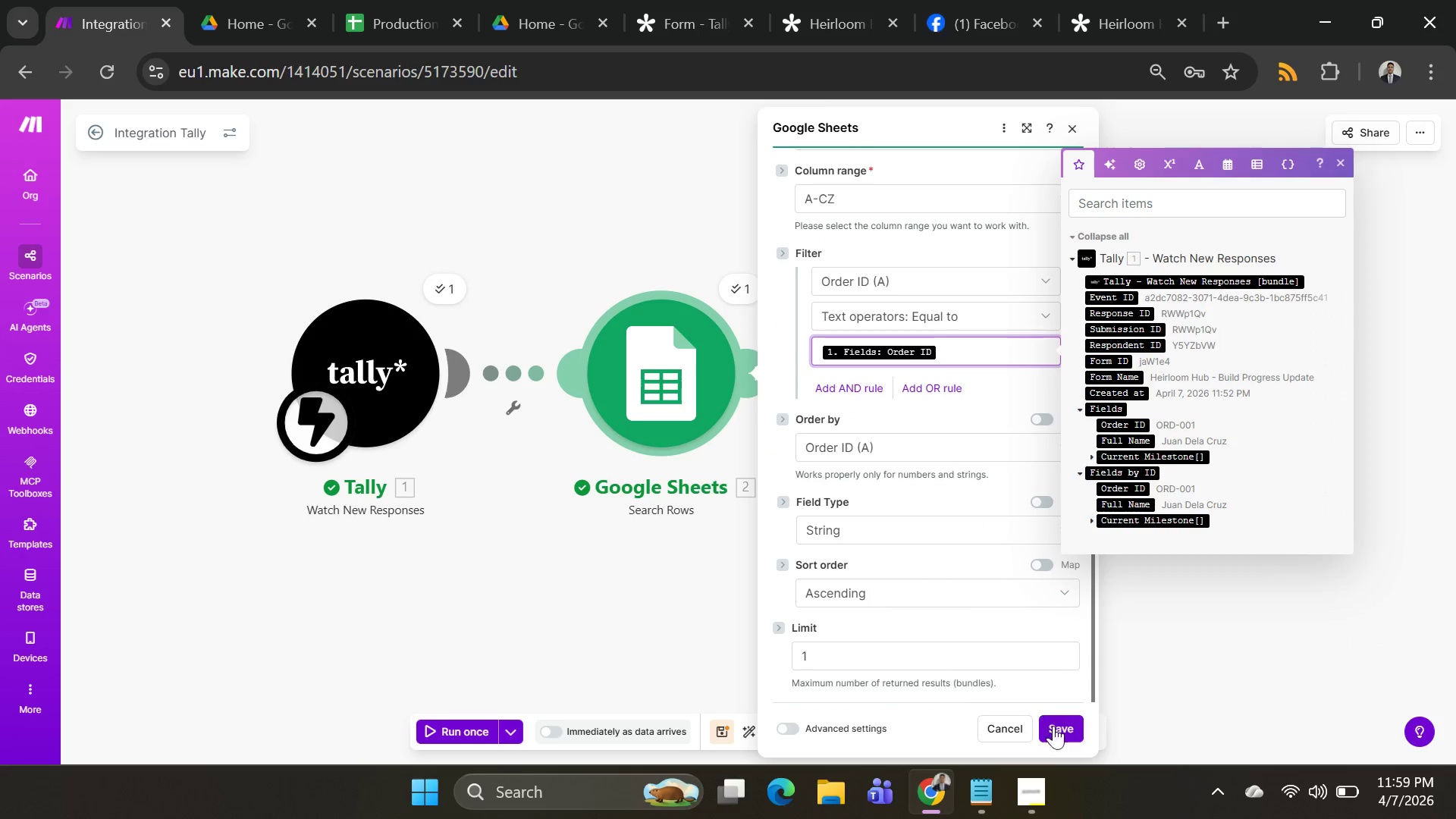 
left_click([1055, 732])
 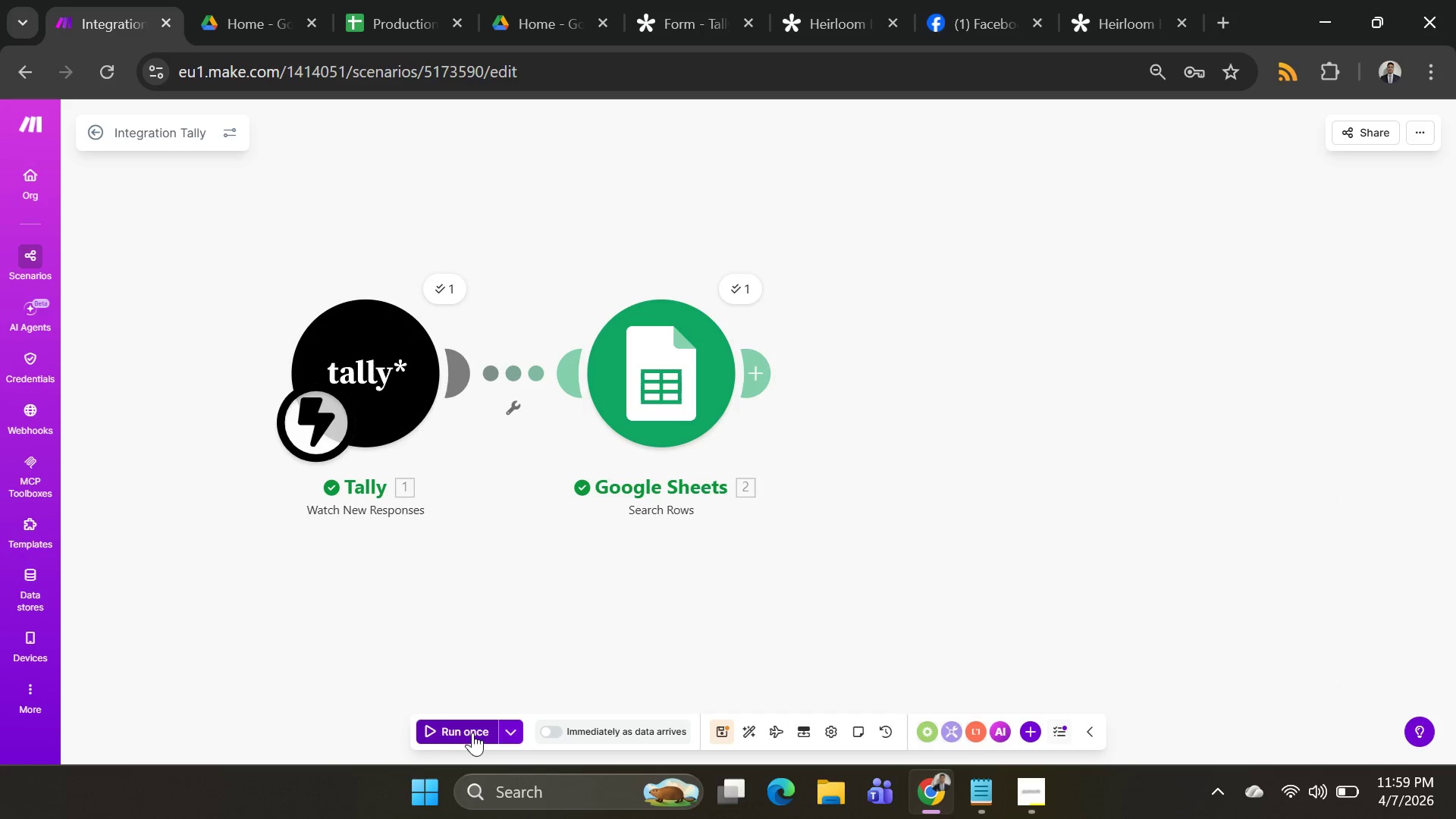 
left_click([512, 730])
 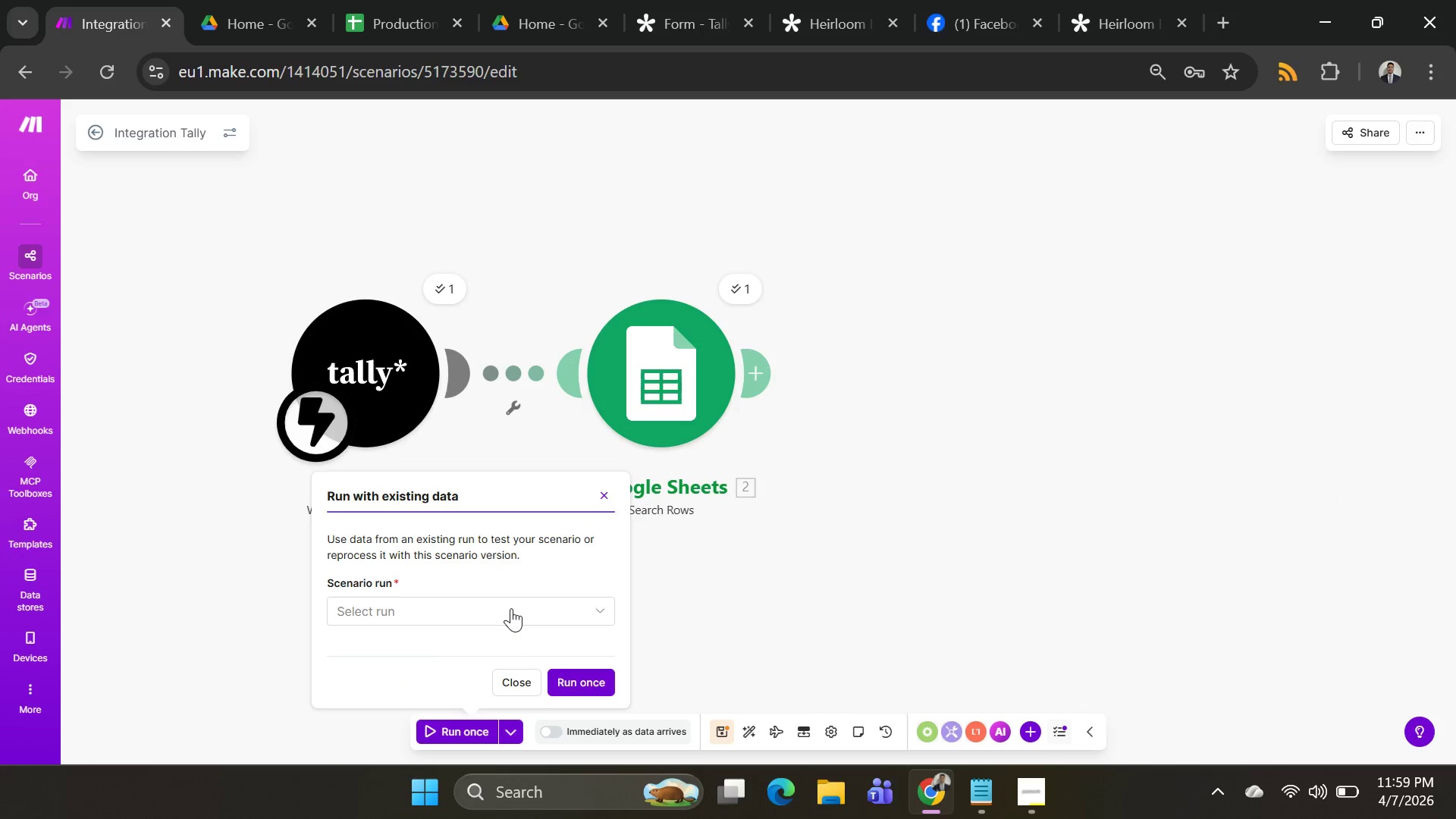 
left_click([510, 605])
 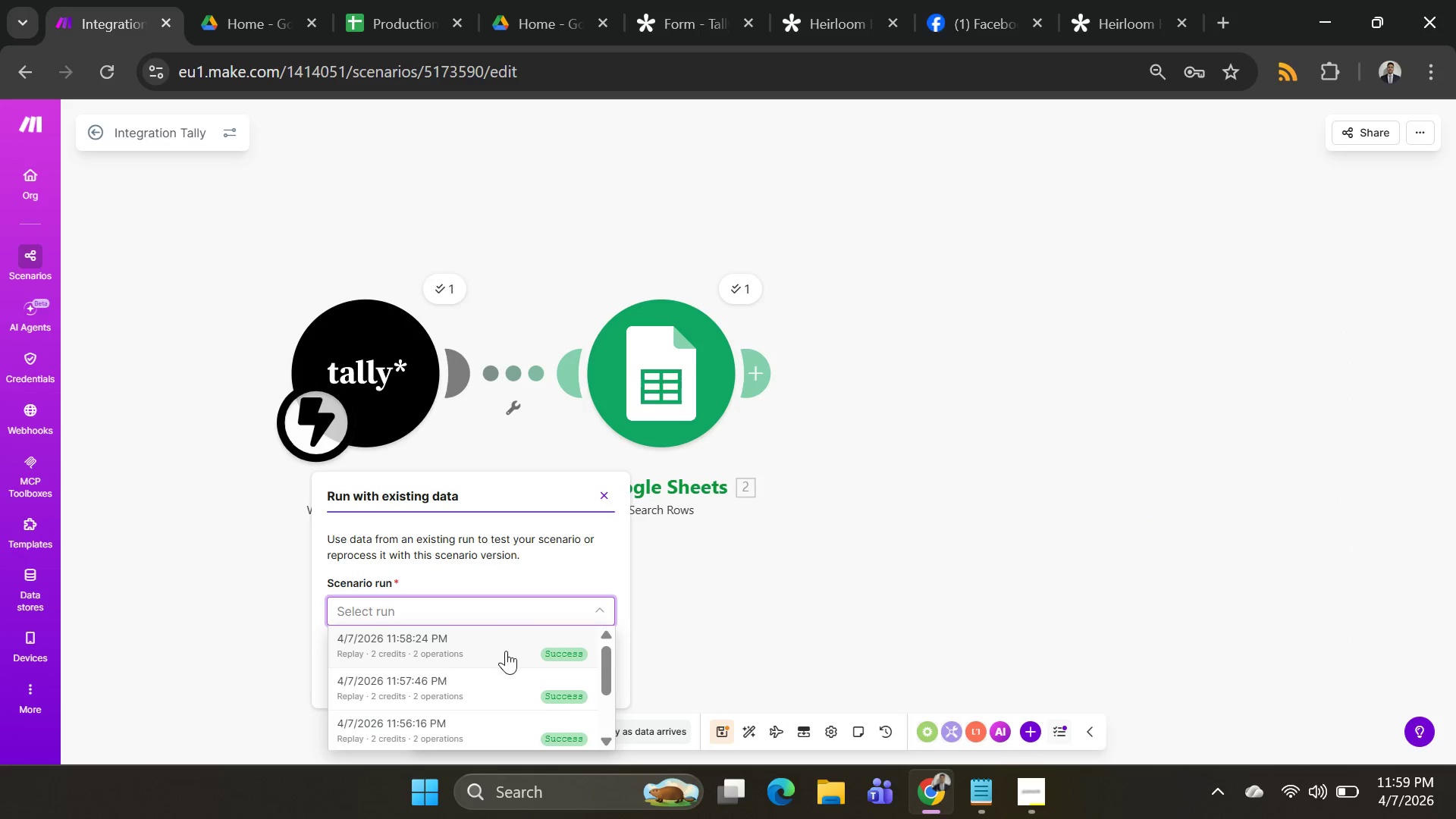 
left_click([506, 651])
 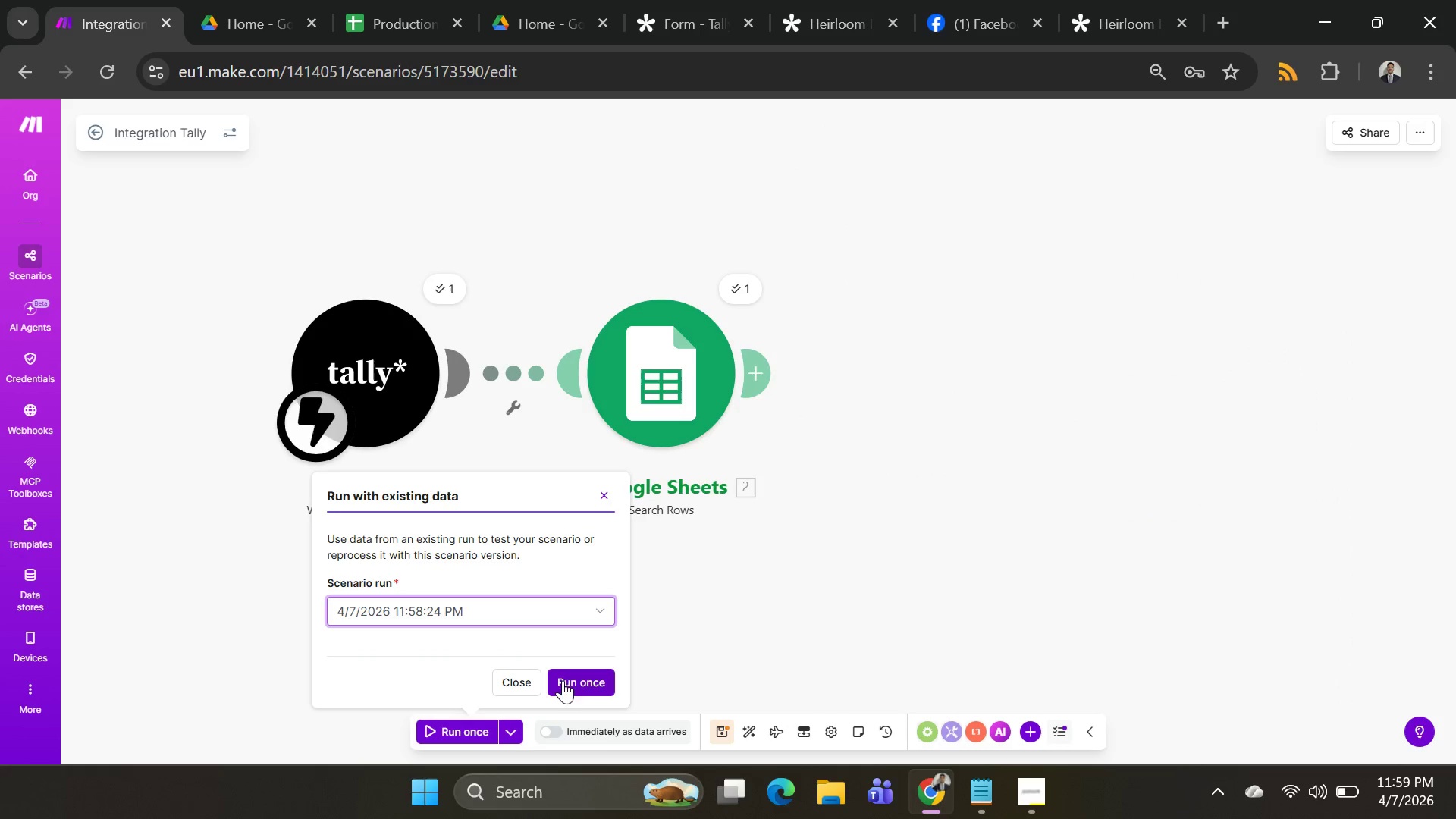 
left_click([572, 689])
 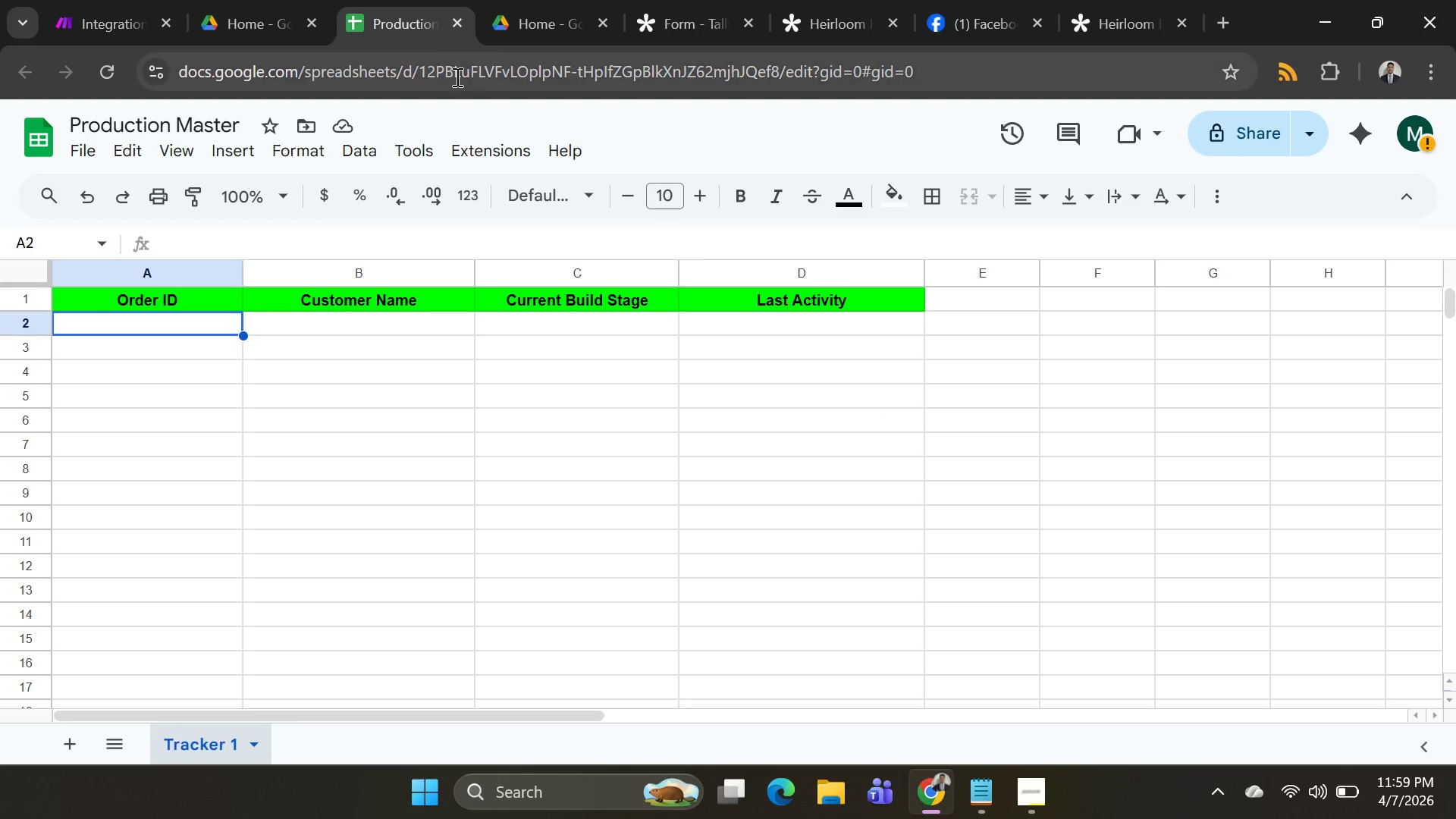 
left_click([93, 18])
 